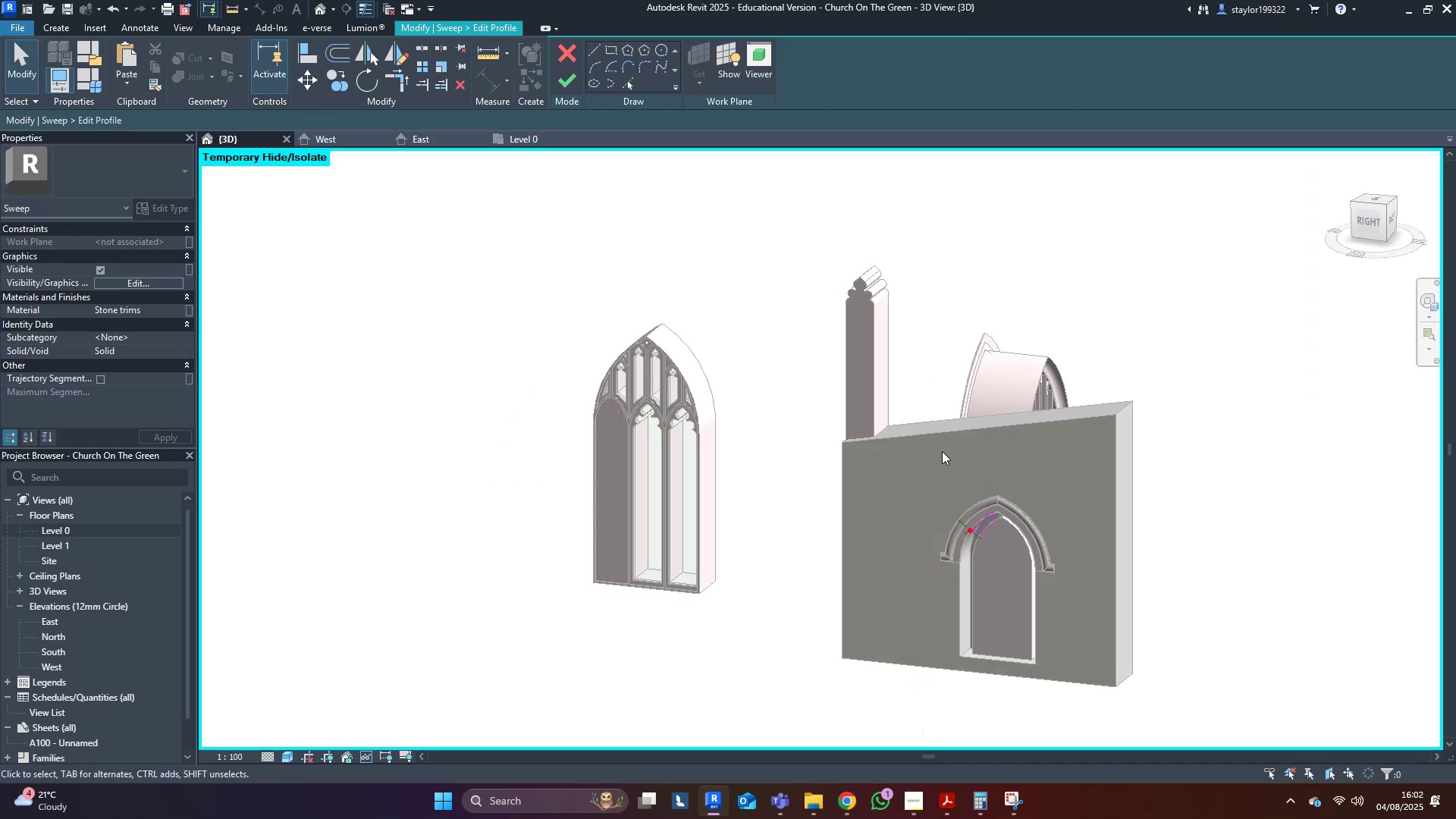 
scroll: coordinate [1074, 551], scroll_direction: up, amount: 13.0
 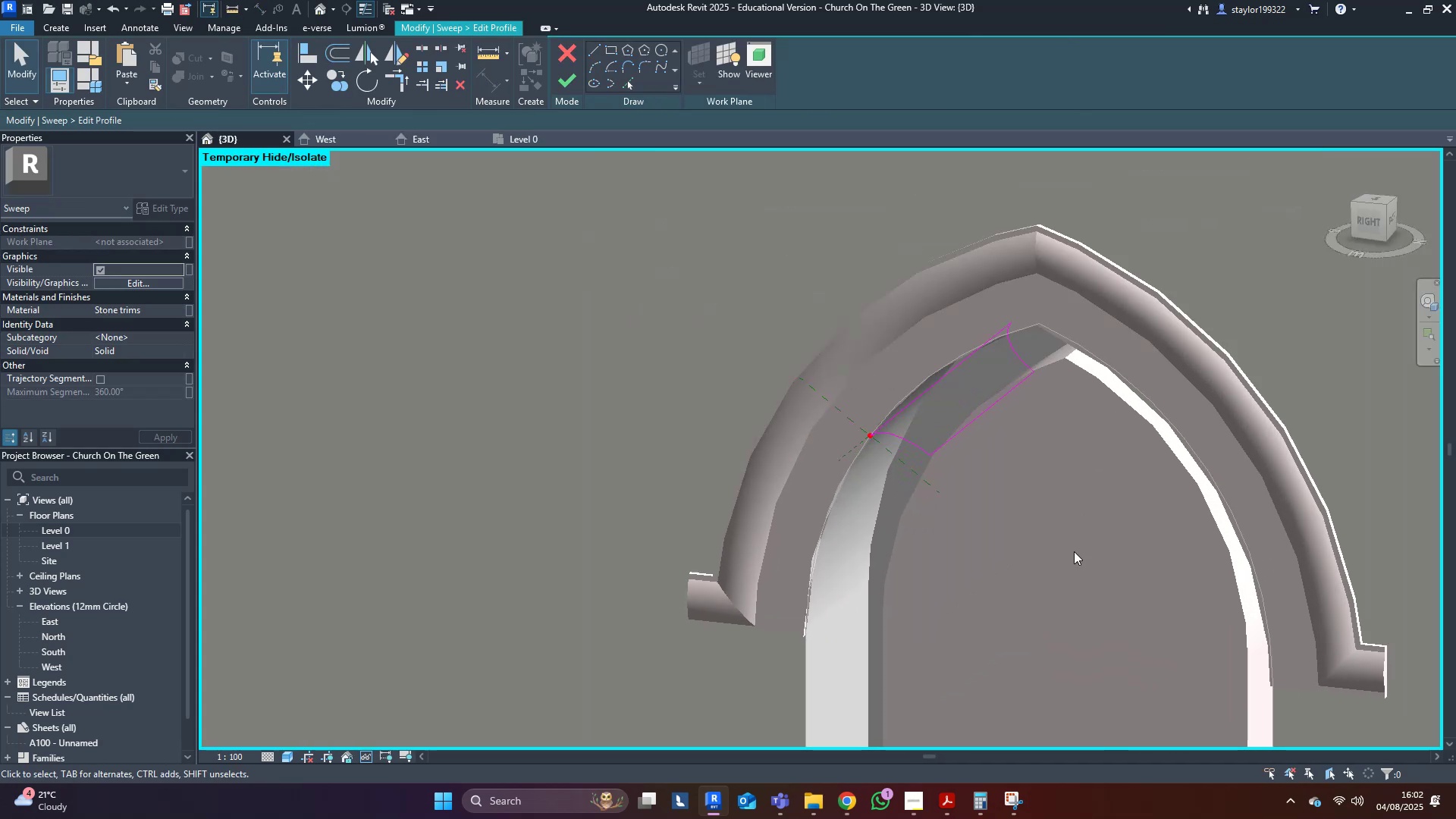 
type(of)
 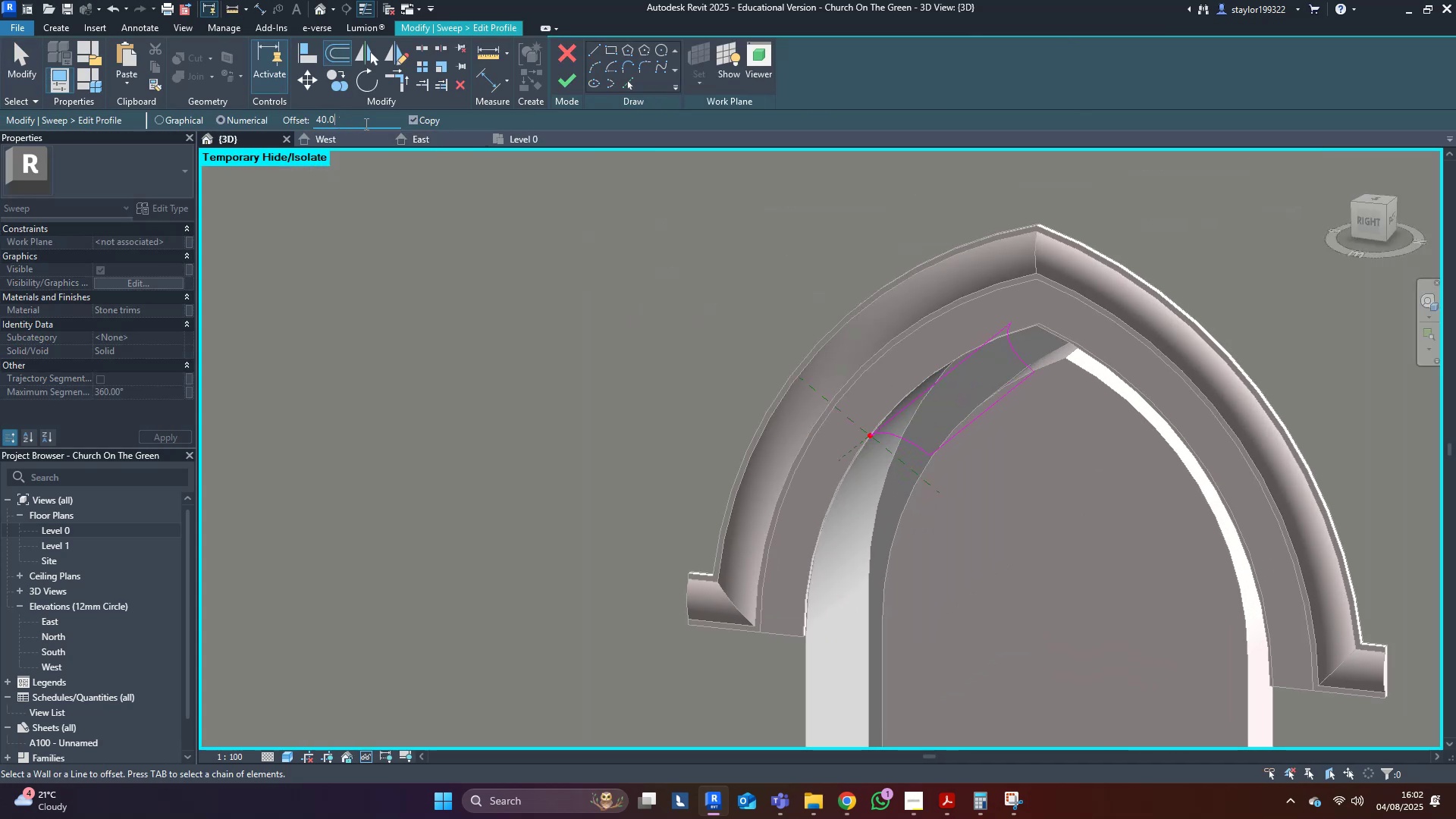 
hold_key(key=ControlLeft, duration=1.36)
left_click([941, 438])
 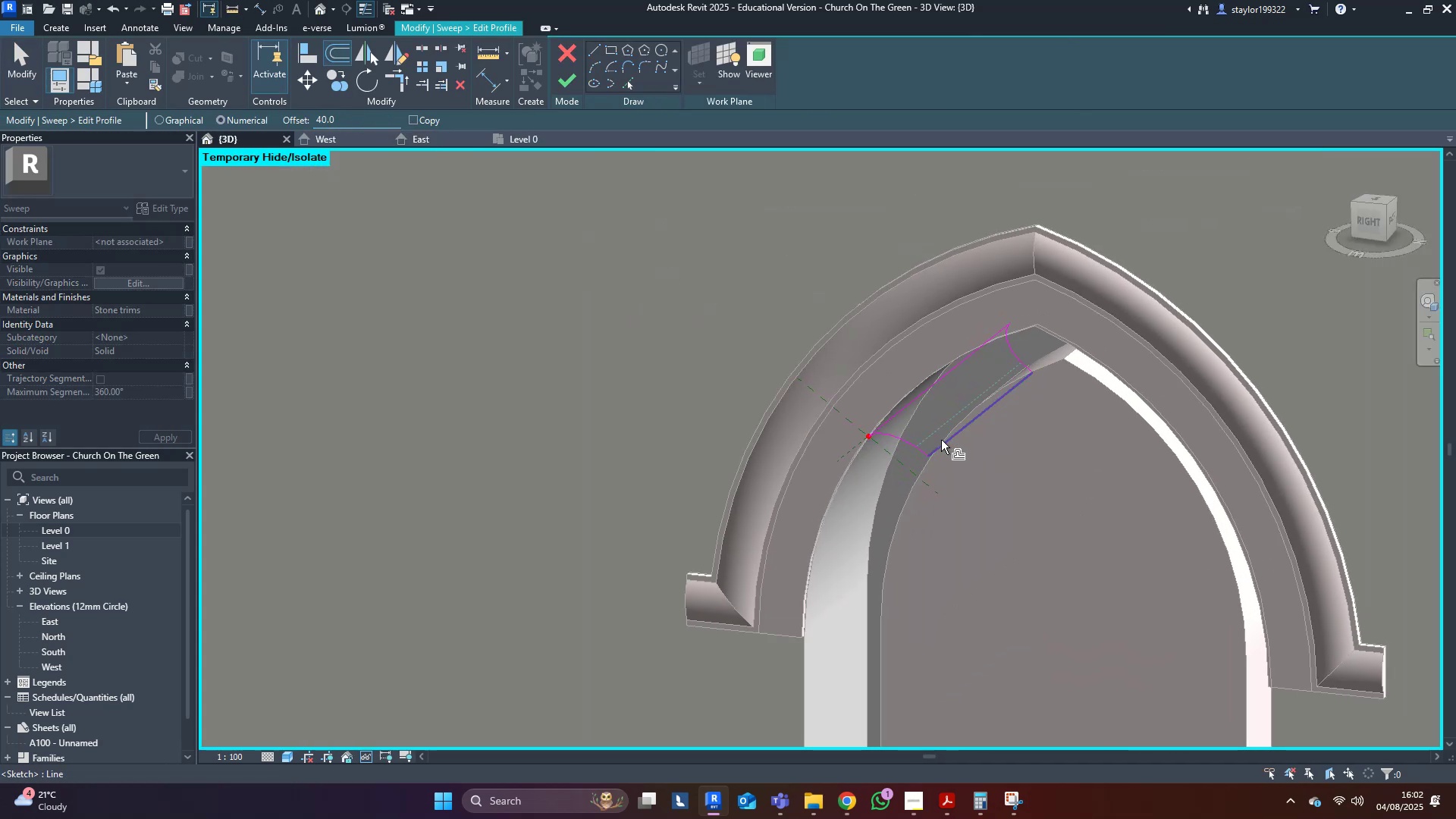 
double_click([941, 440])
 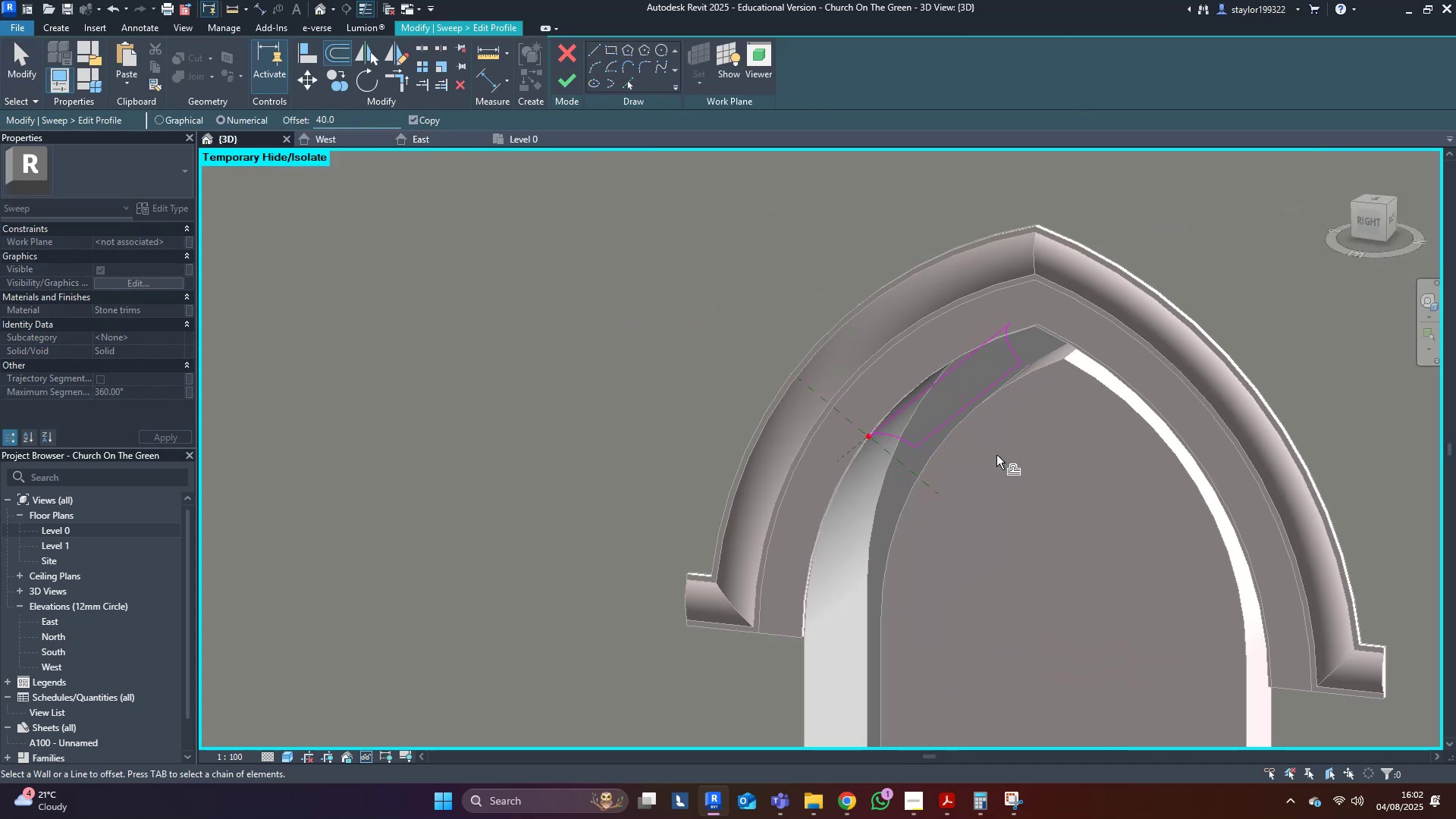 
middle_click([997, 456])
 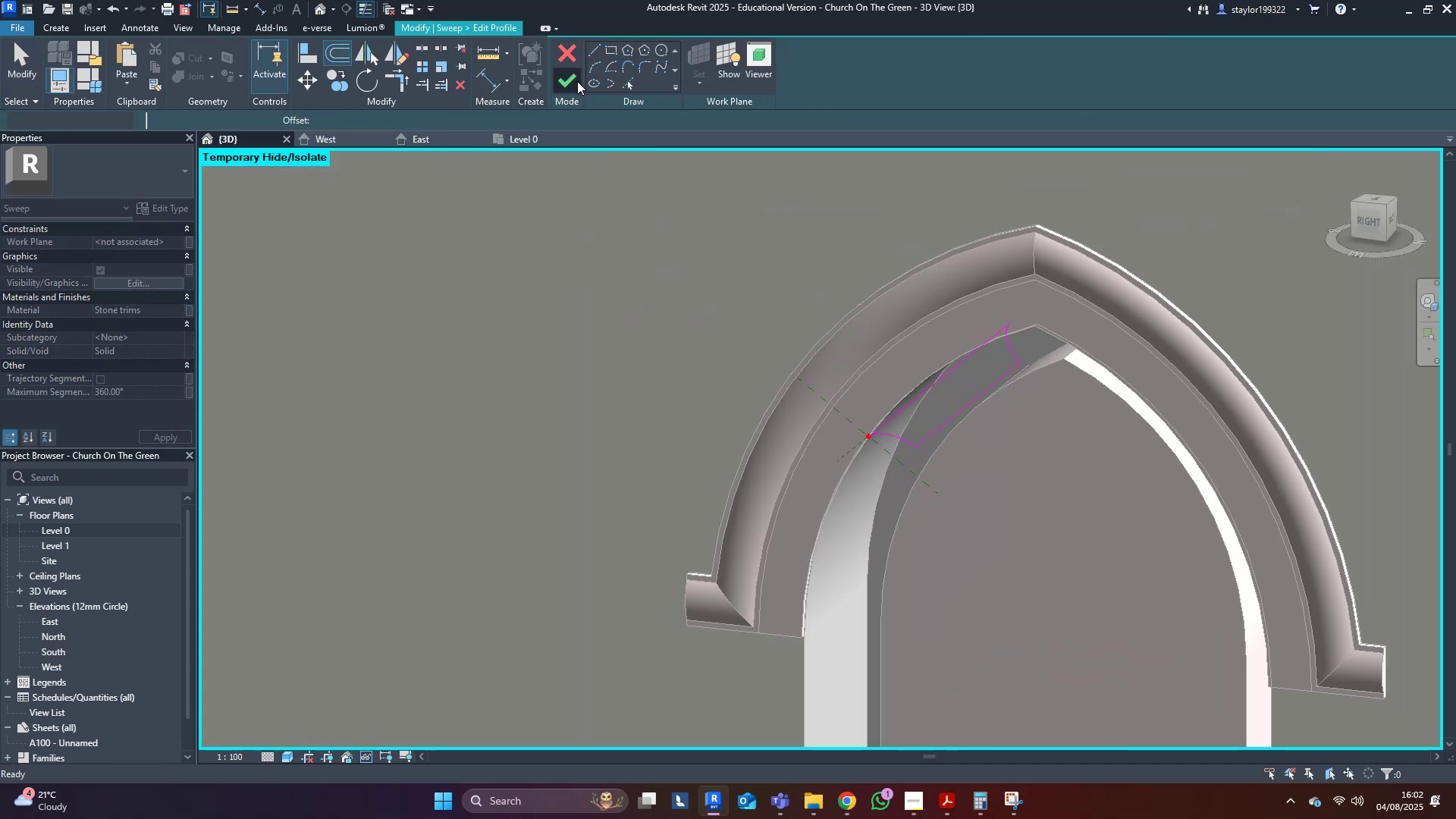 
double_click([576, 81])
 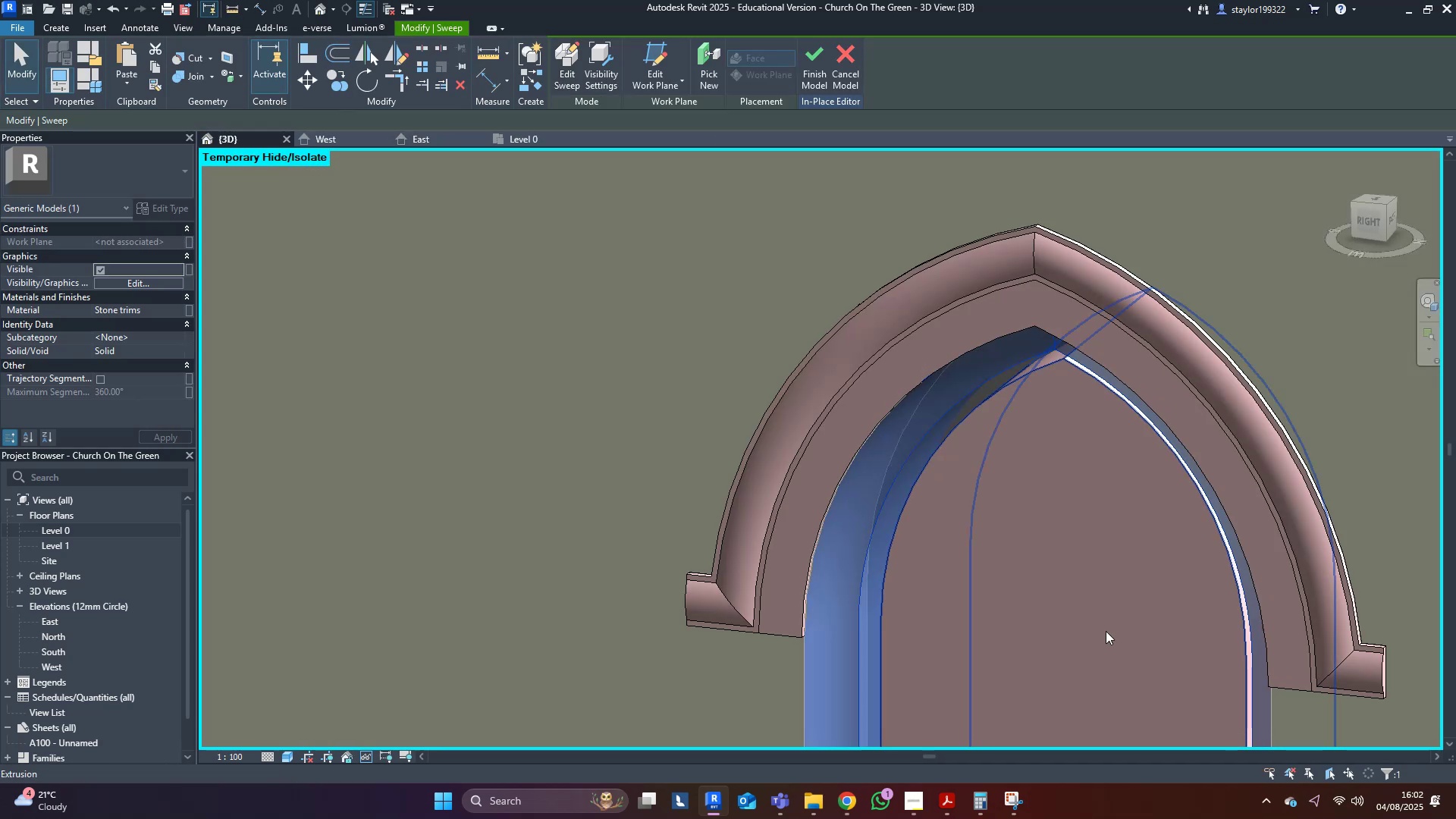 
double_click([1105, 632])
 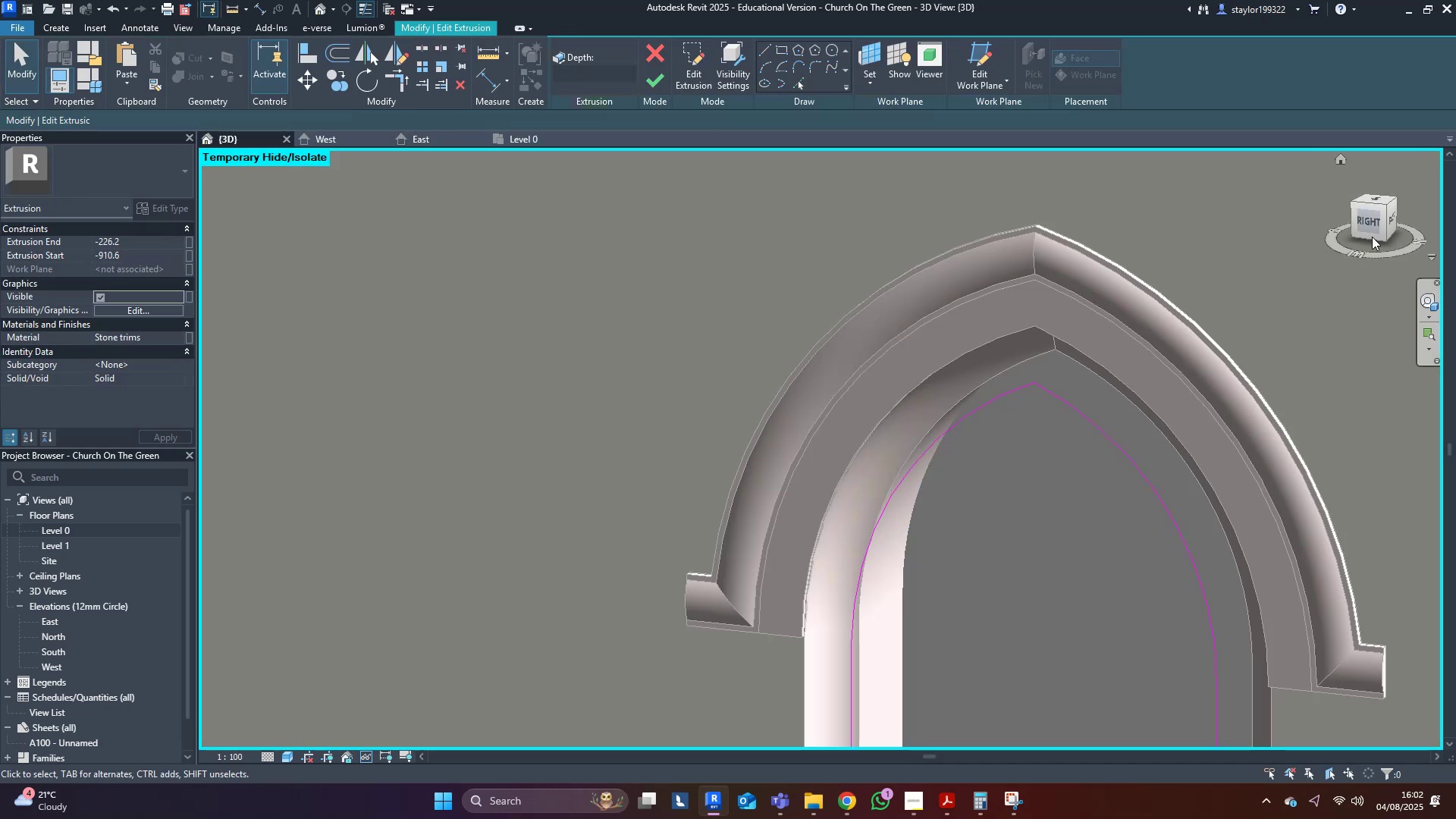 
left_click([1367, 227])
 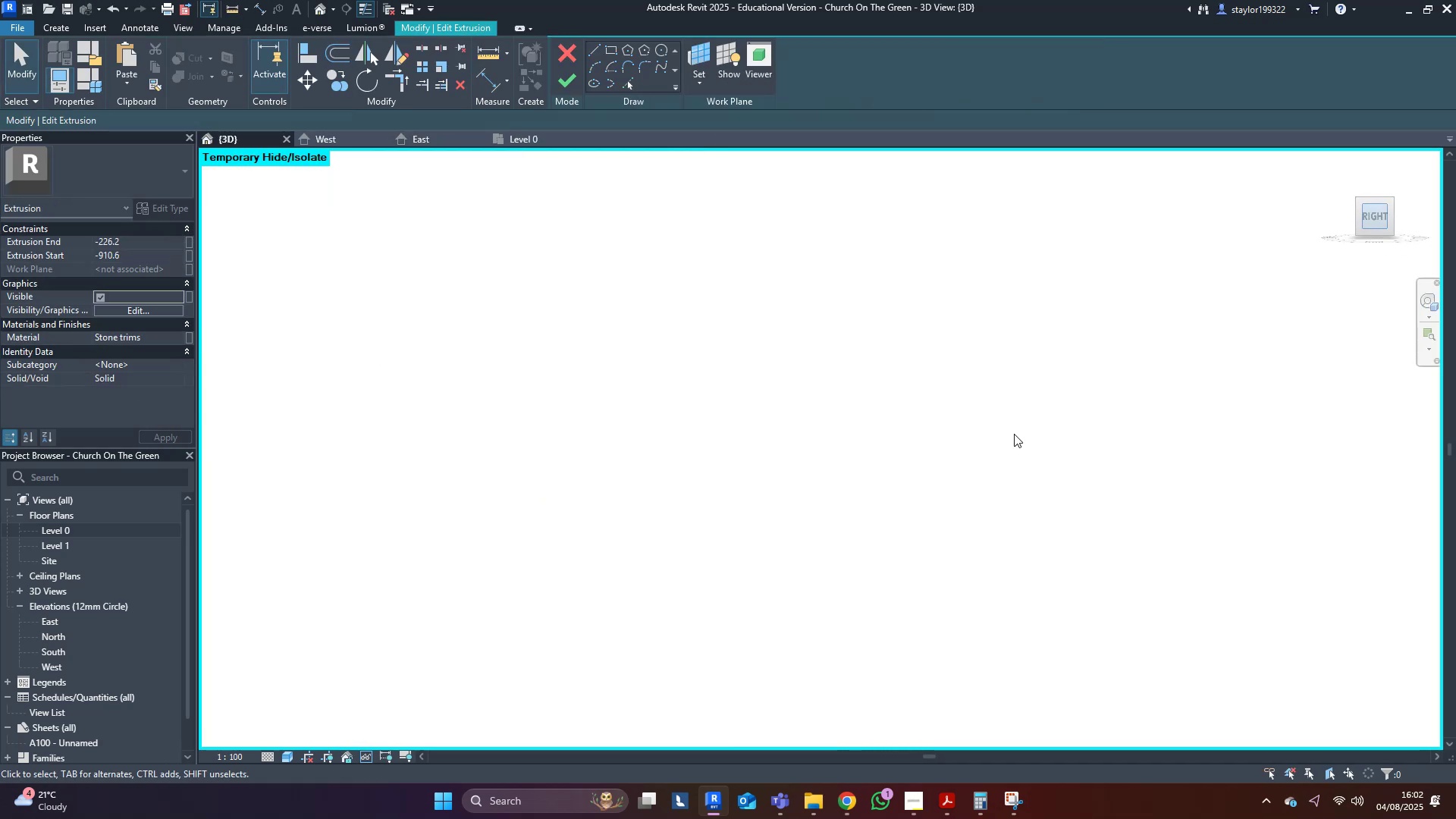 
scroll: coordinate [1009, 422], scroll_direction: down, amount: 1.0
 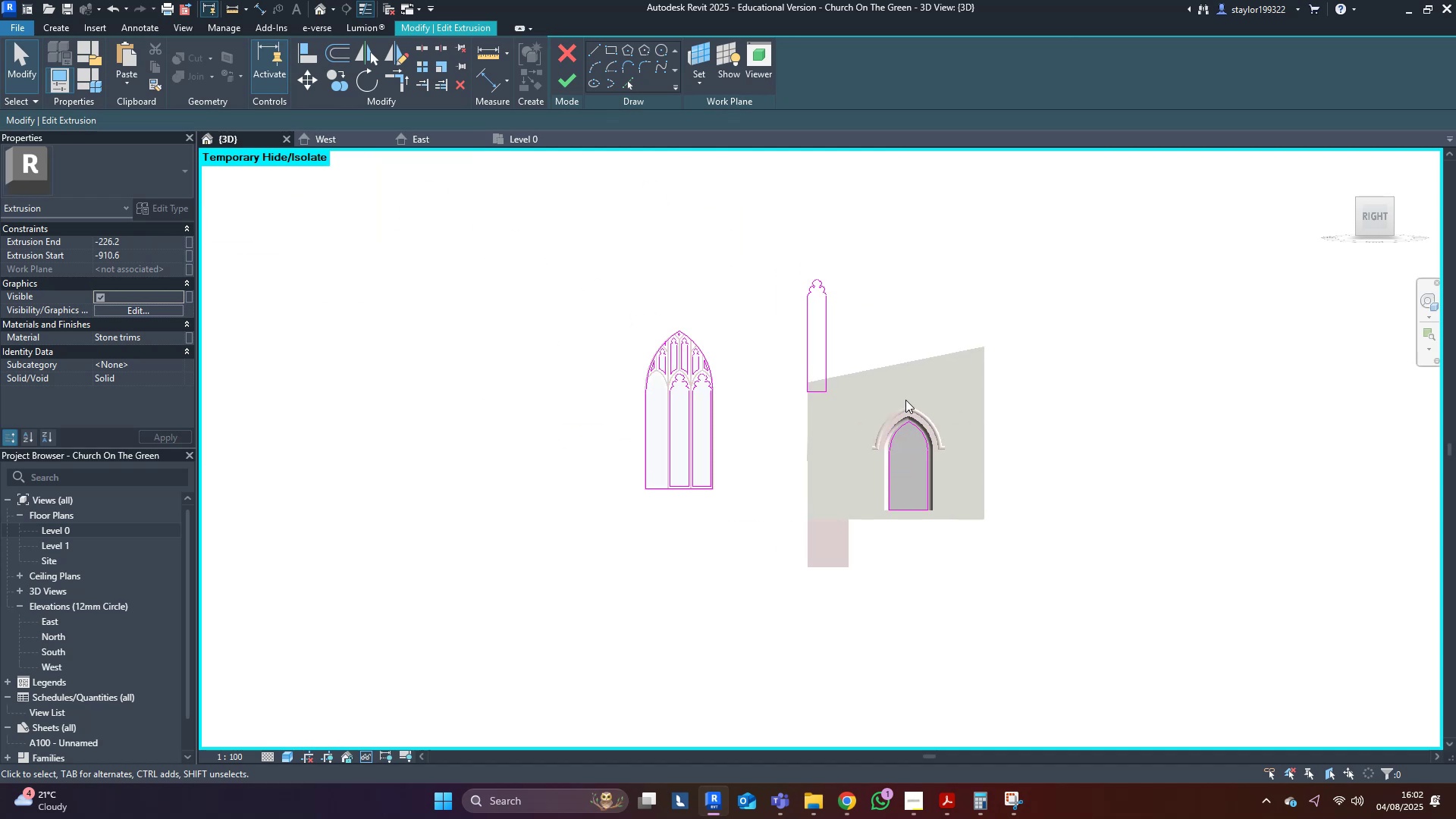 
scroll: coordinate [960, 491], scroll_direction: up, amount: 7.0
 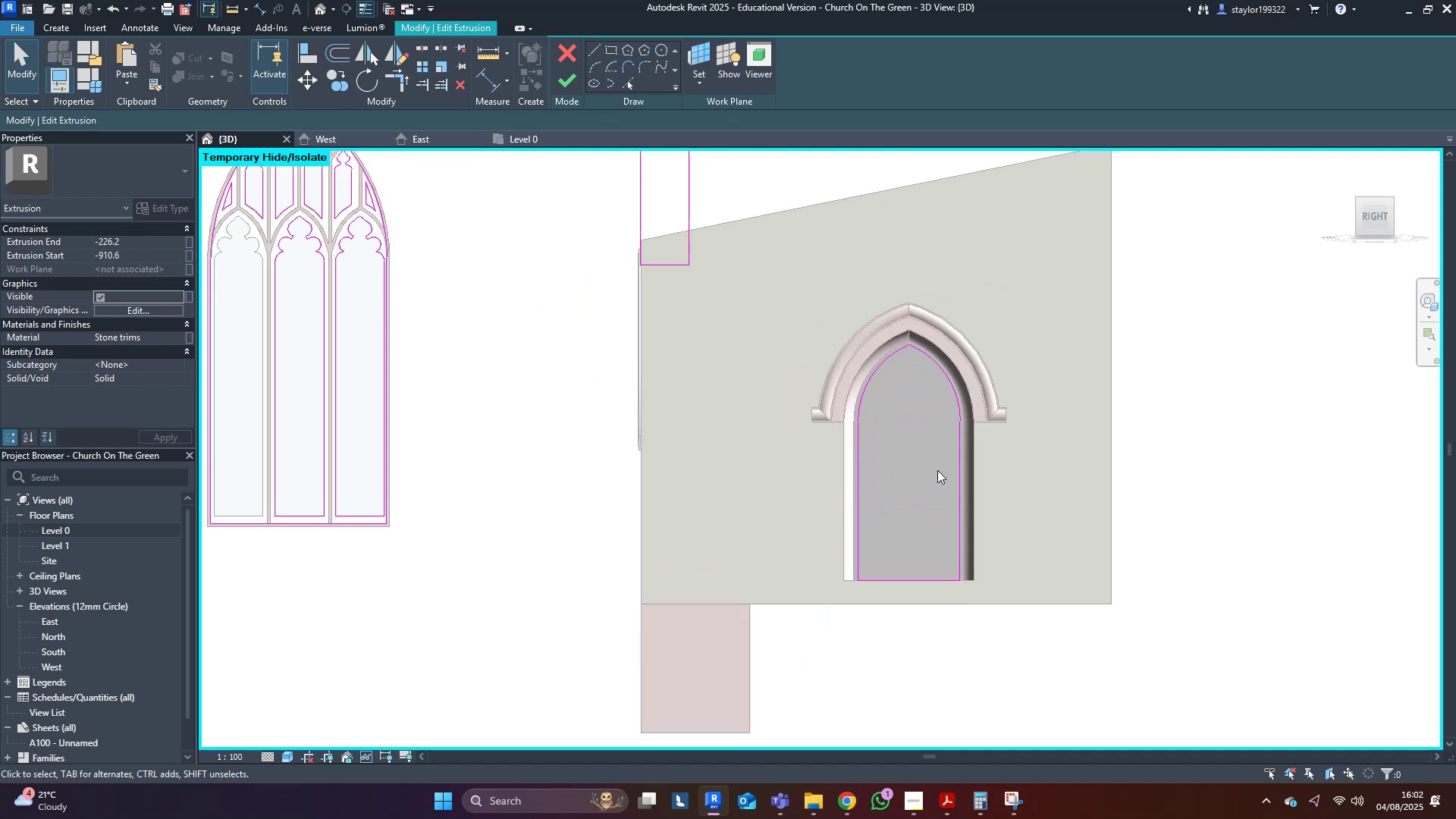 
key(O)
 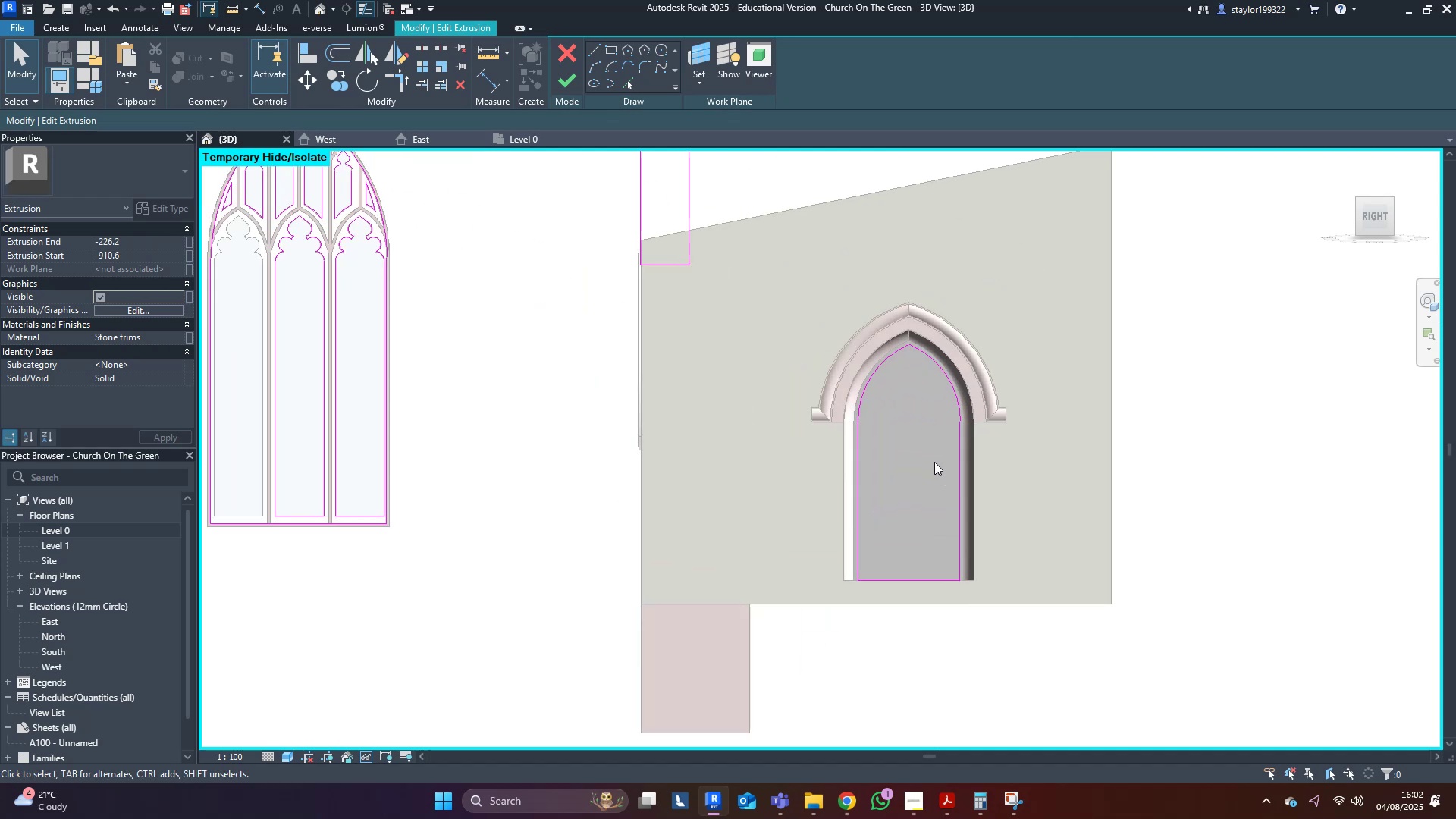 
hold_key(key=F, duration=20.43)
 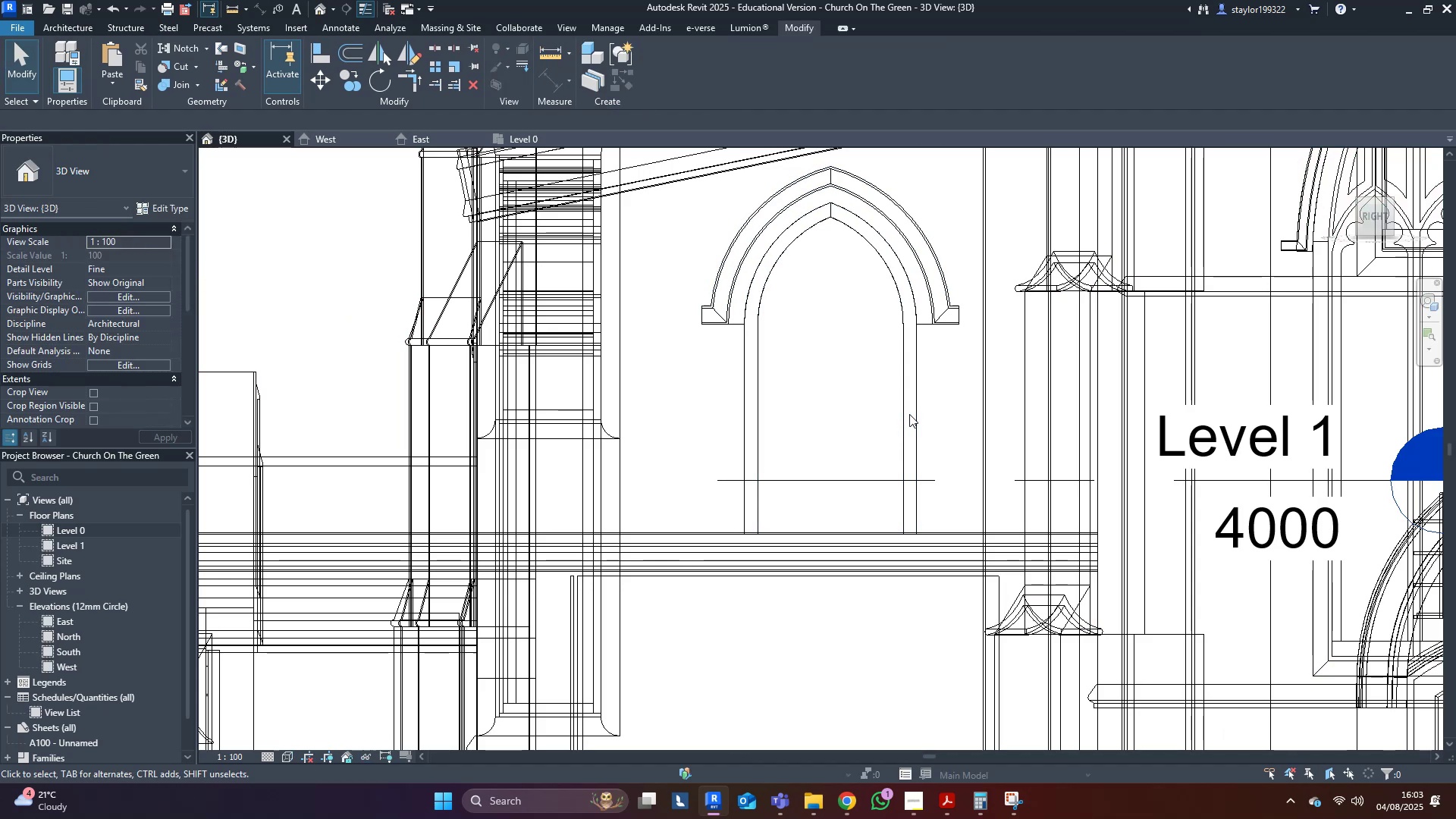 
scroll: coordinate [726, 347], scroll_direction: up, amount: 5.0
 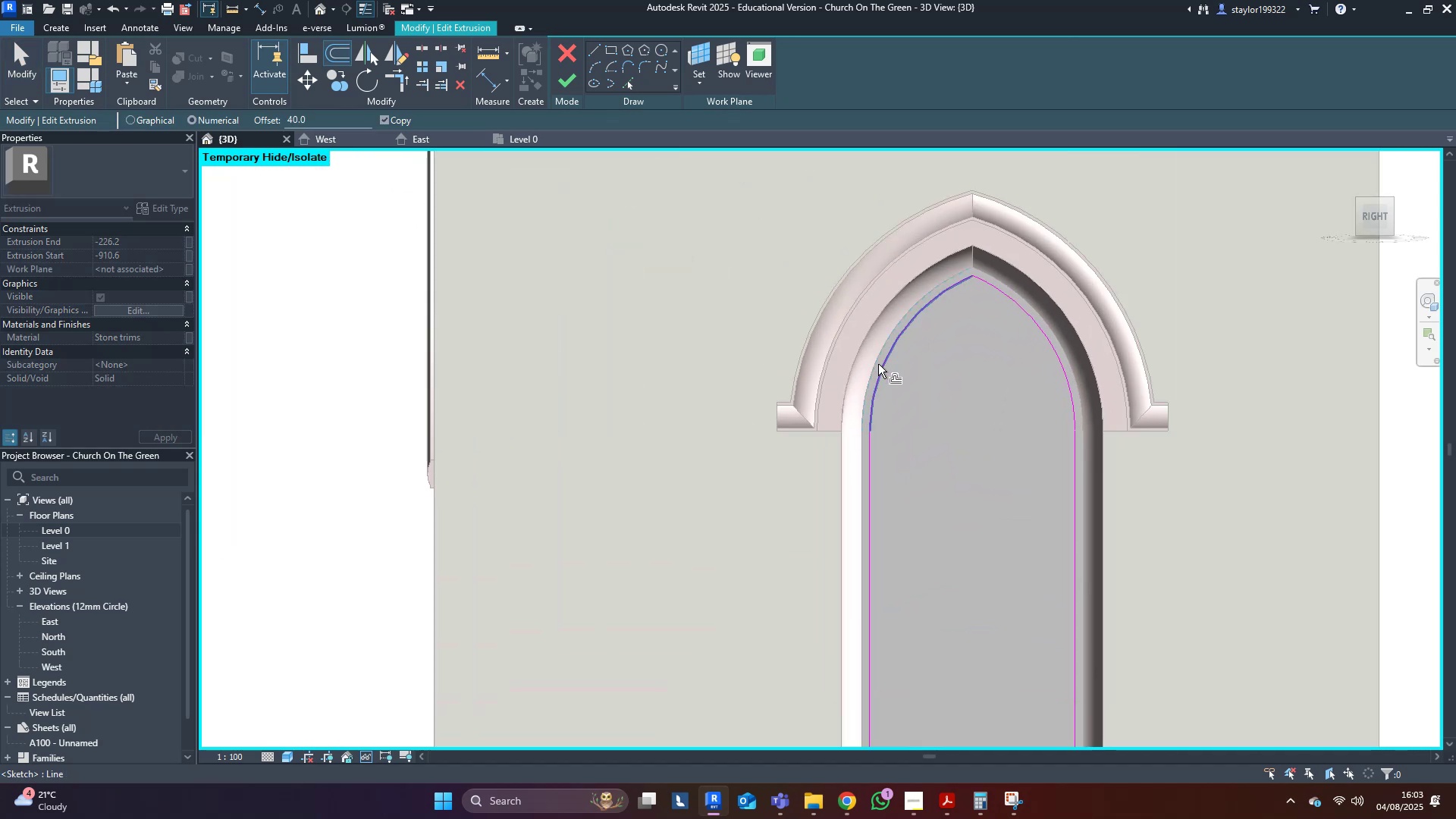 
key(Tab)
 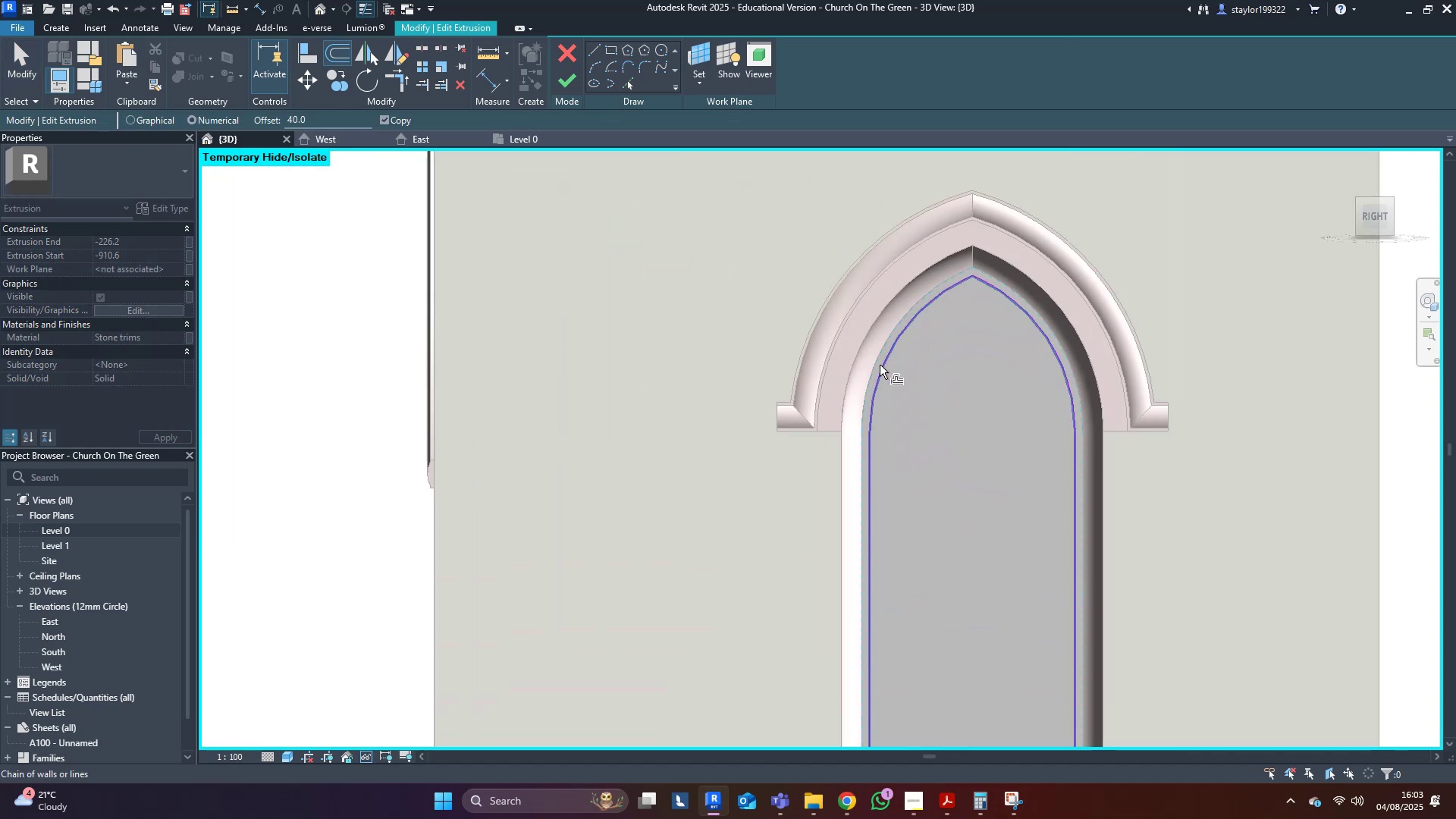 
hold_key(key=ControlLeft, duration=0.5)
left_click([880, 365])
 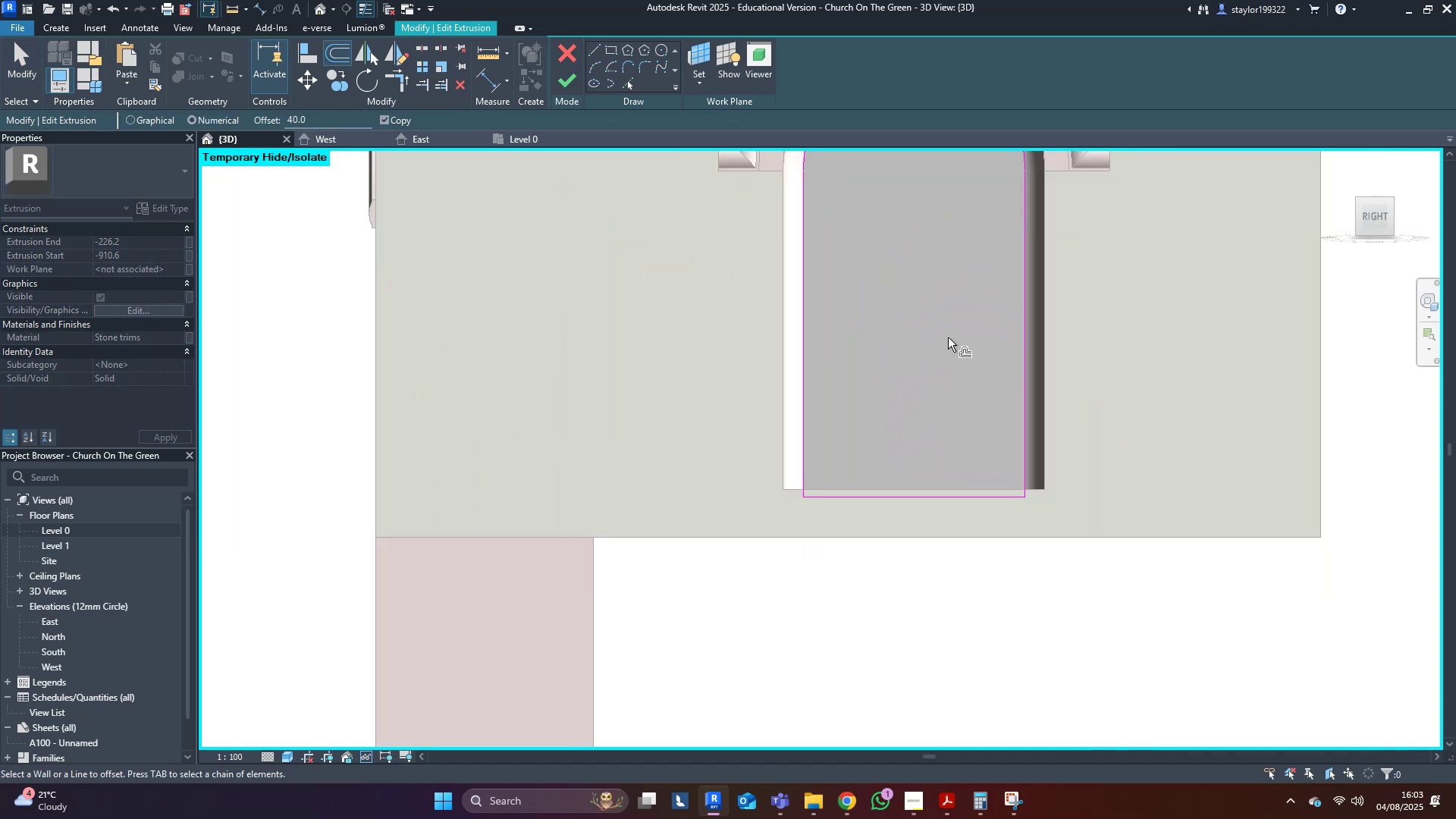 
type(md)
 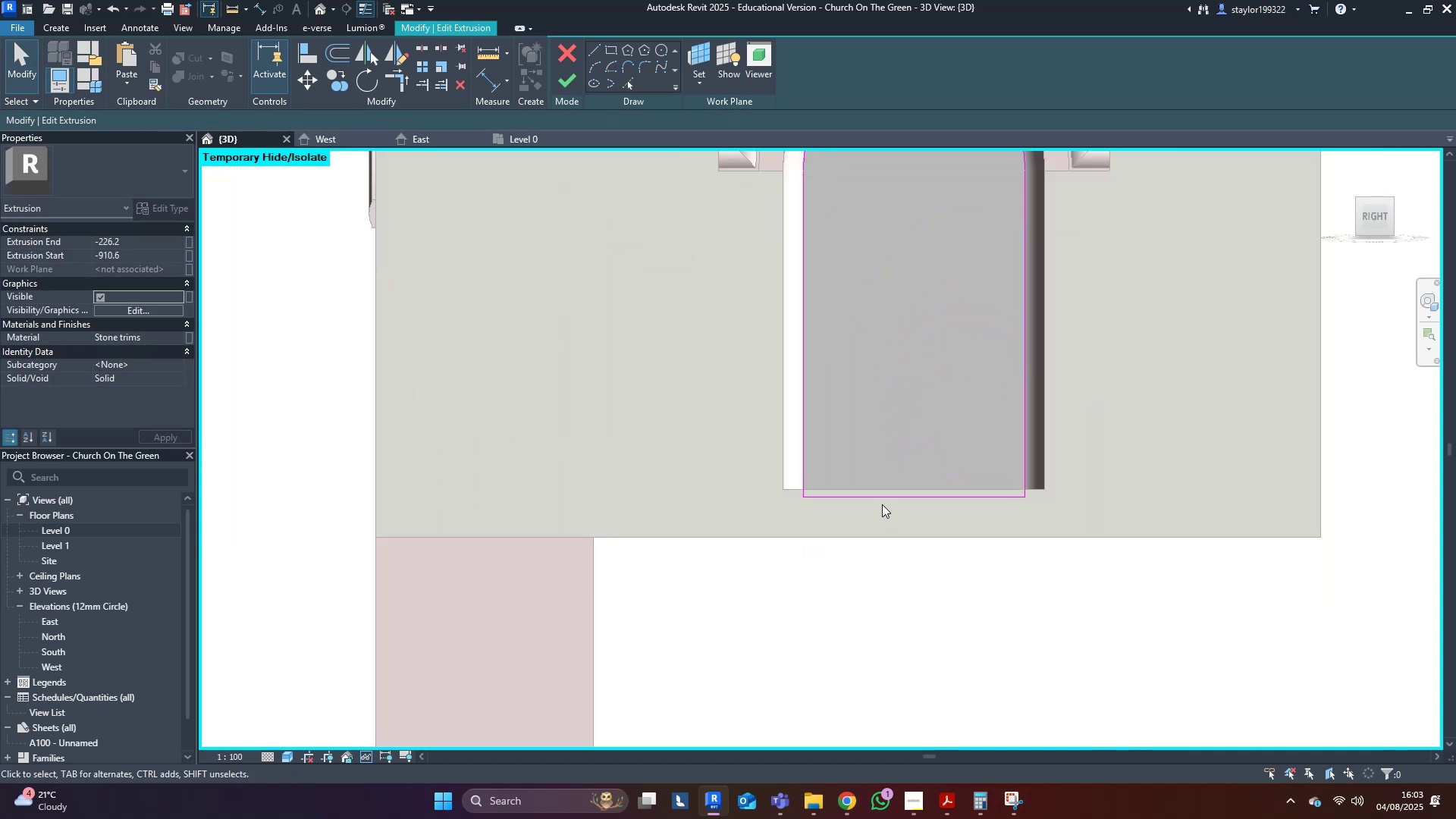 
left_click([884, 497])
 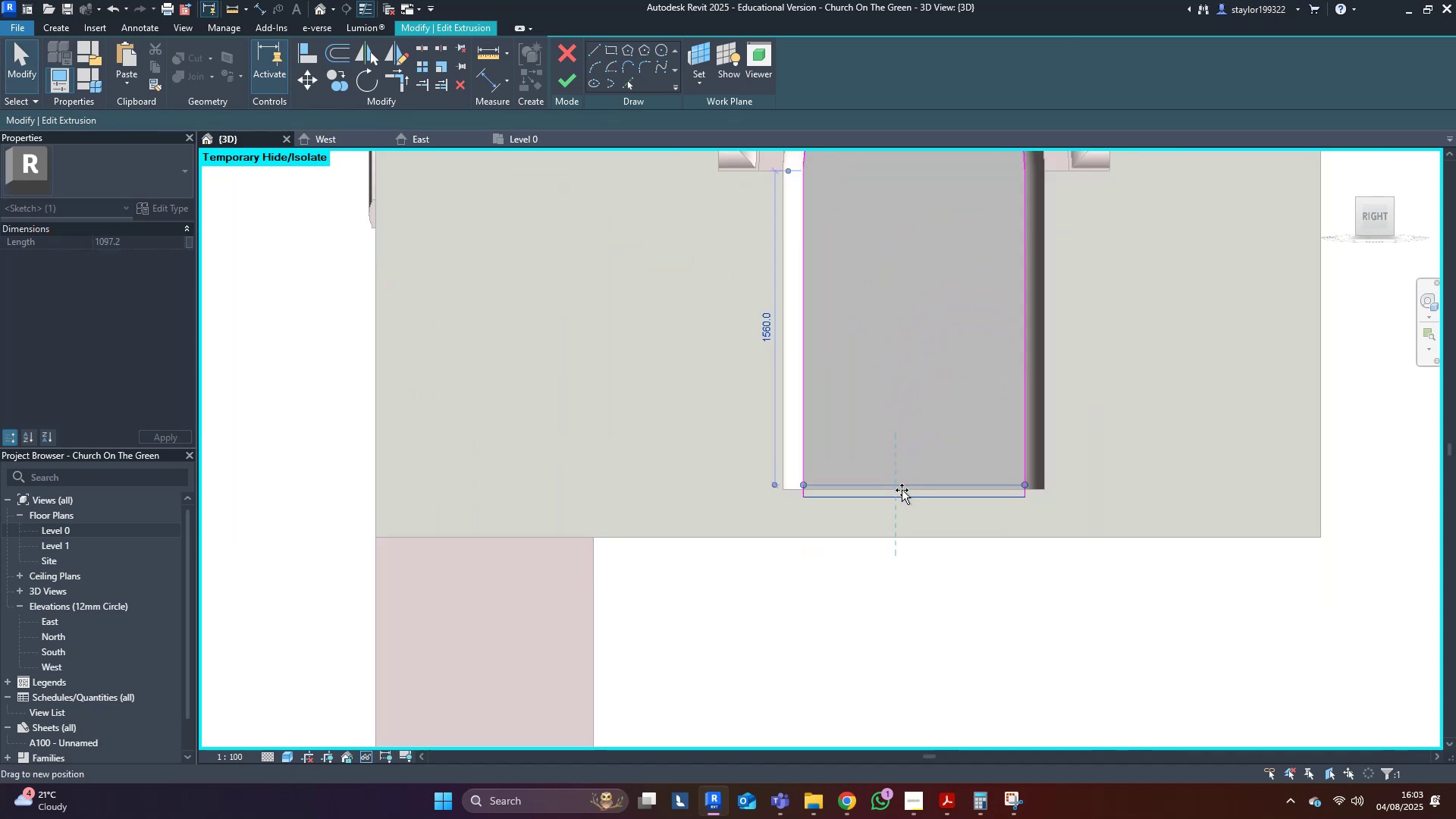 
left_click([910, 376])
 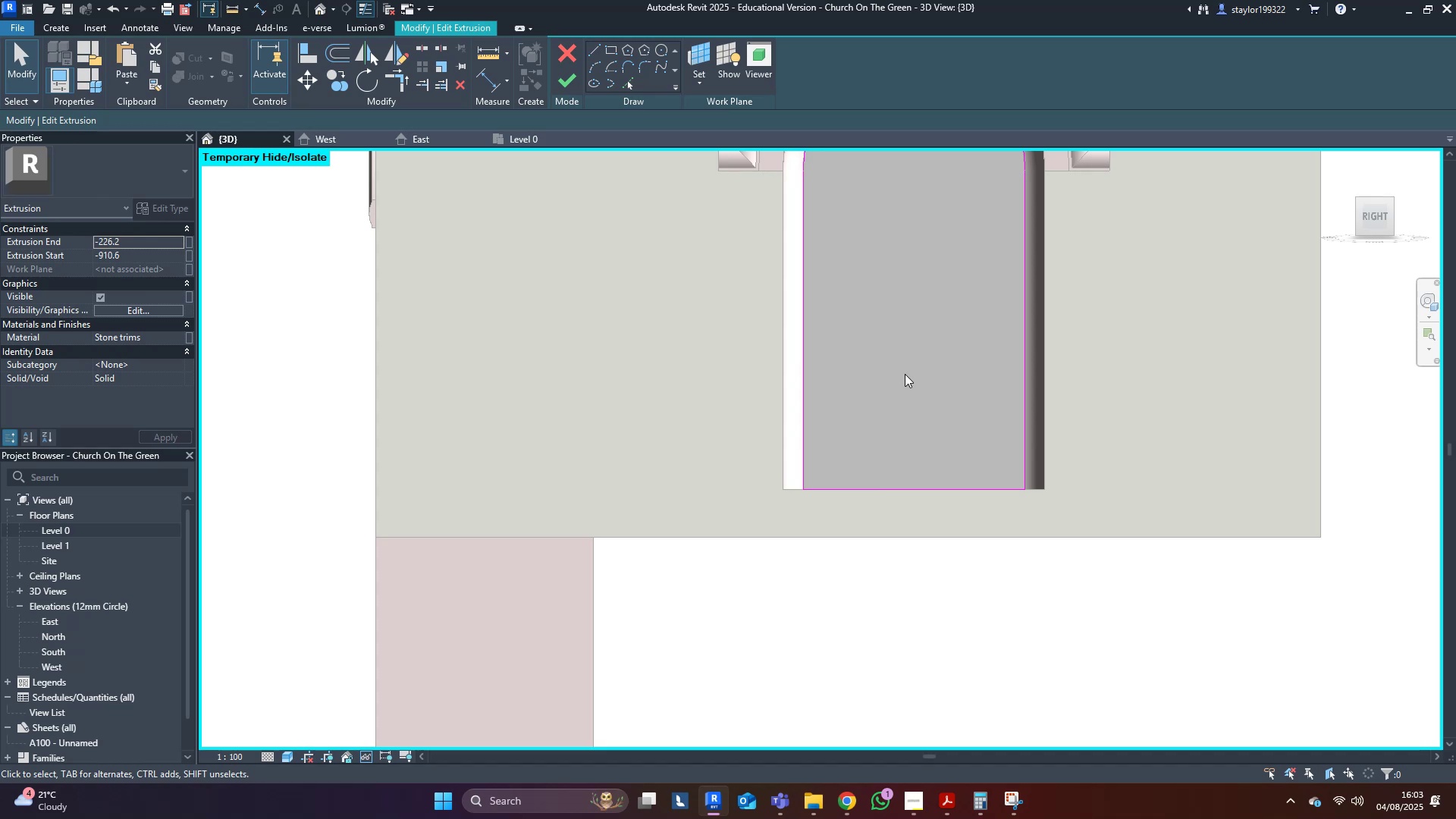 
left_click([566, 86])
 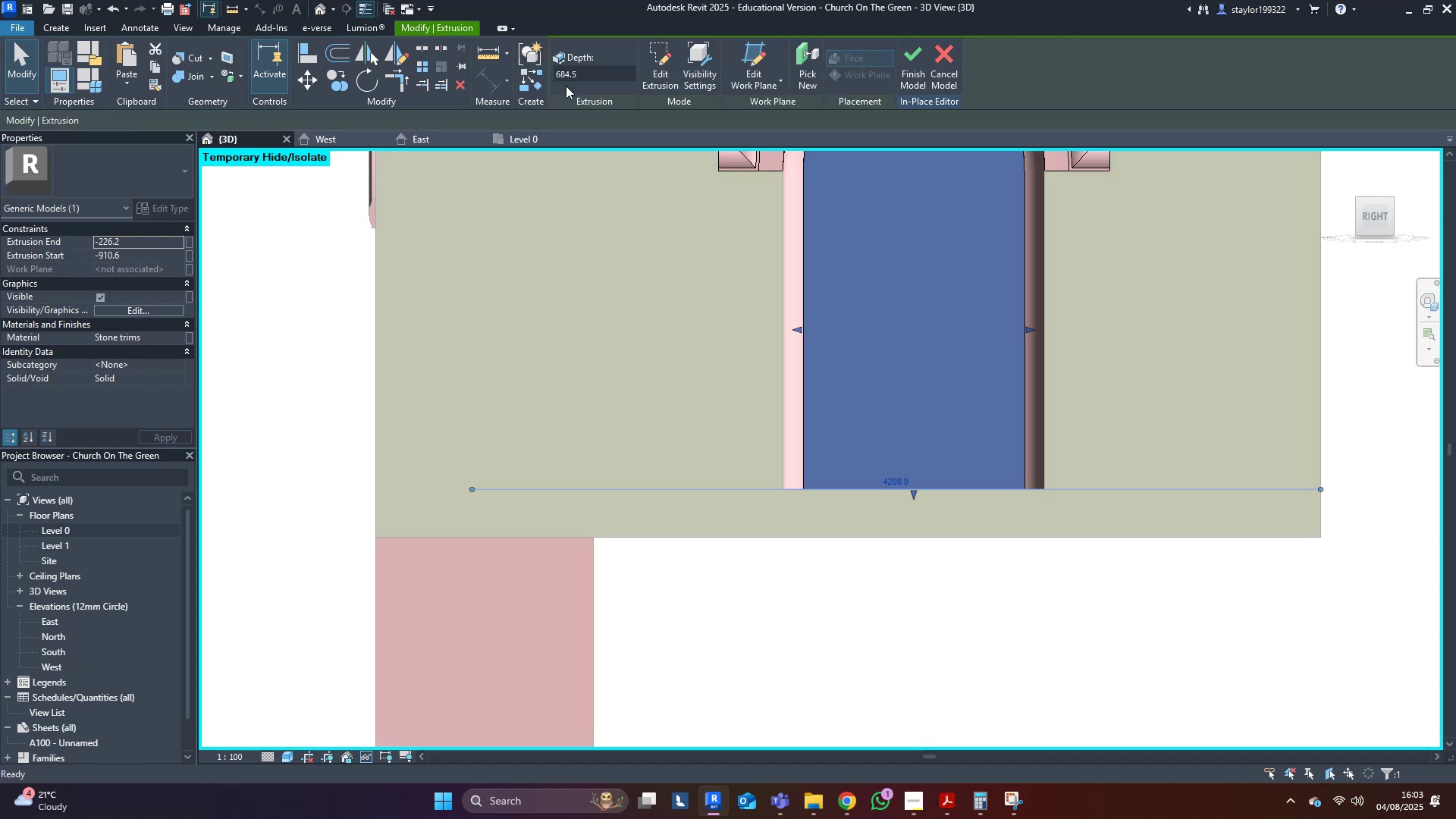 
key(Escape)
type(hr)
 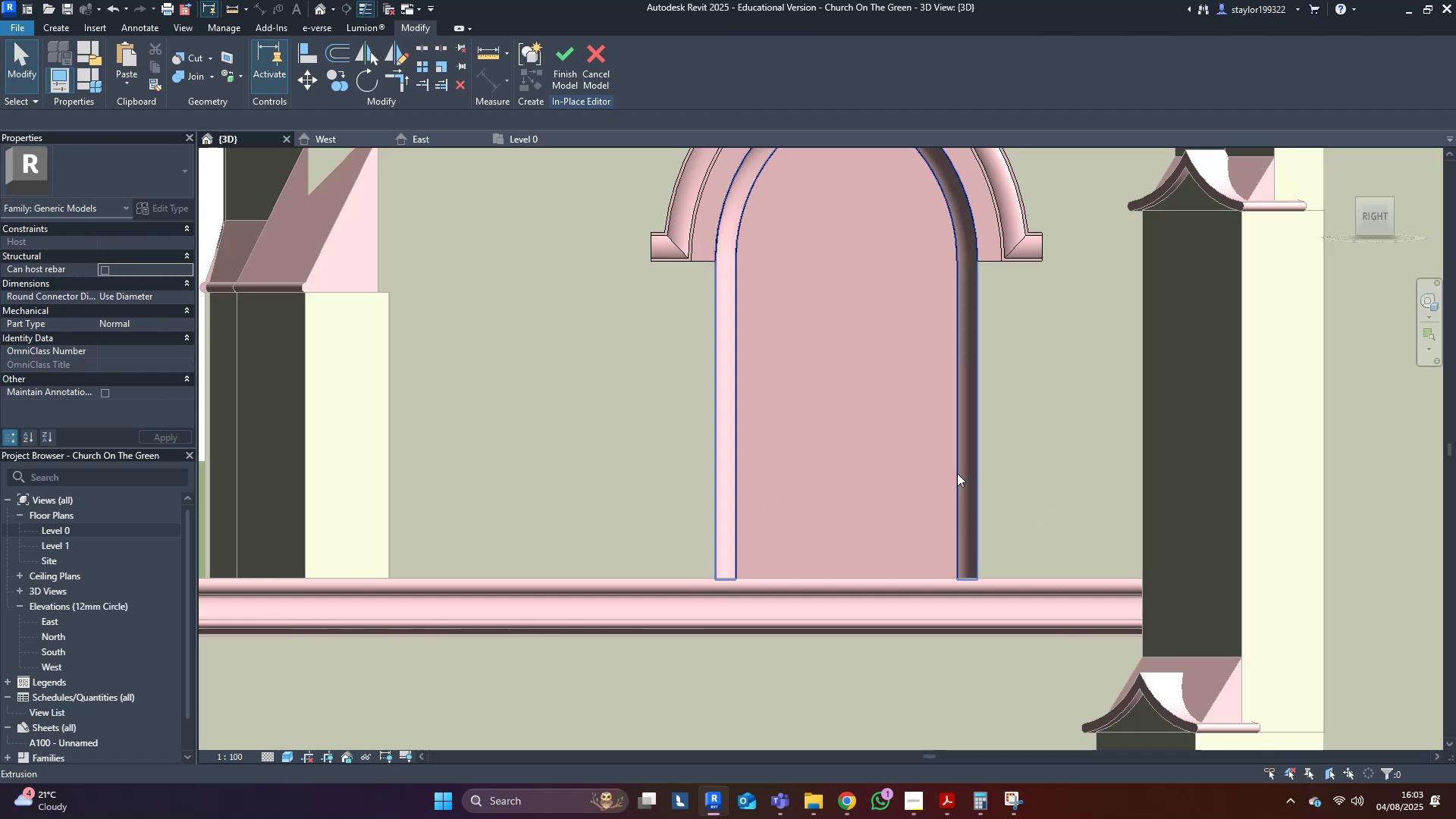 
scroll: coordinate [795, 444], scroll_direction: down, amount: 3.0
 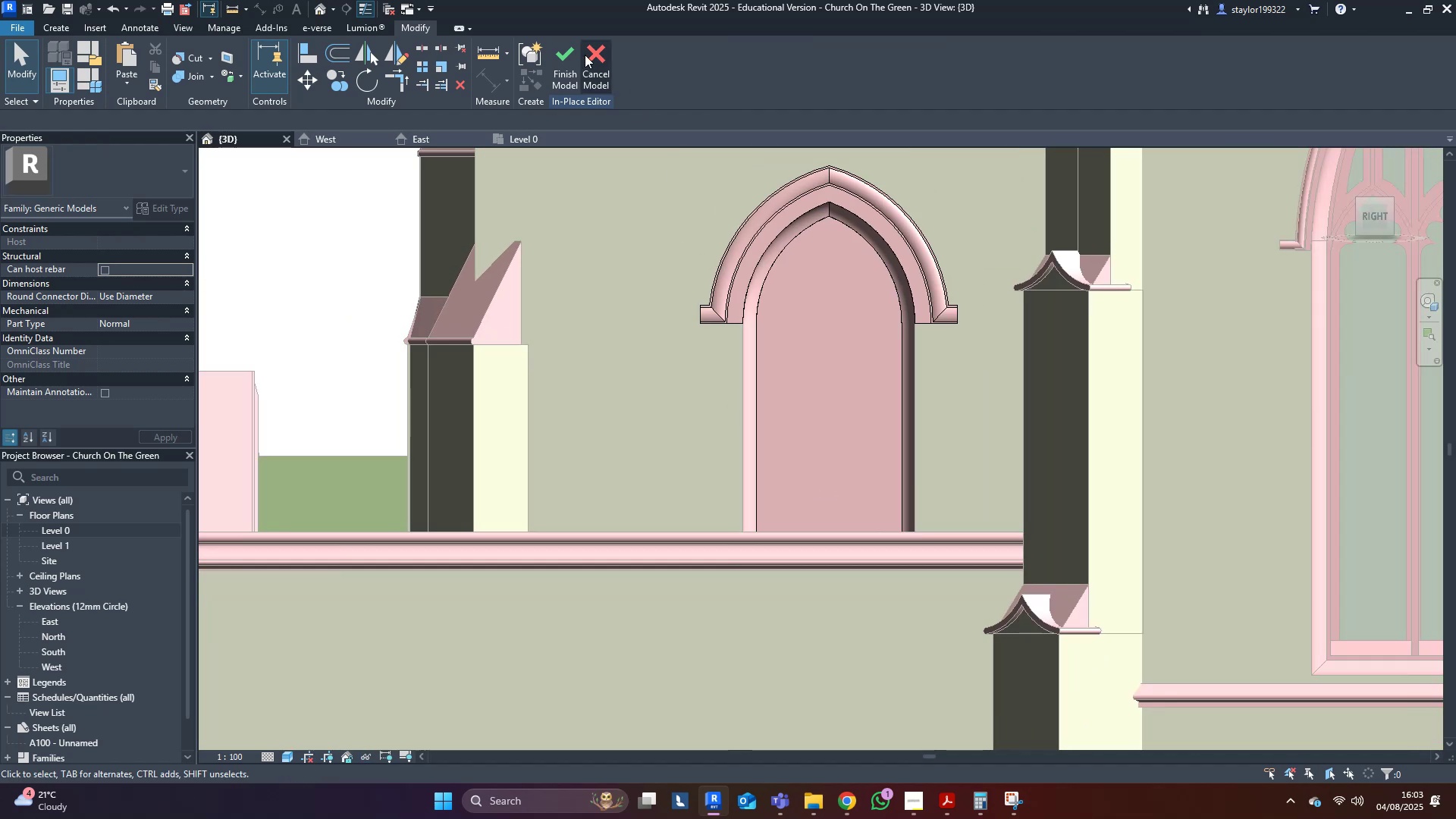 
left_click([562, 58])
 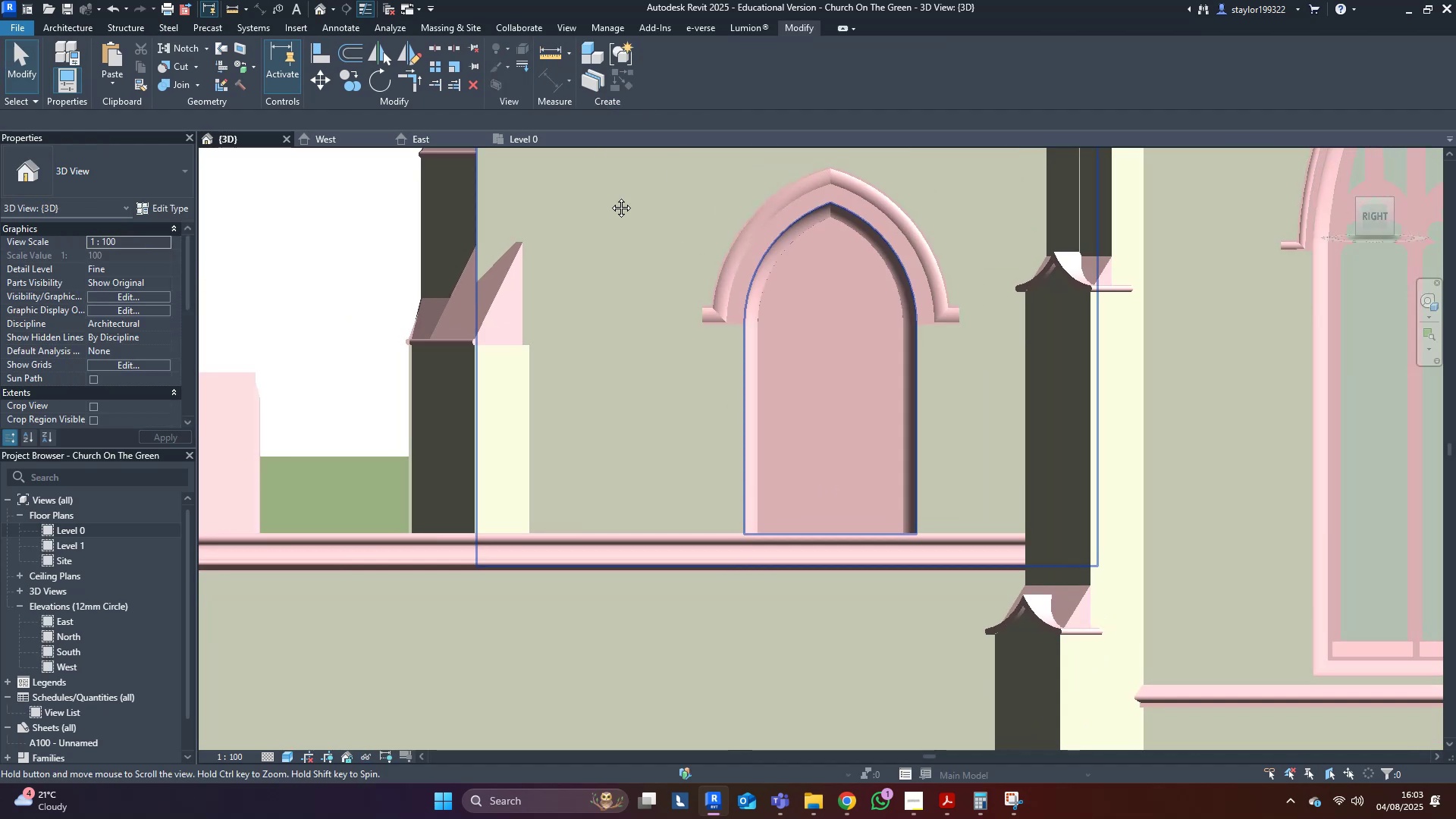 
type(wsd)
 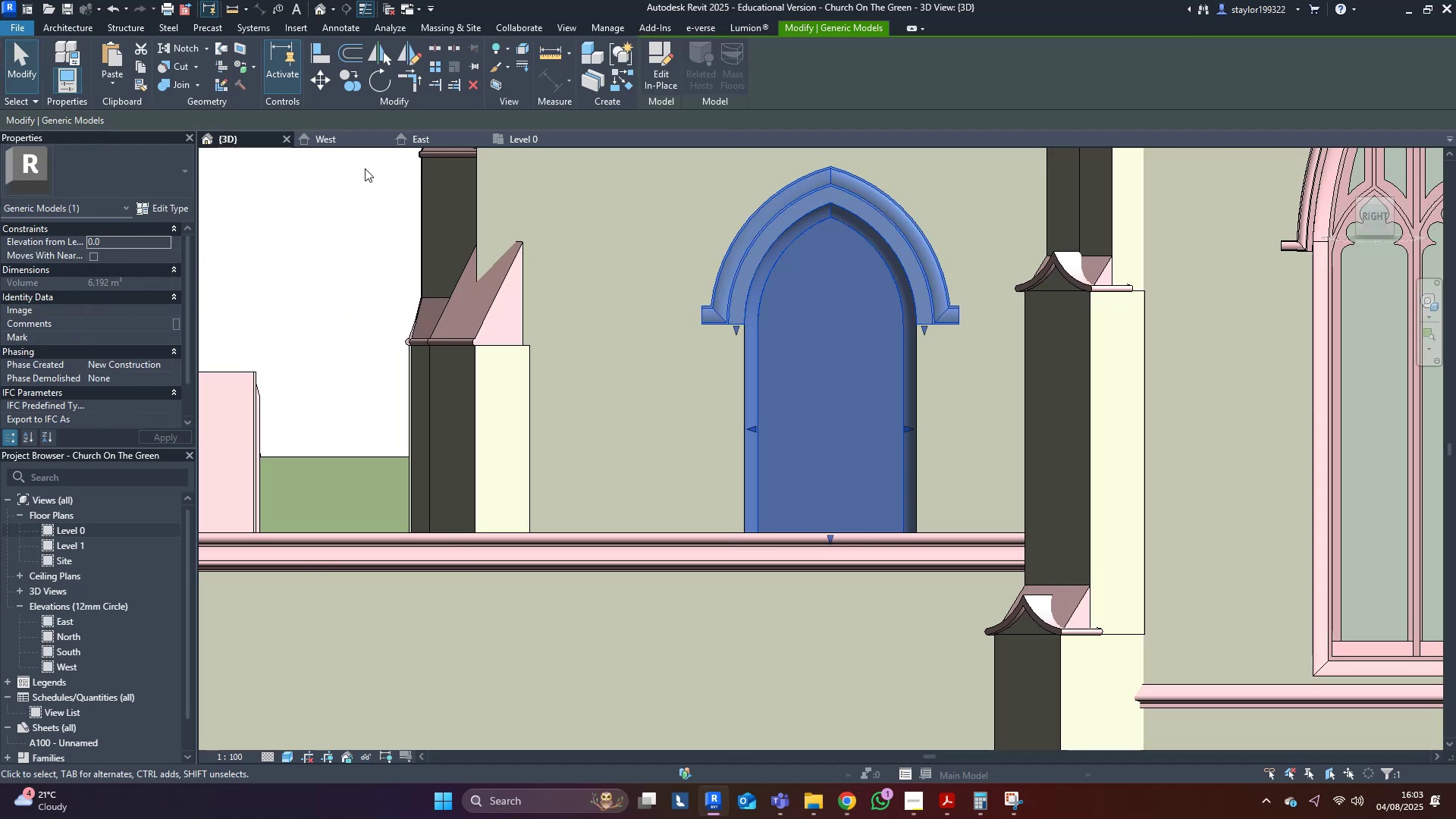 
left_click([407, 143])
 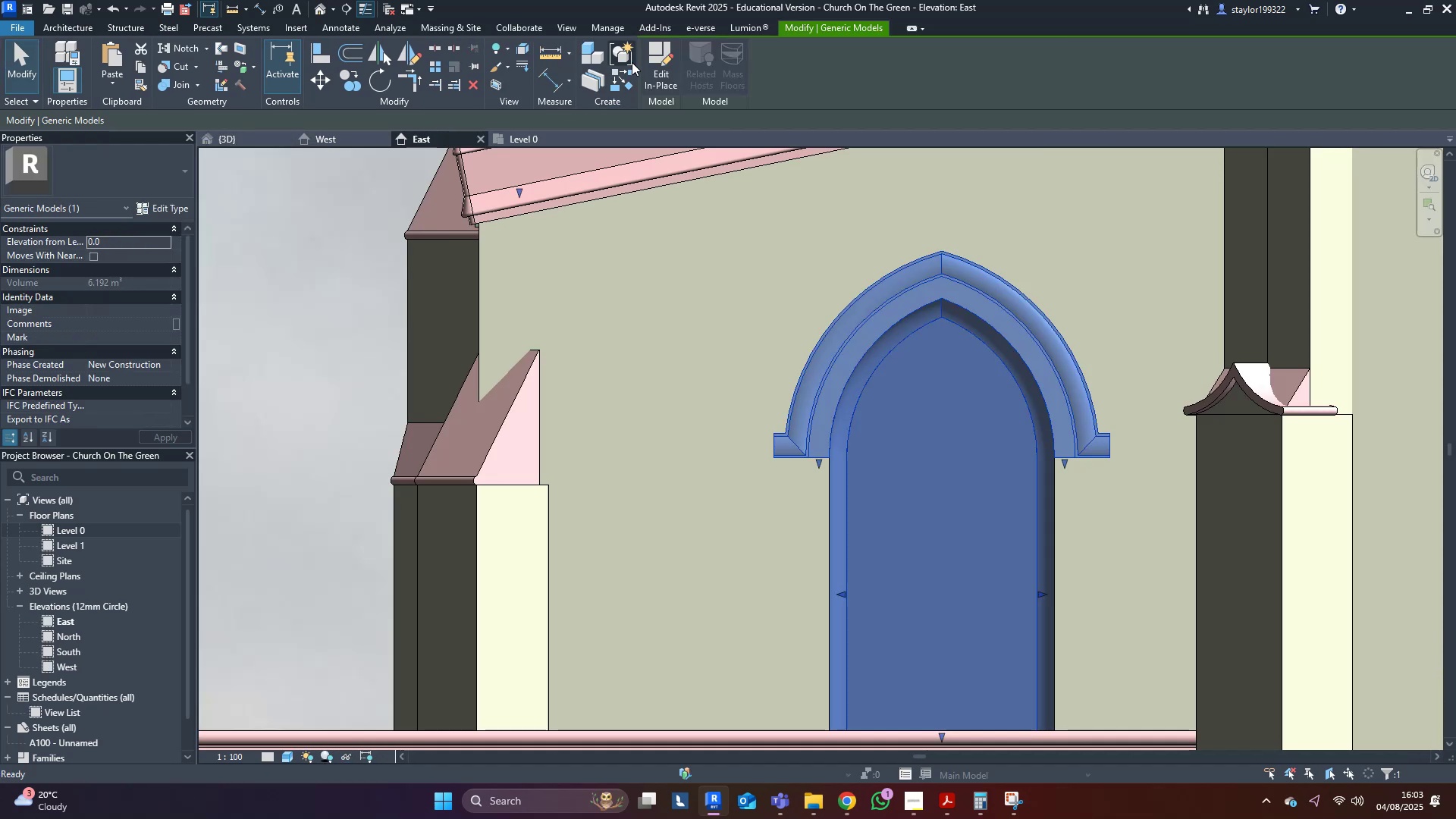 
left_click([655, 58])
 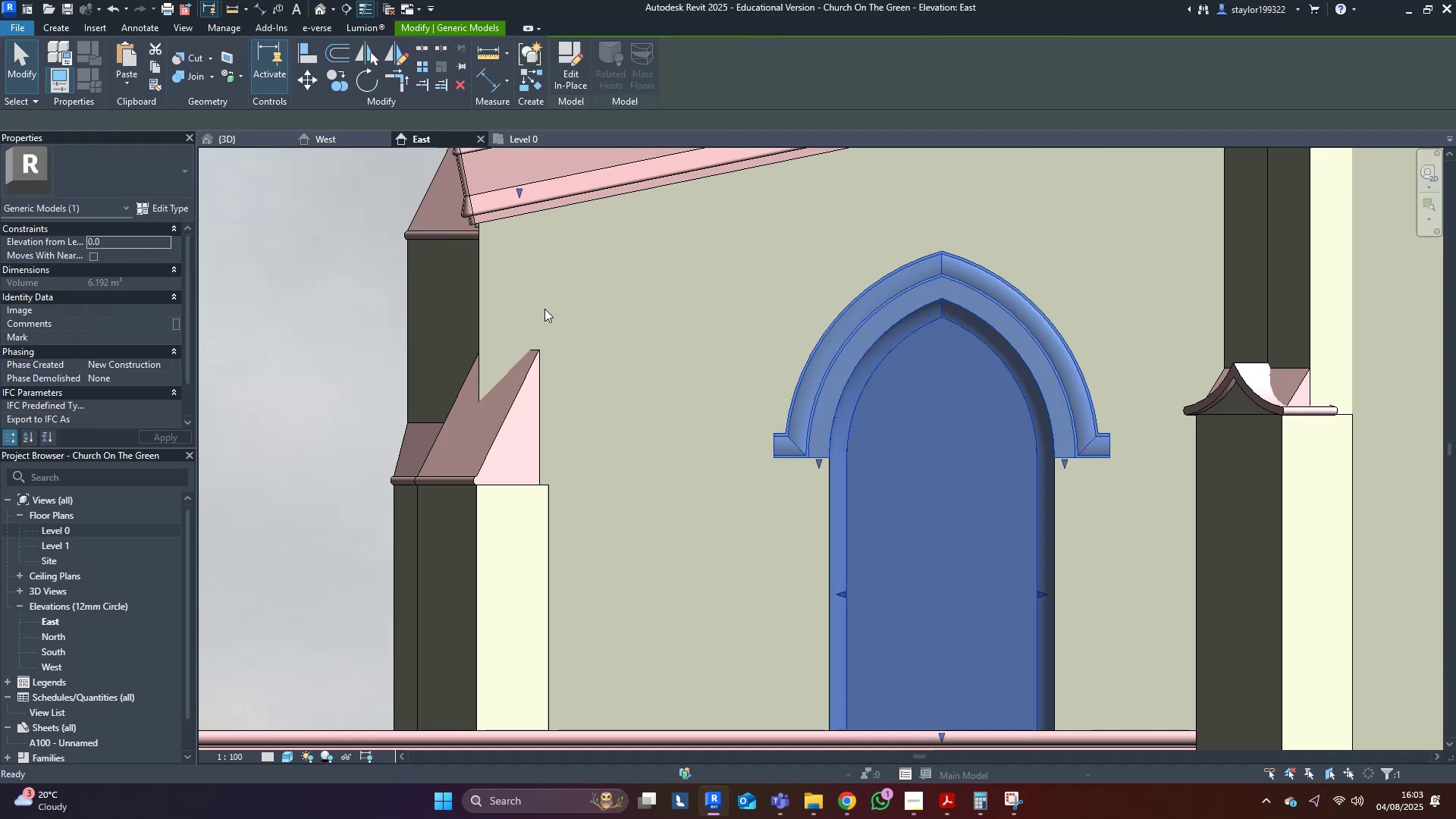 
middle_click([535, 324])
 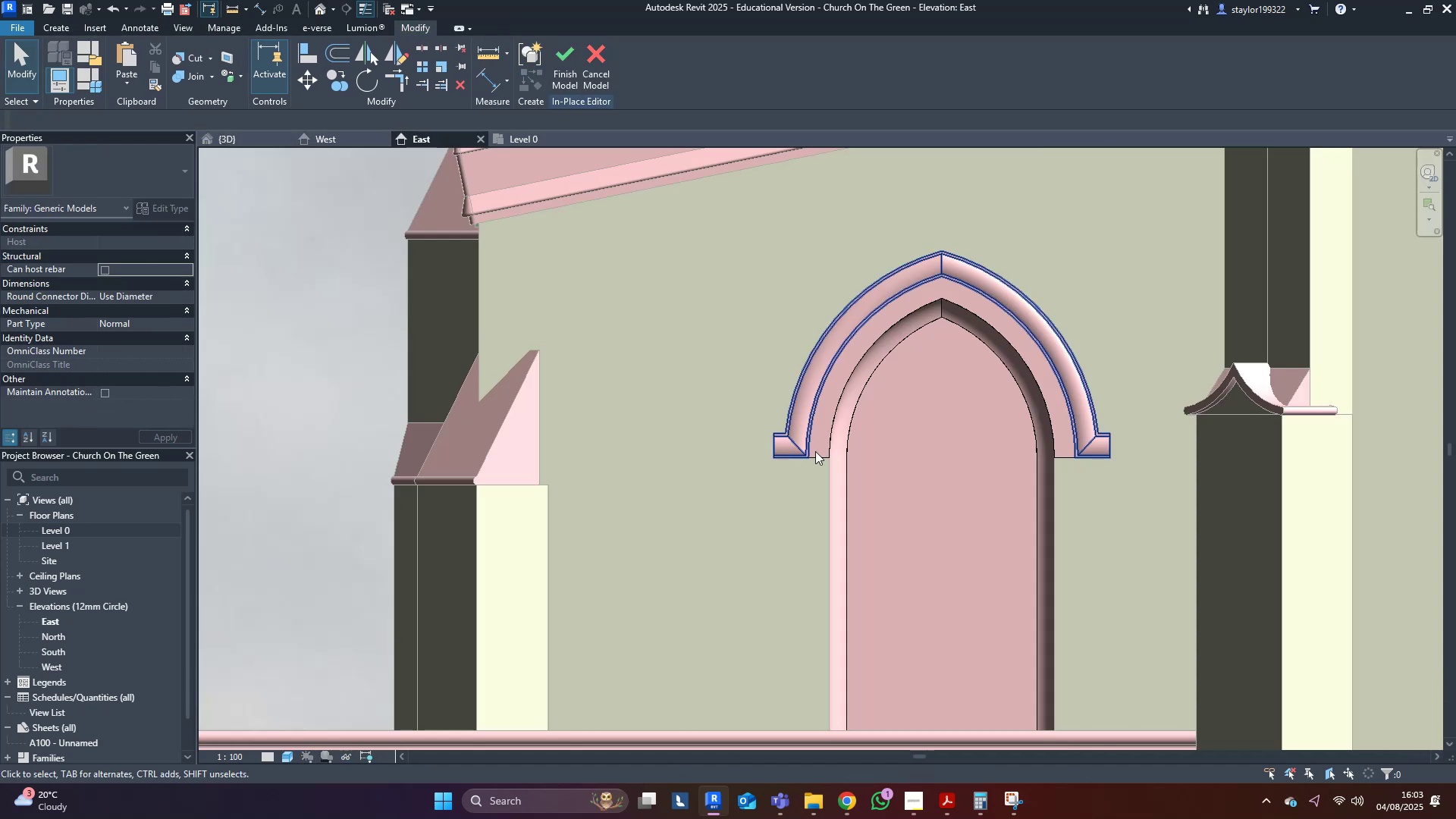 
left_click([984, 535])
 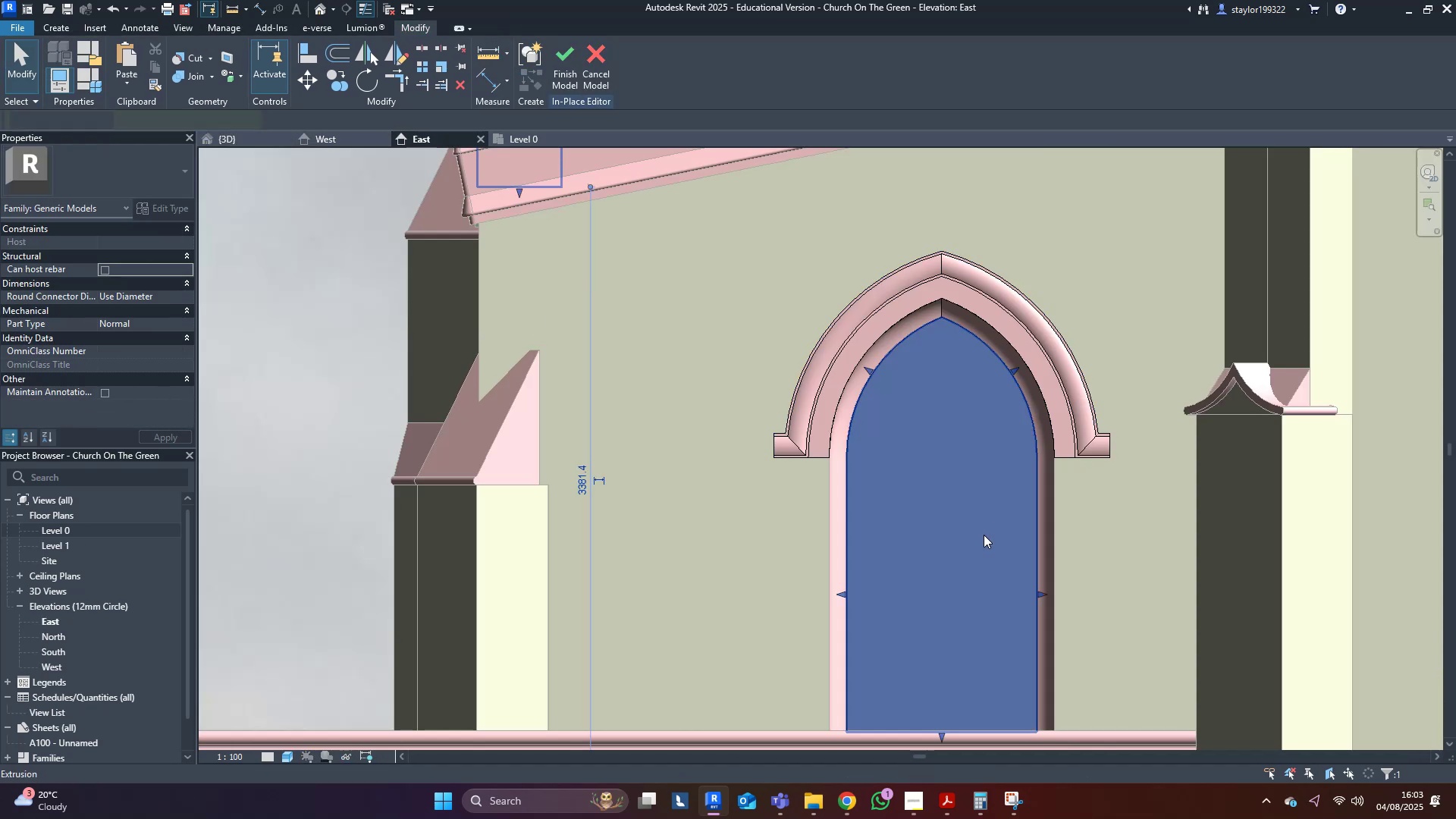 
scroll: coordinate [976, 545], scroll_direction: down, amount: 5.0
 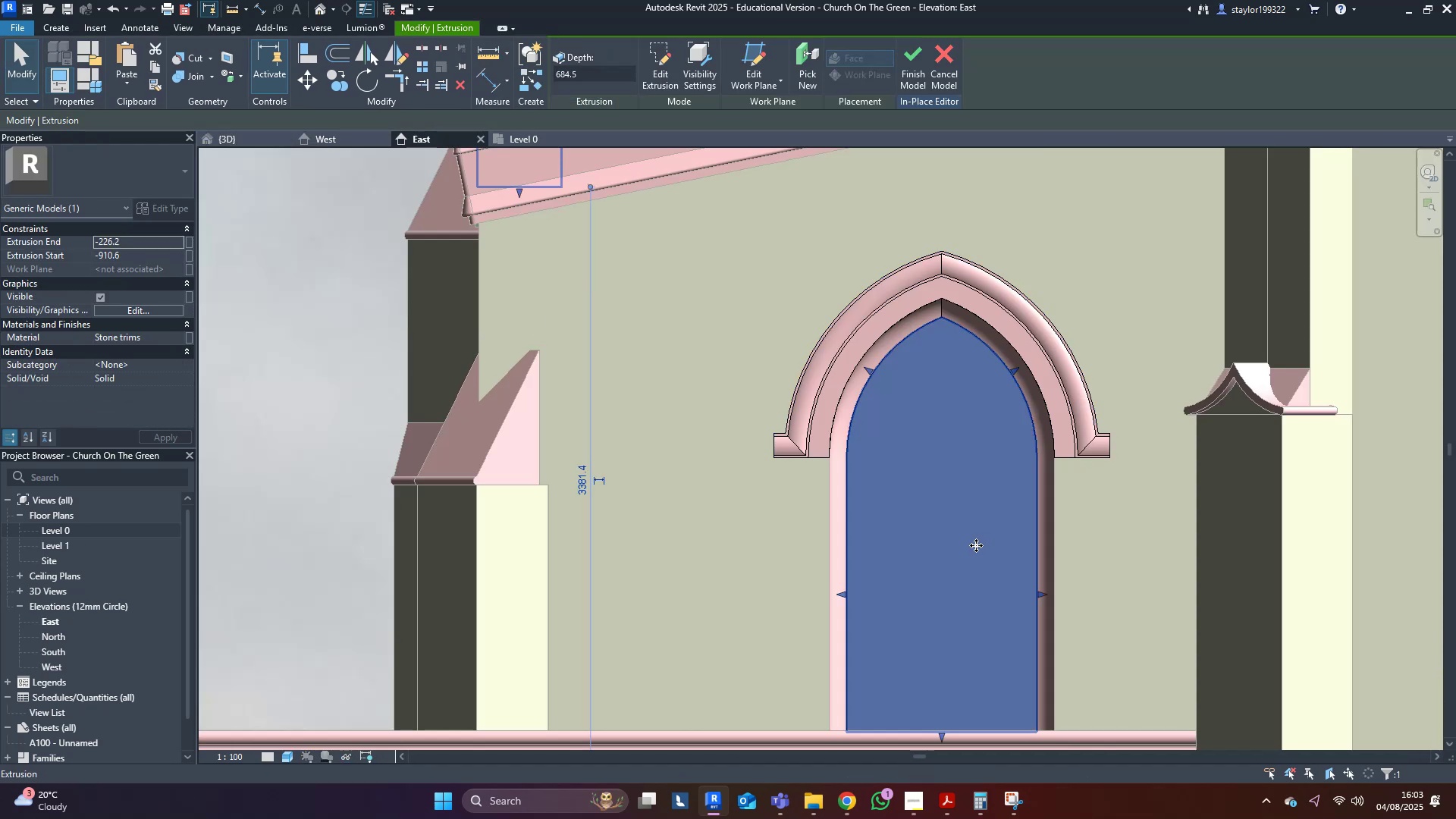 
type(wfsd)
 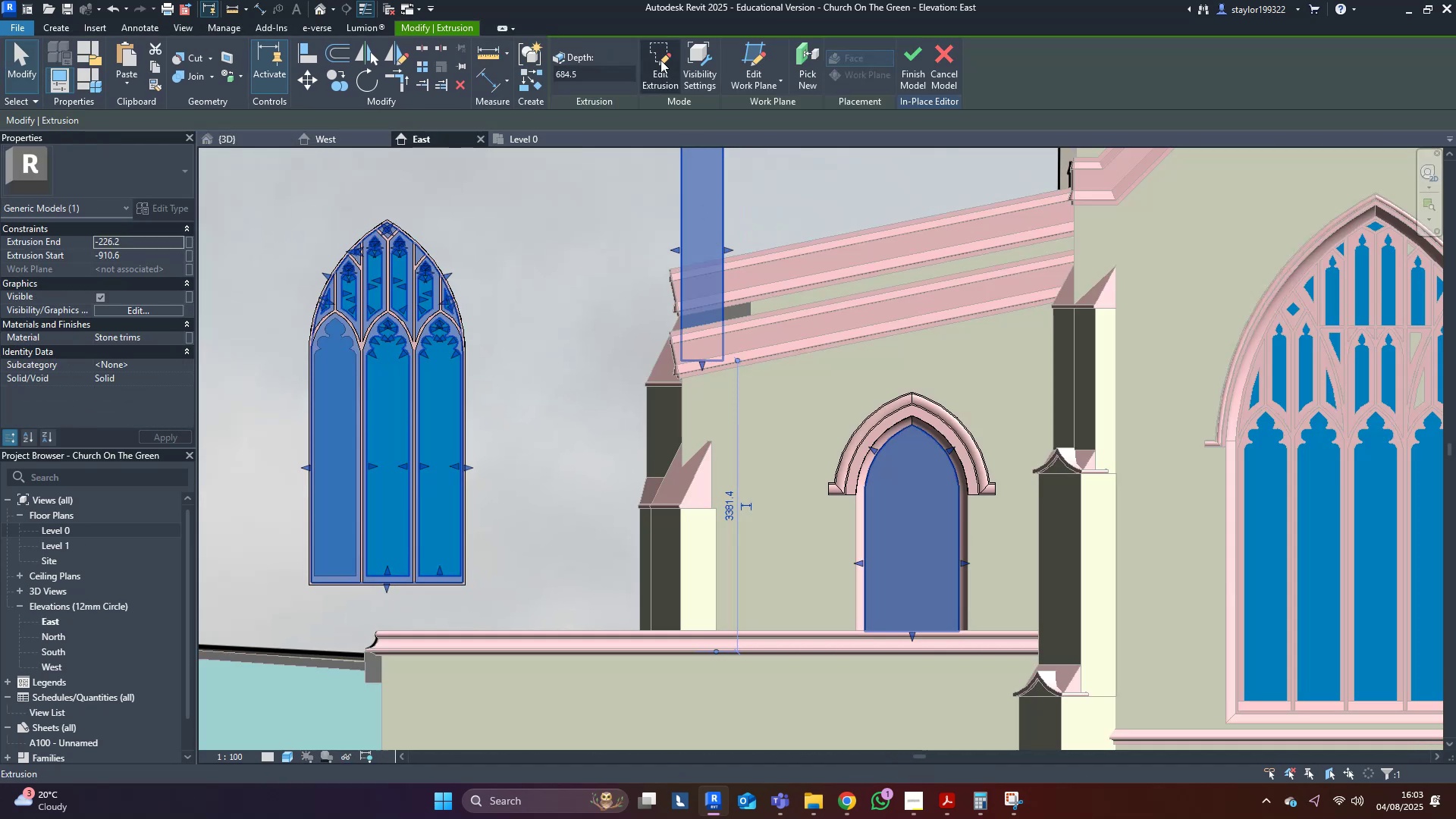 
left_click([667, 61])
 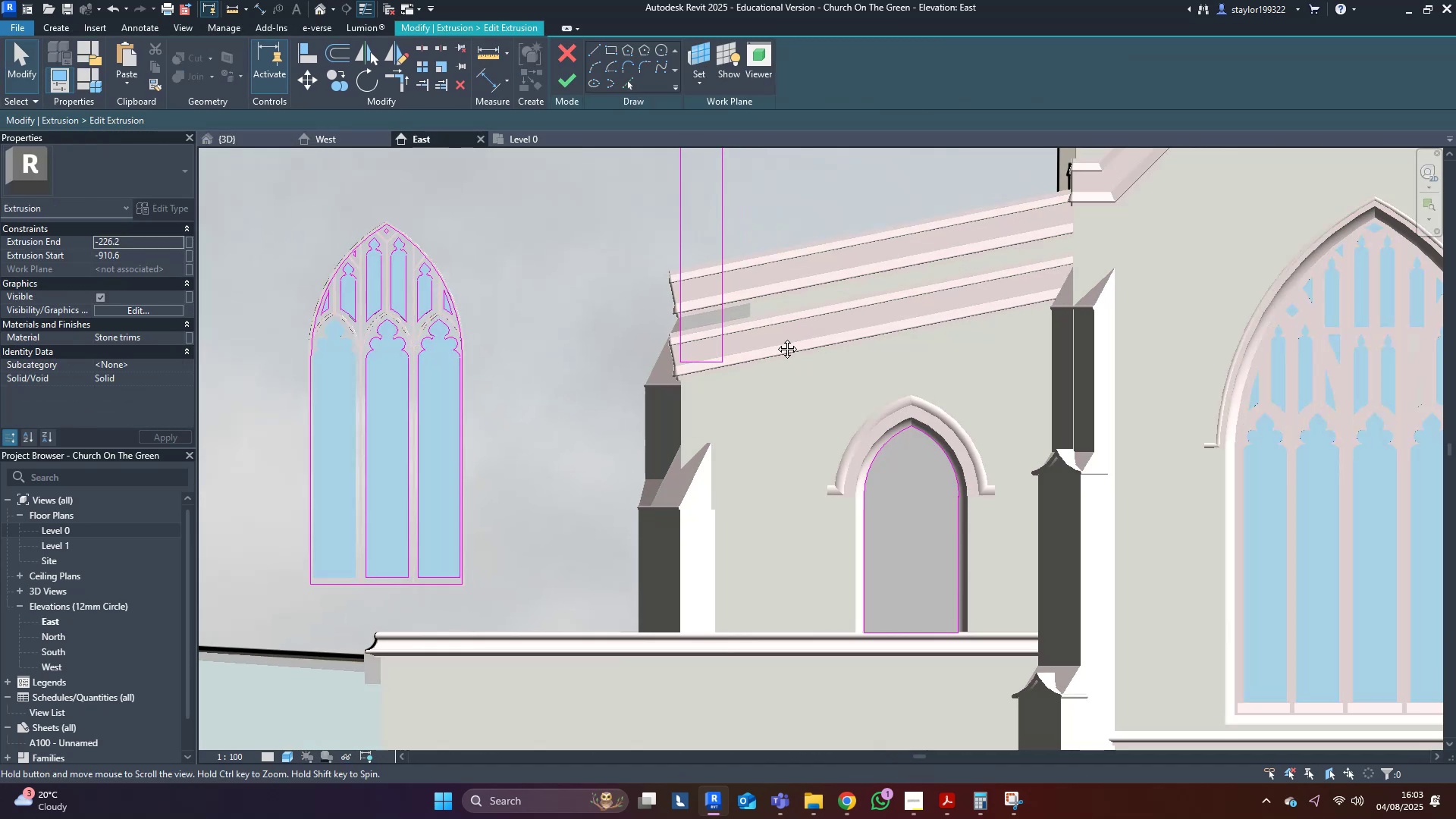 
left_click_drag(start_coordinate=[624, 535], to_coordinate=[783, 130])
 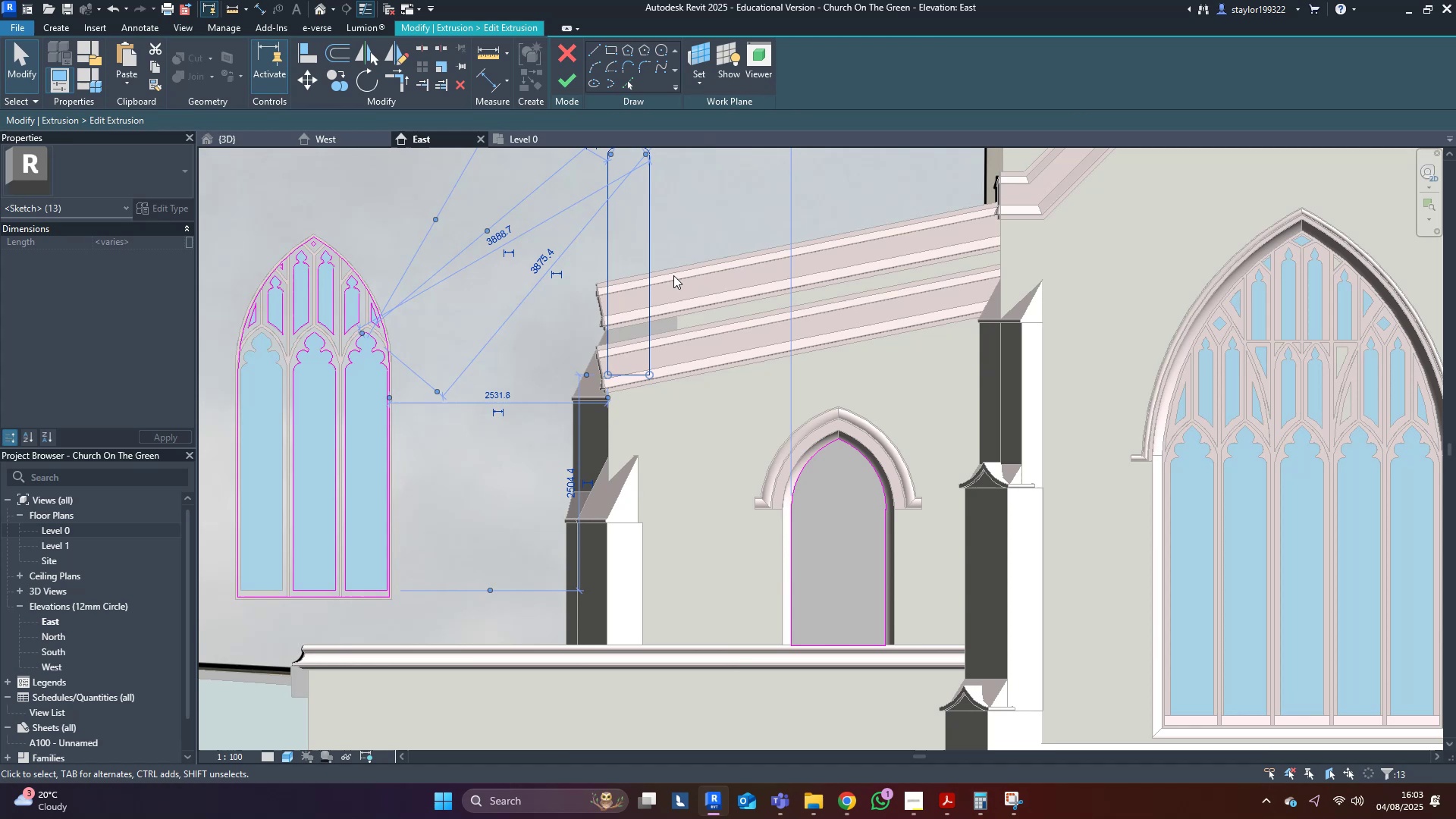 
left_click_drag(start_coordinate=[642, 279], to_coordinate=[675, 366])
 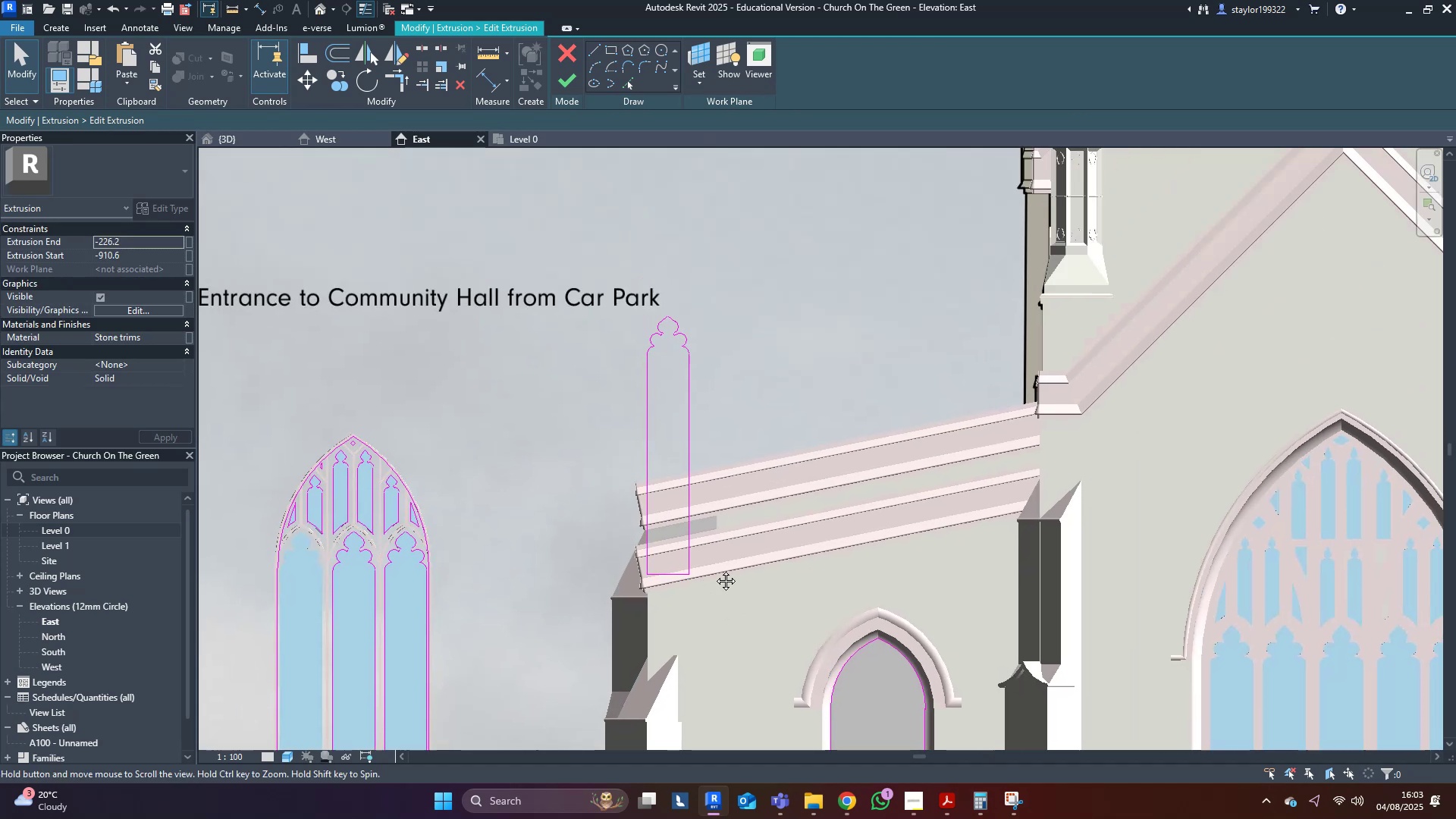 
left_click_drag(start_coordinate=[554, 432], to_coordinate=[793, 221])
 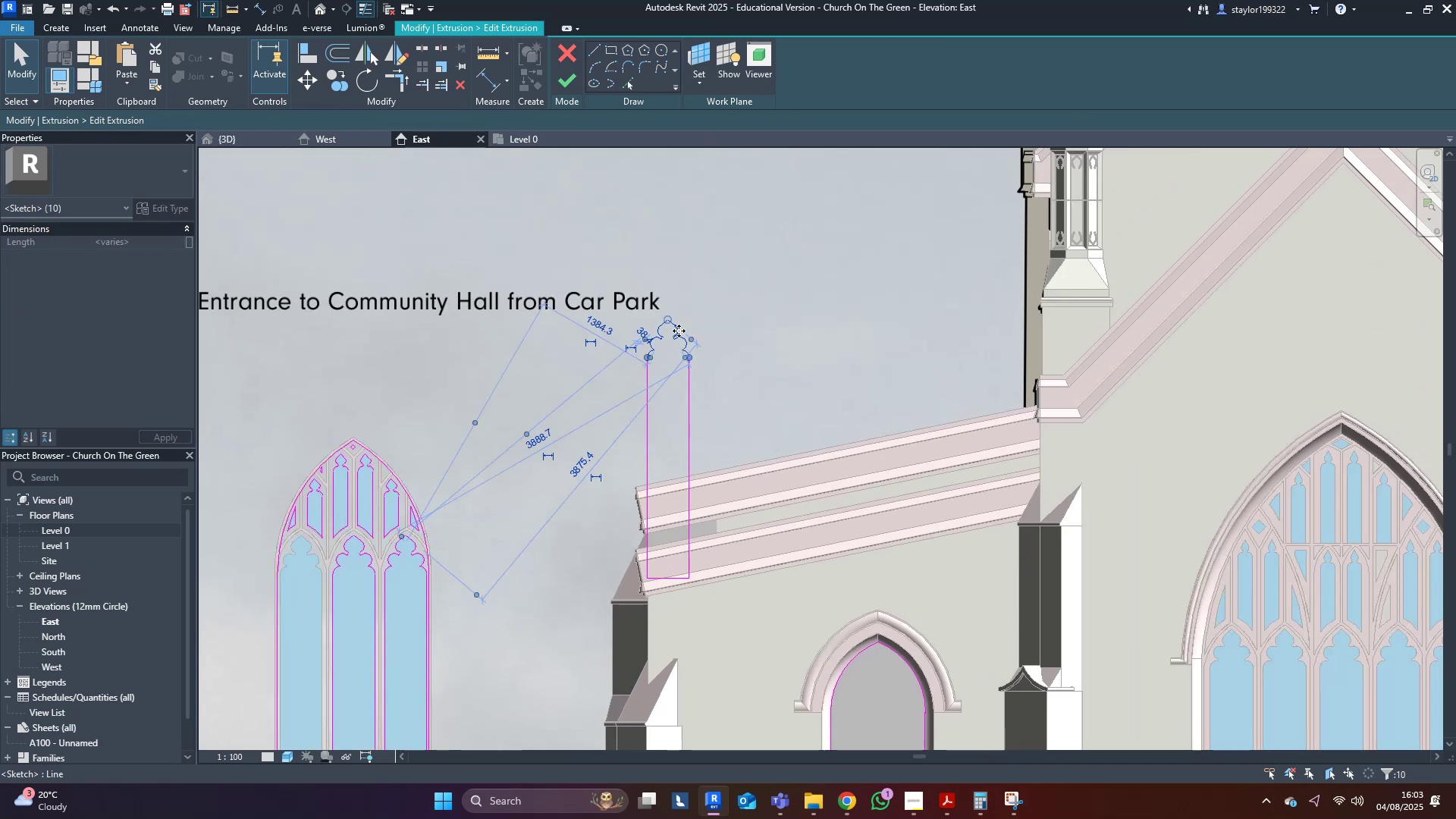 
type(mv)
 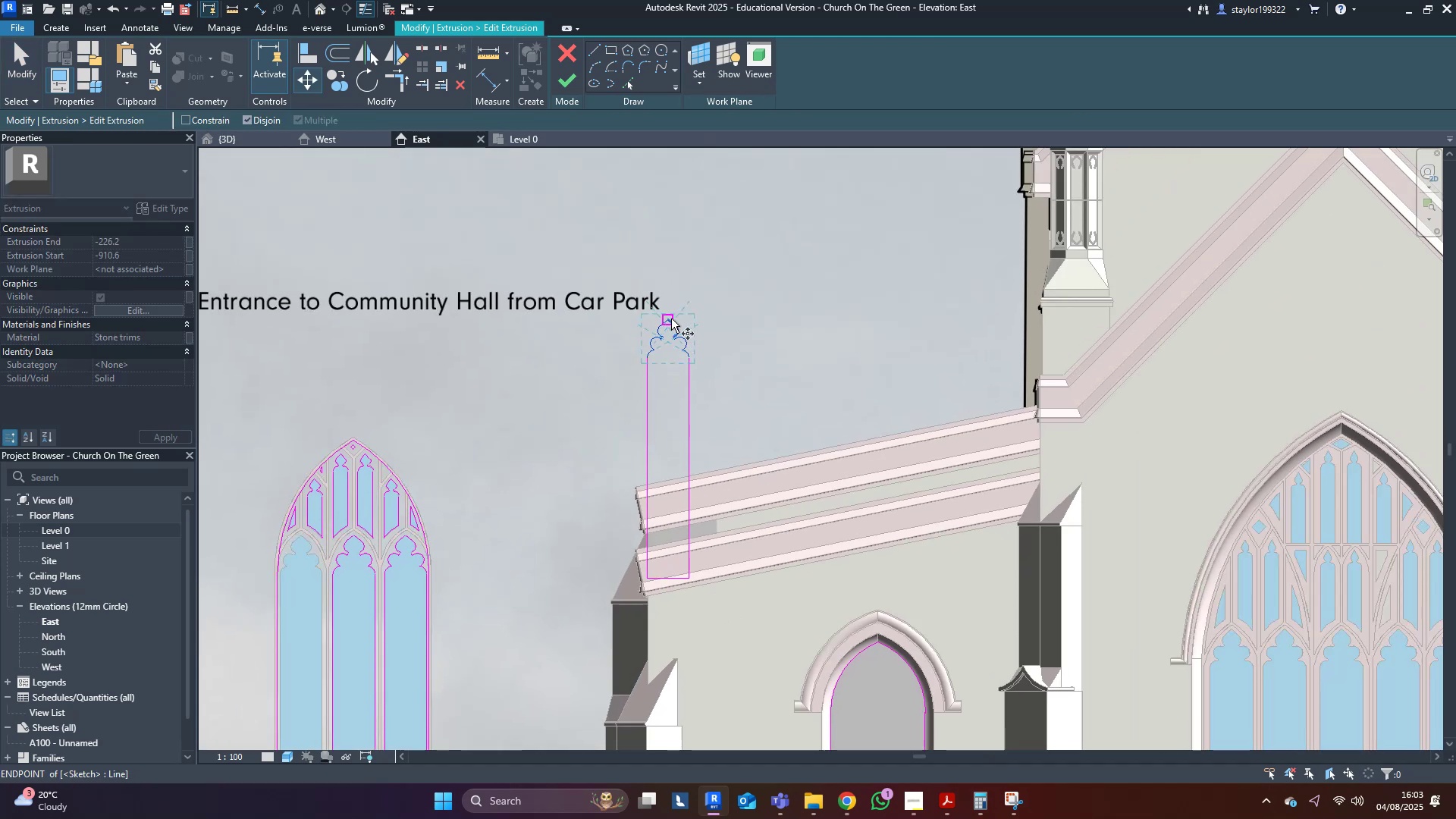 
left_click([671, 318])
 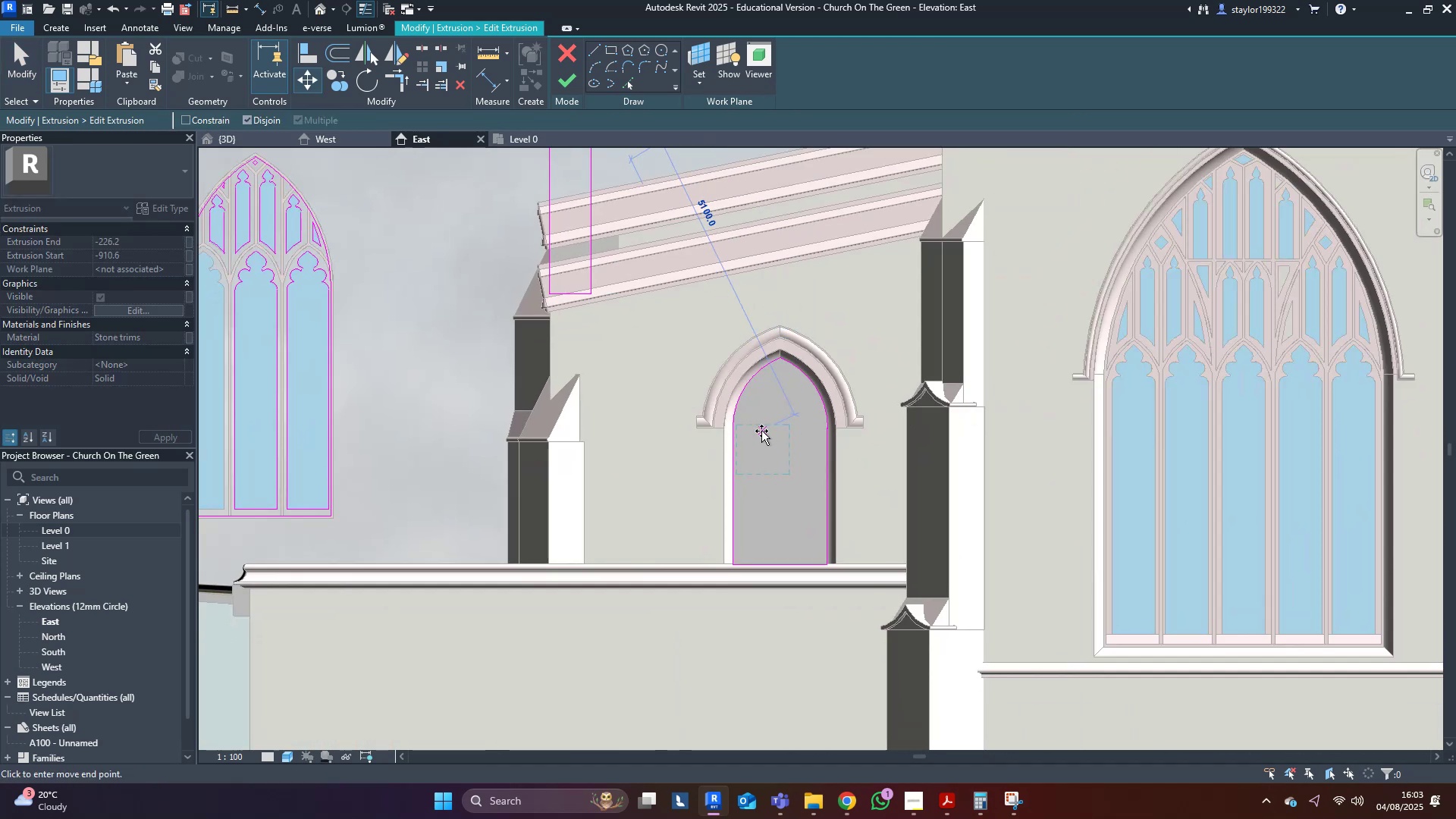 
scroll: coordinate [711, 461], scroll_direction: up, amount: 10.0
 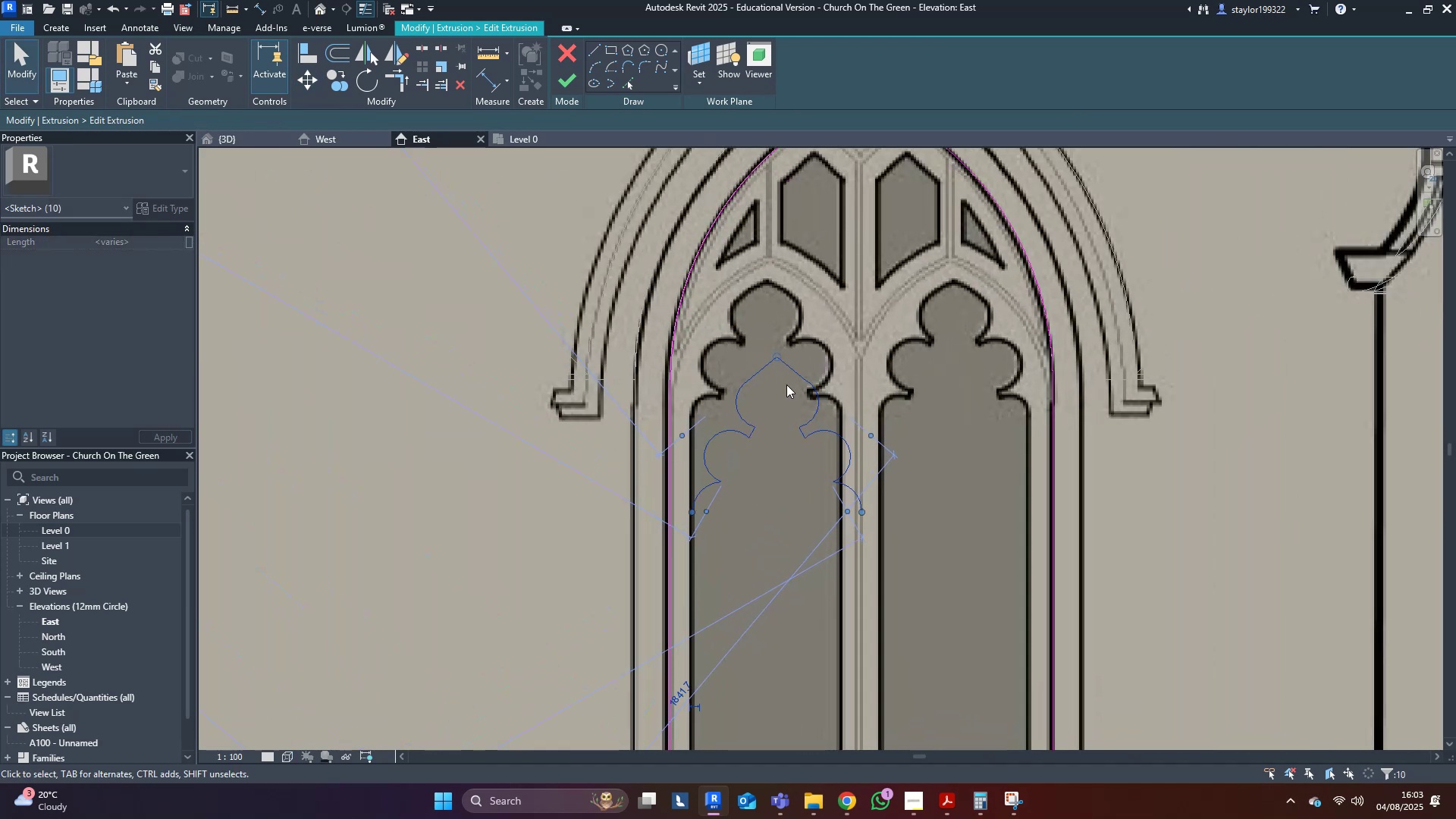 
type(wf)
 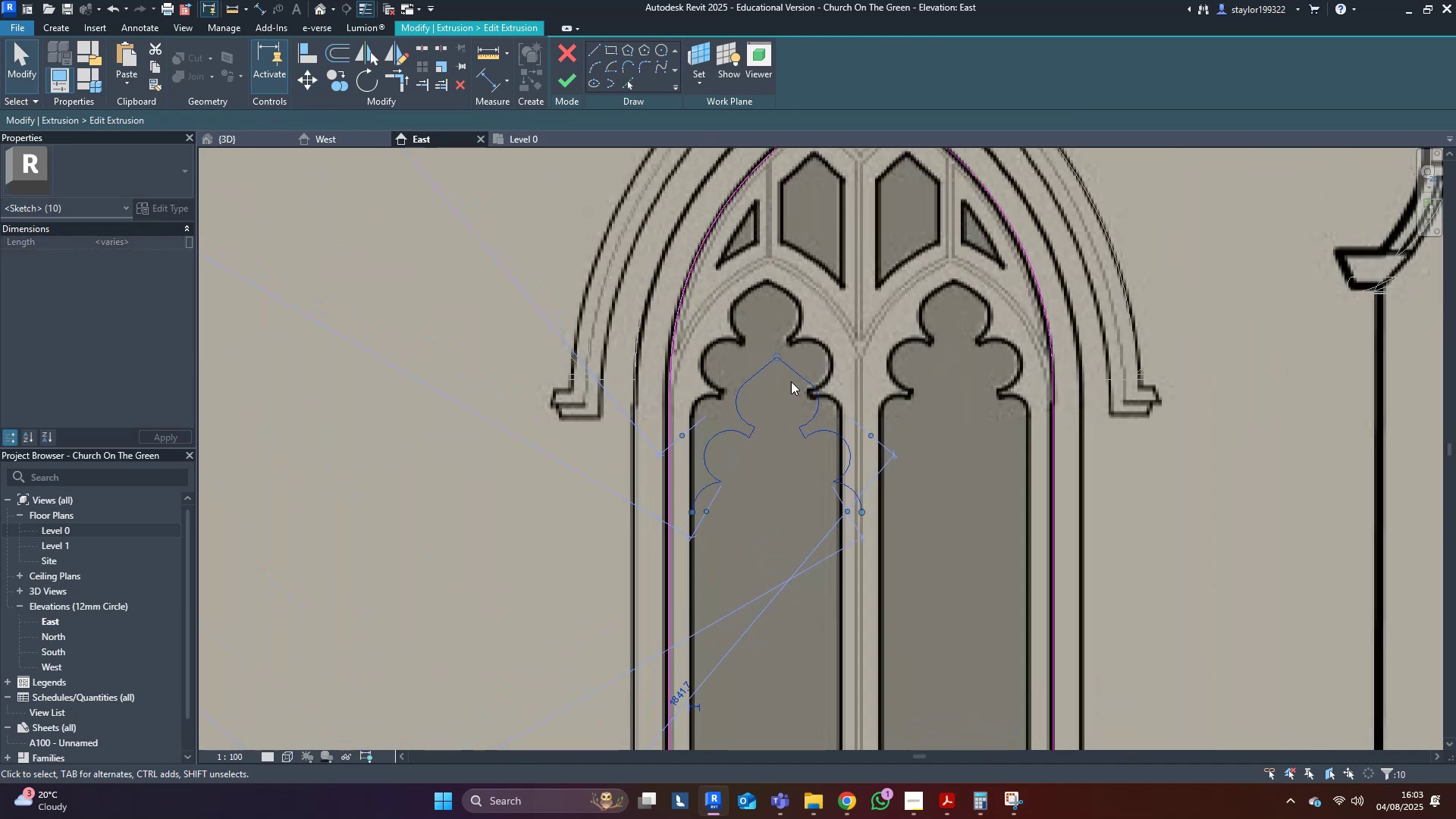 
left_click_drag(start_coordinate=[799, 378], to_coordinate=[791, 303])
 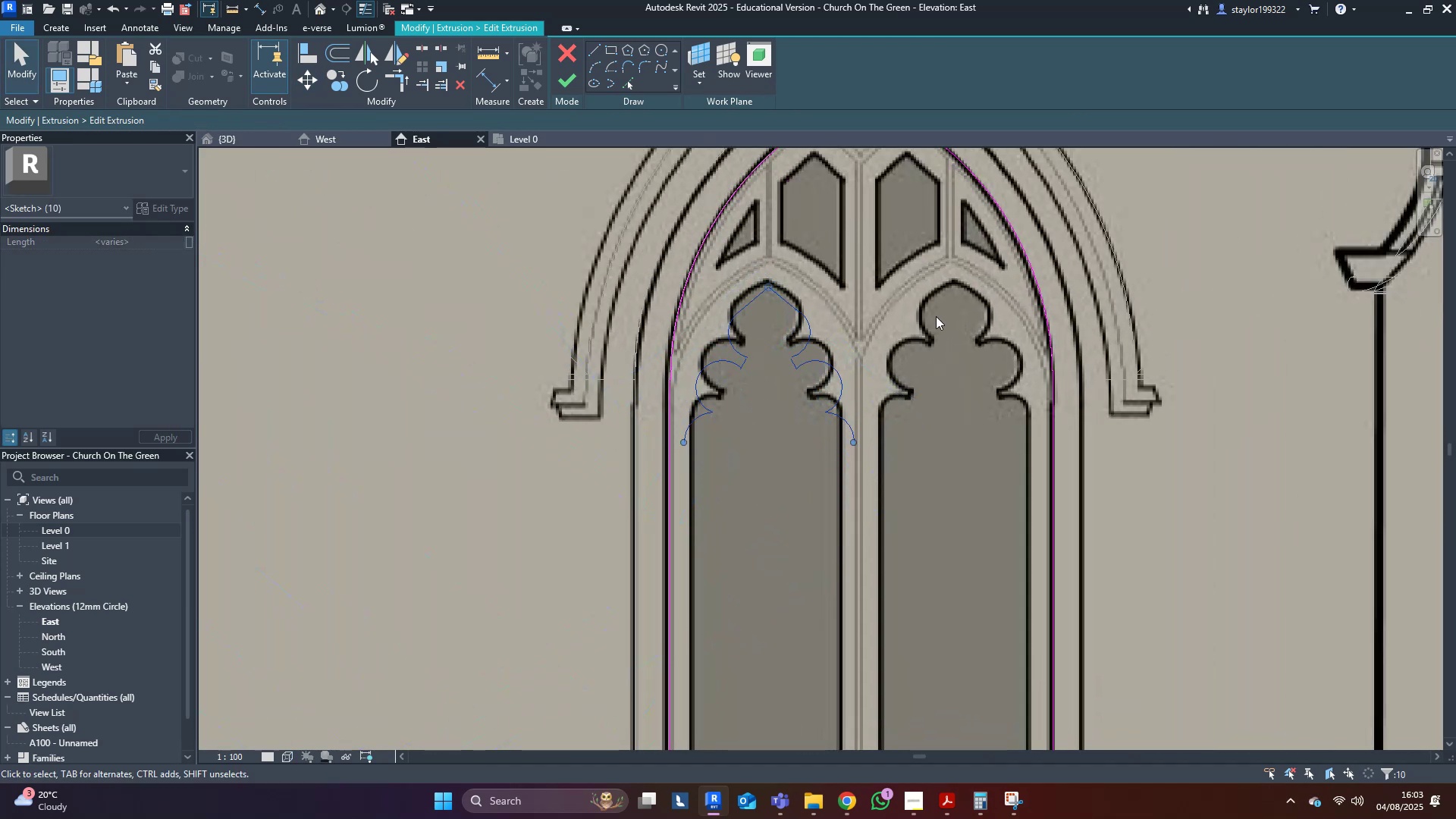 
key(ArrowUp)
 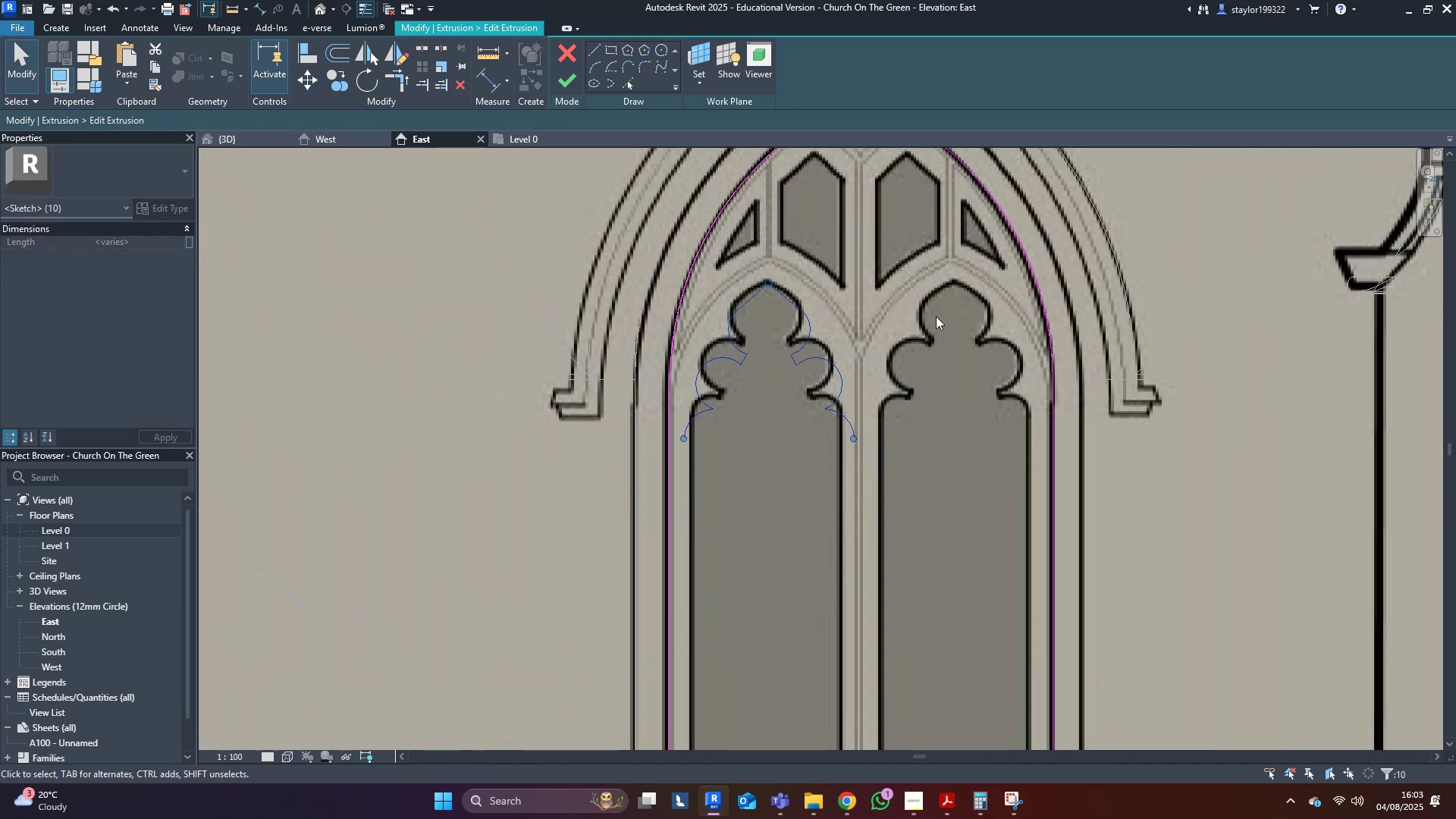 
key(ArrowUp)
 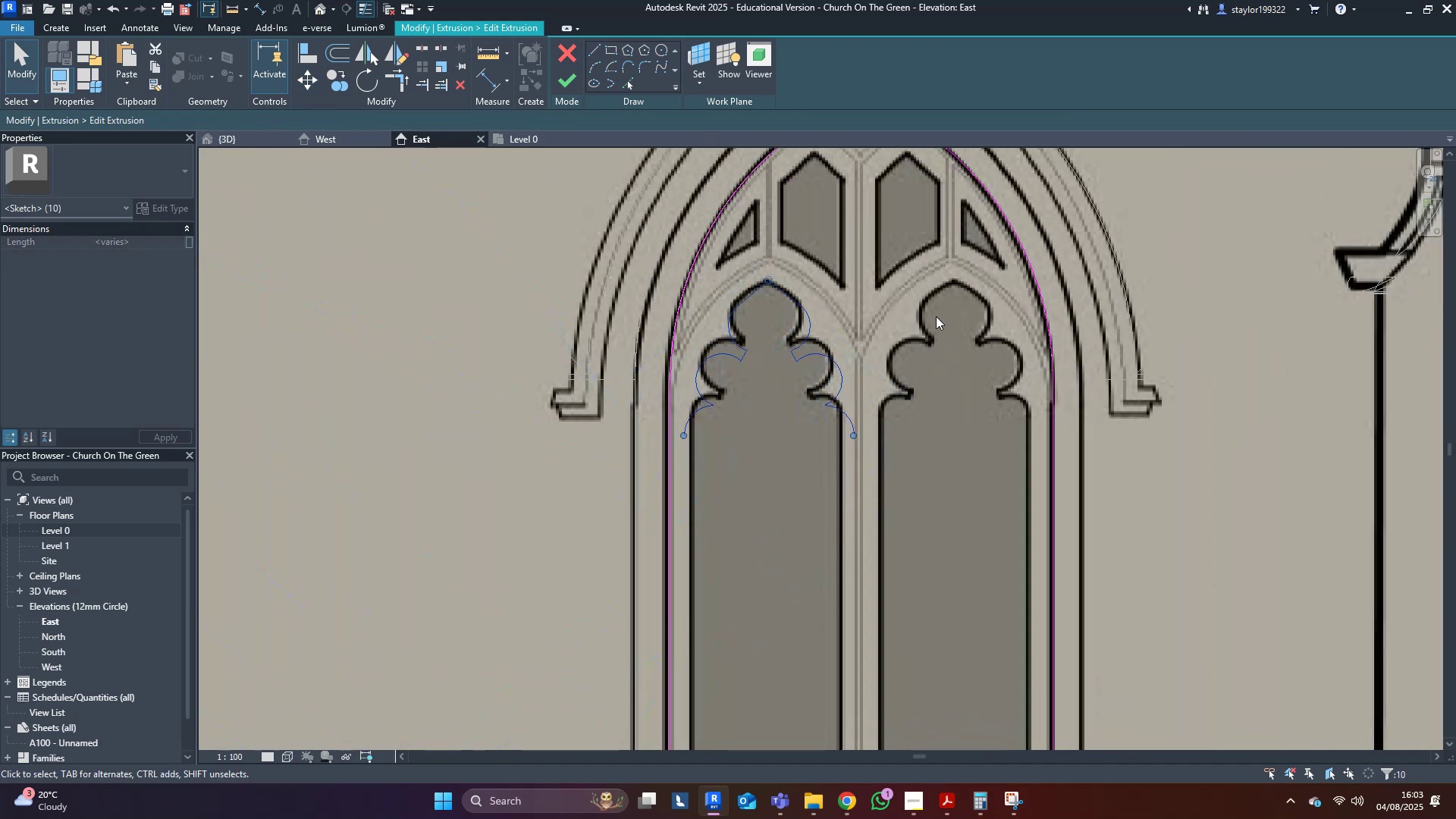 
type(re)
 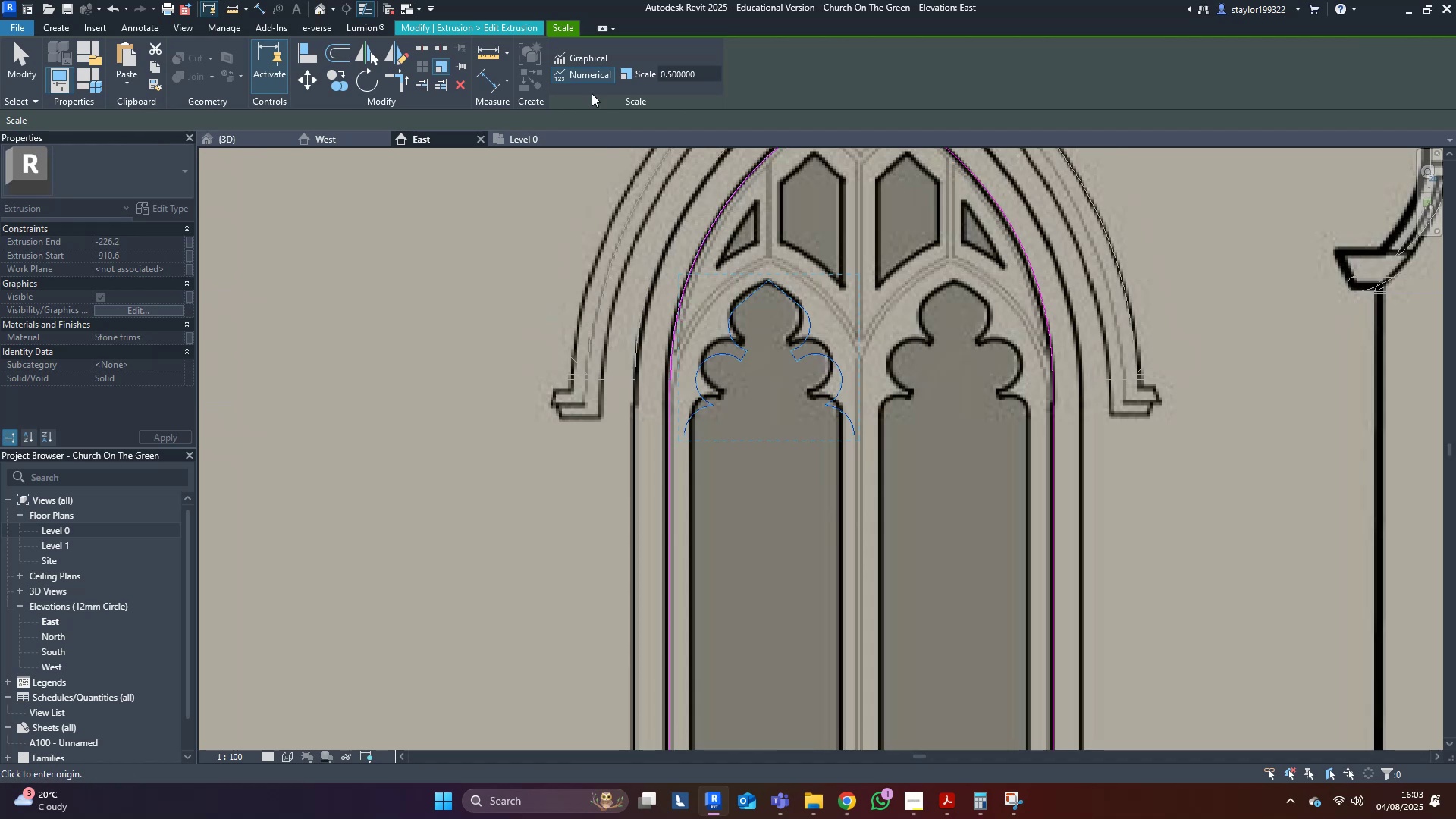 
left_click_drag(start_coordinate=[573, 52], to_coordinate=[668, 89])
 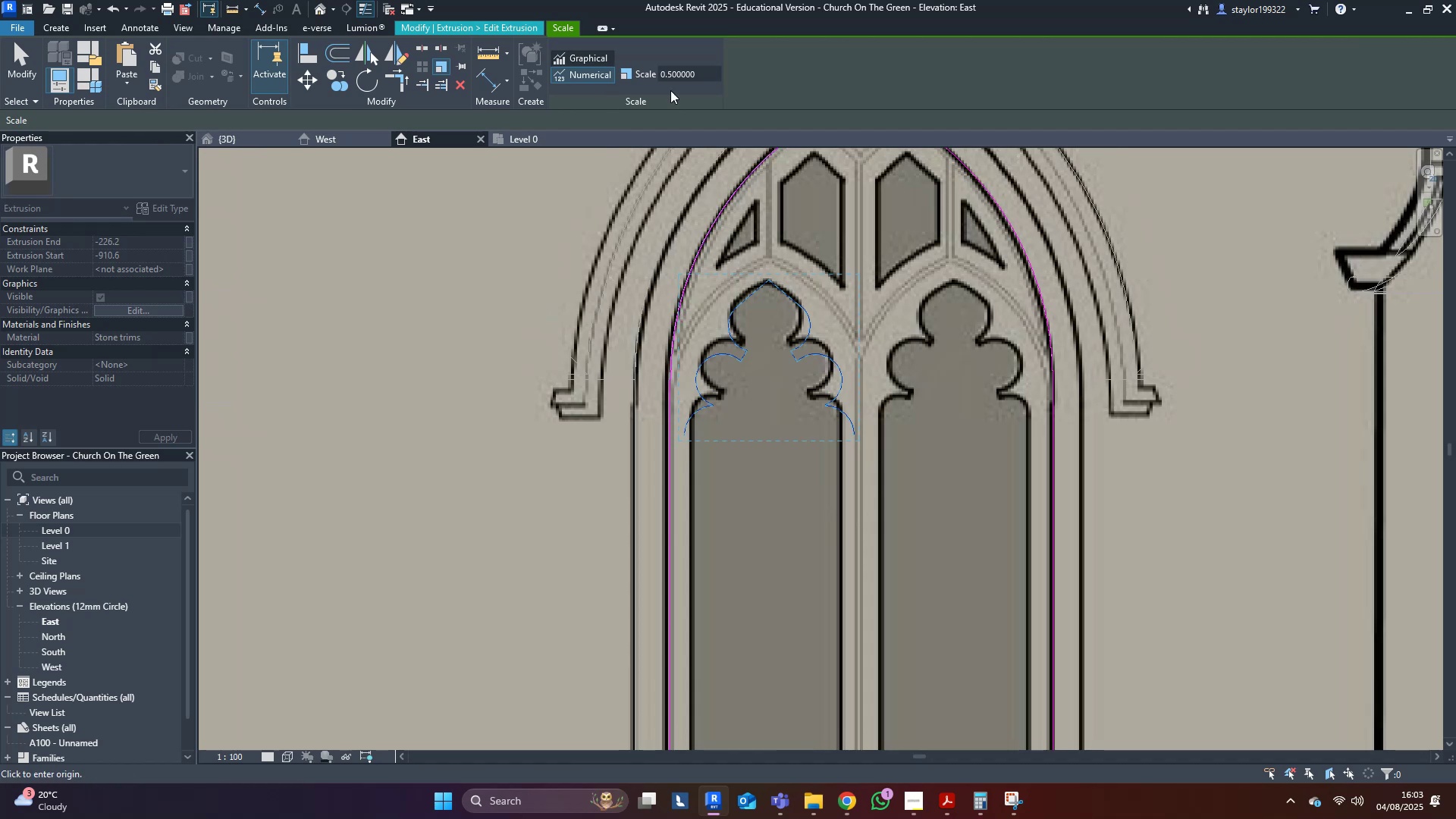 
scroll: coordinate [823, 312], scroll_direction: up, amount: 2.0
 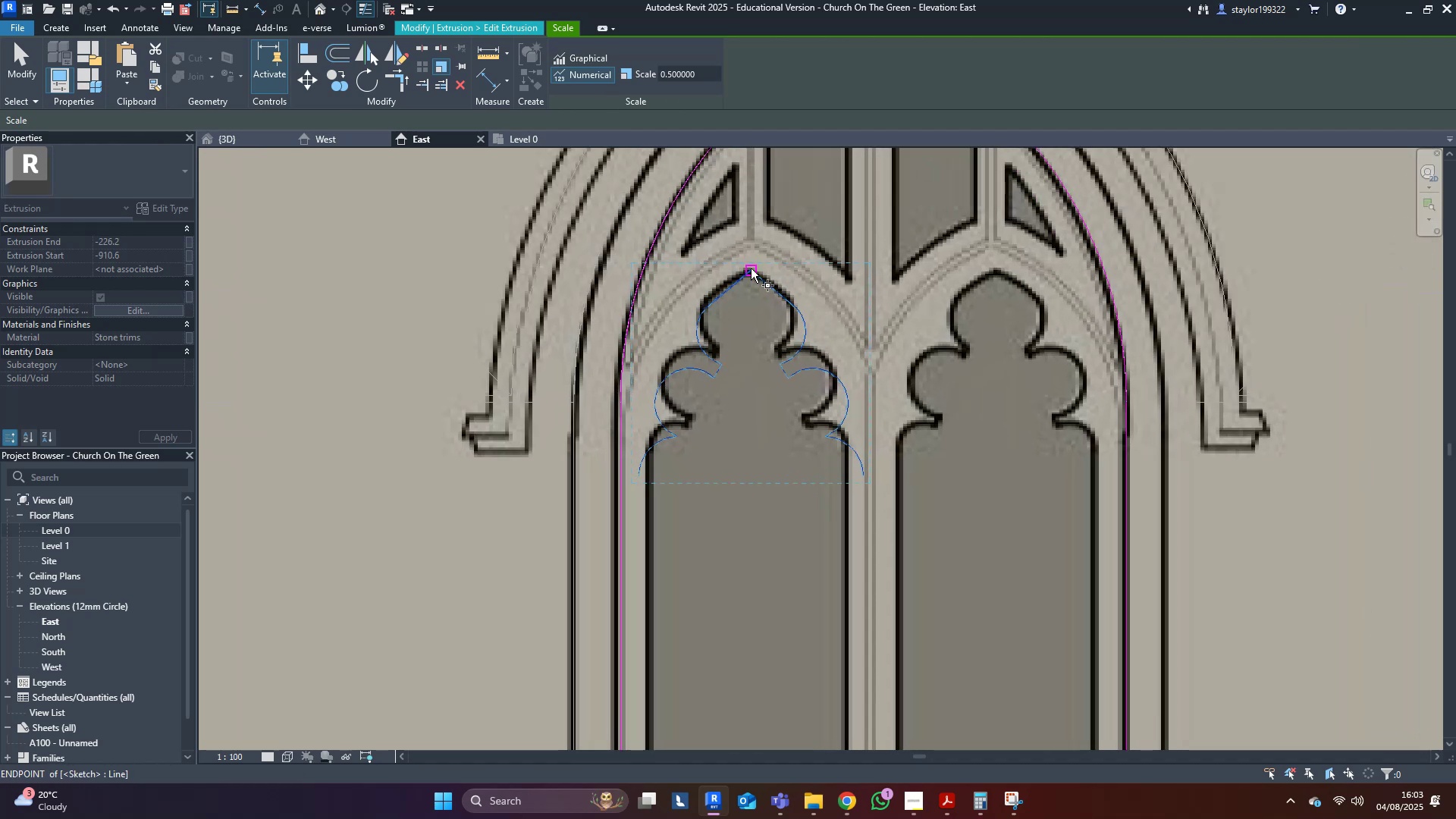 
left_click([750, 268])
 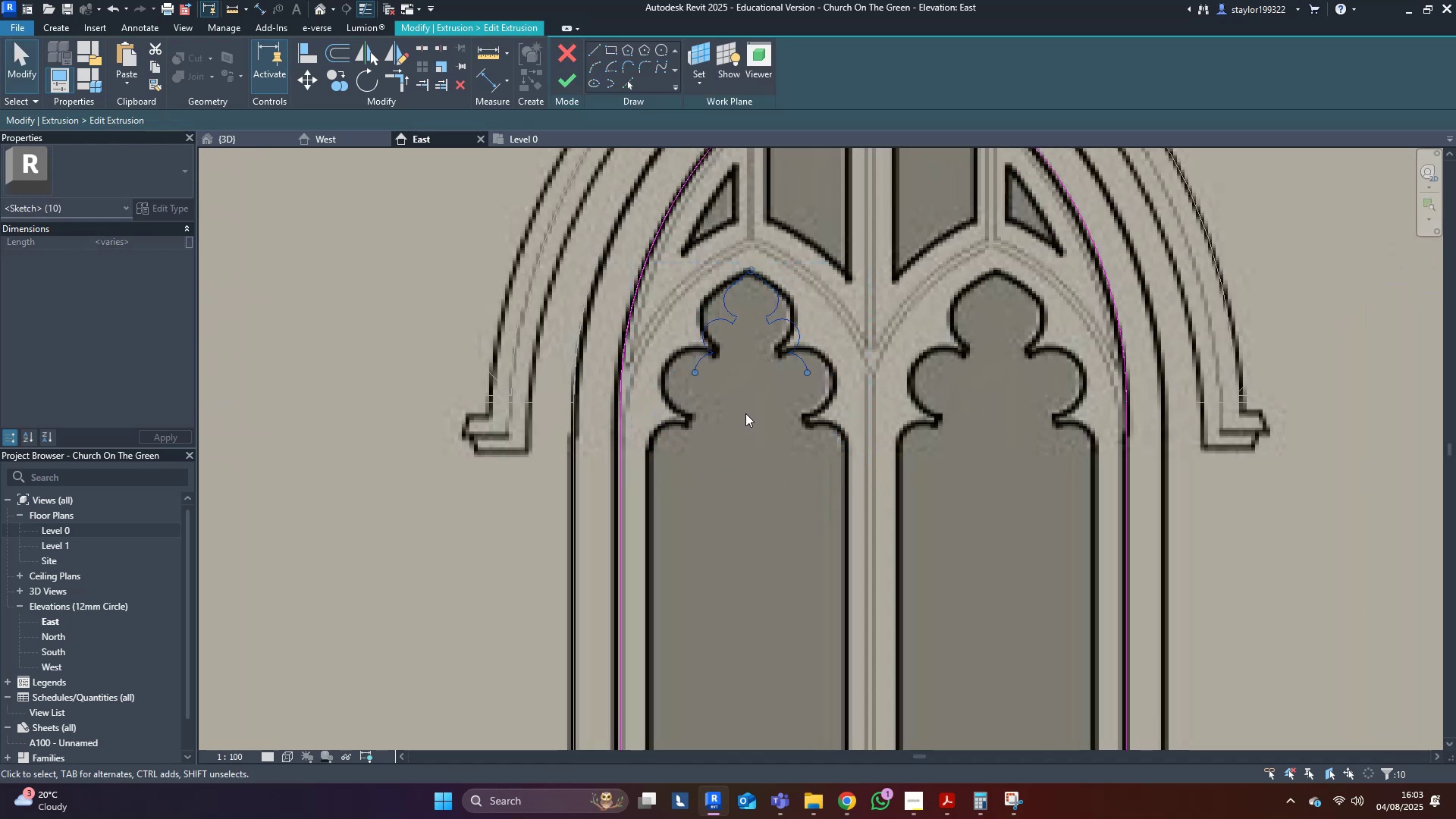 
key(Control+Z)
 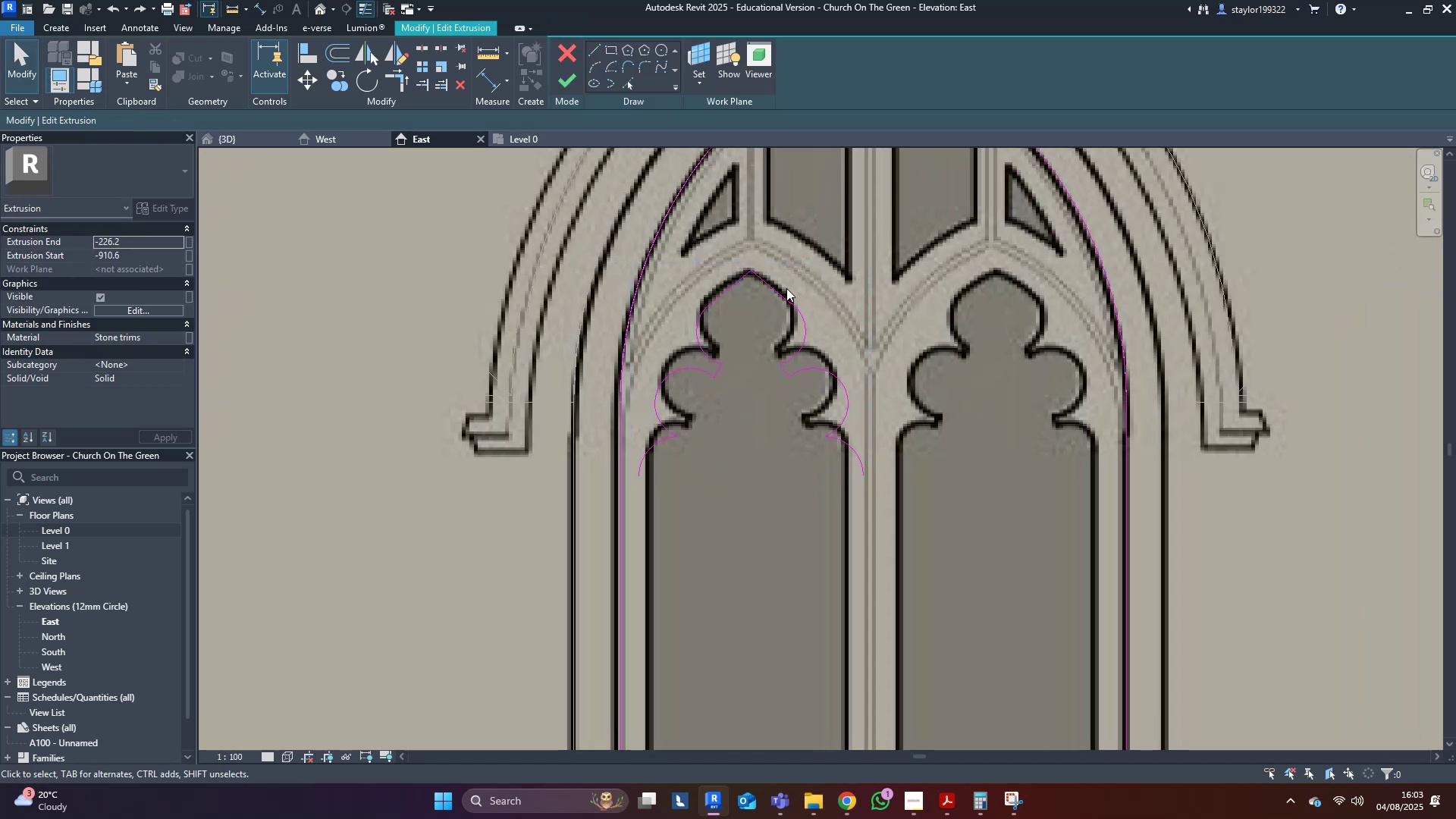 
key(Tab)
 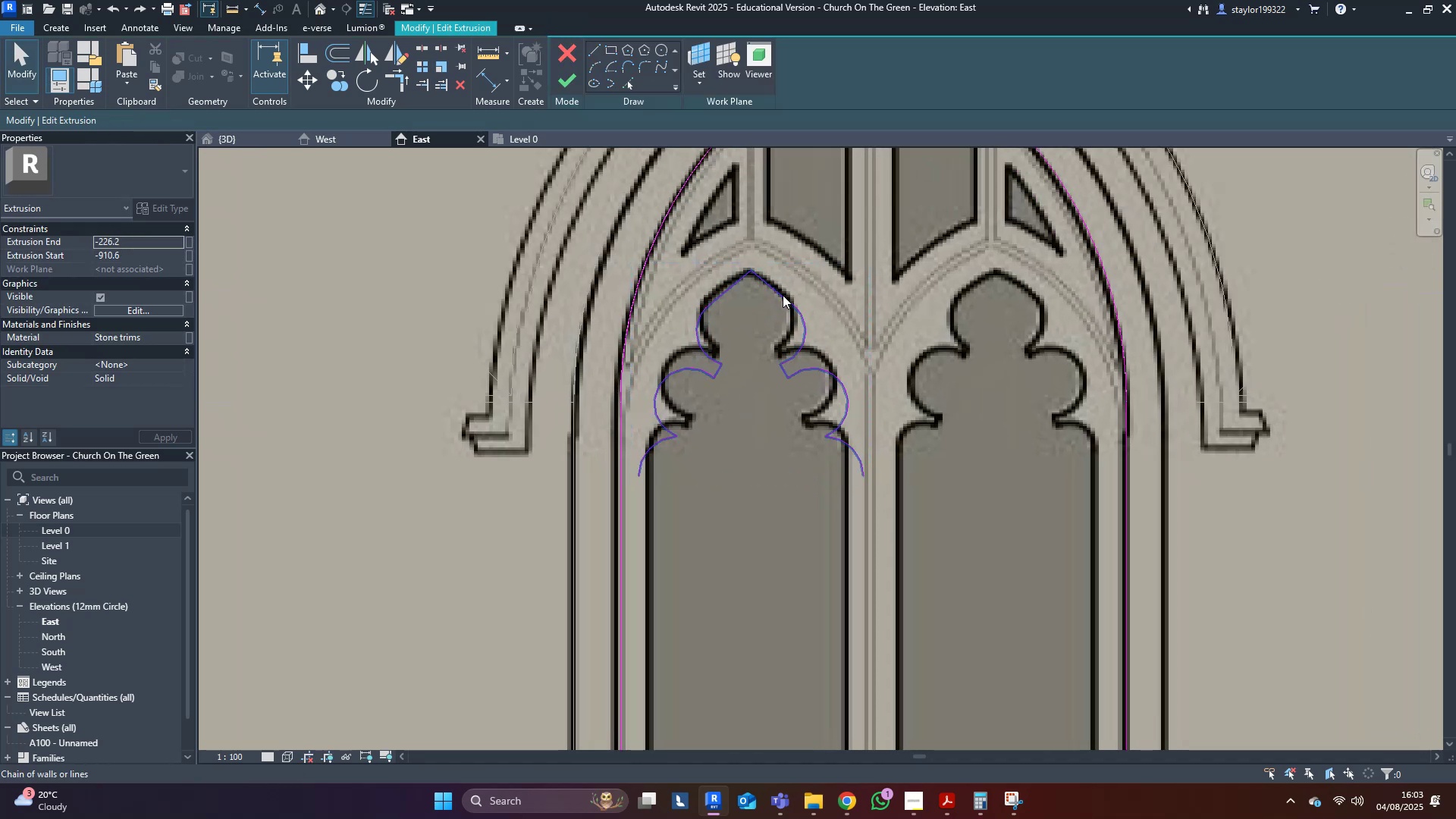 
left_click([783, 295])
 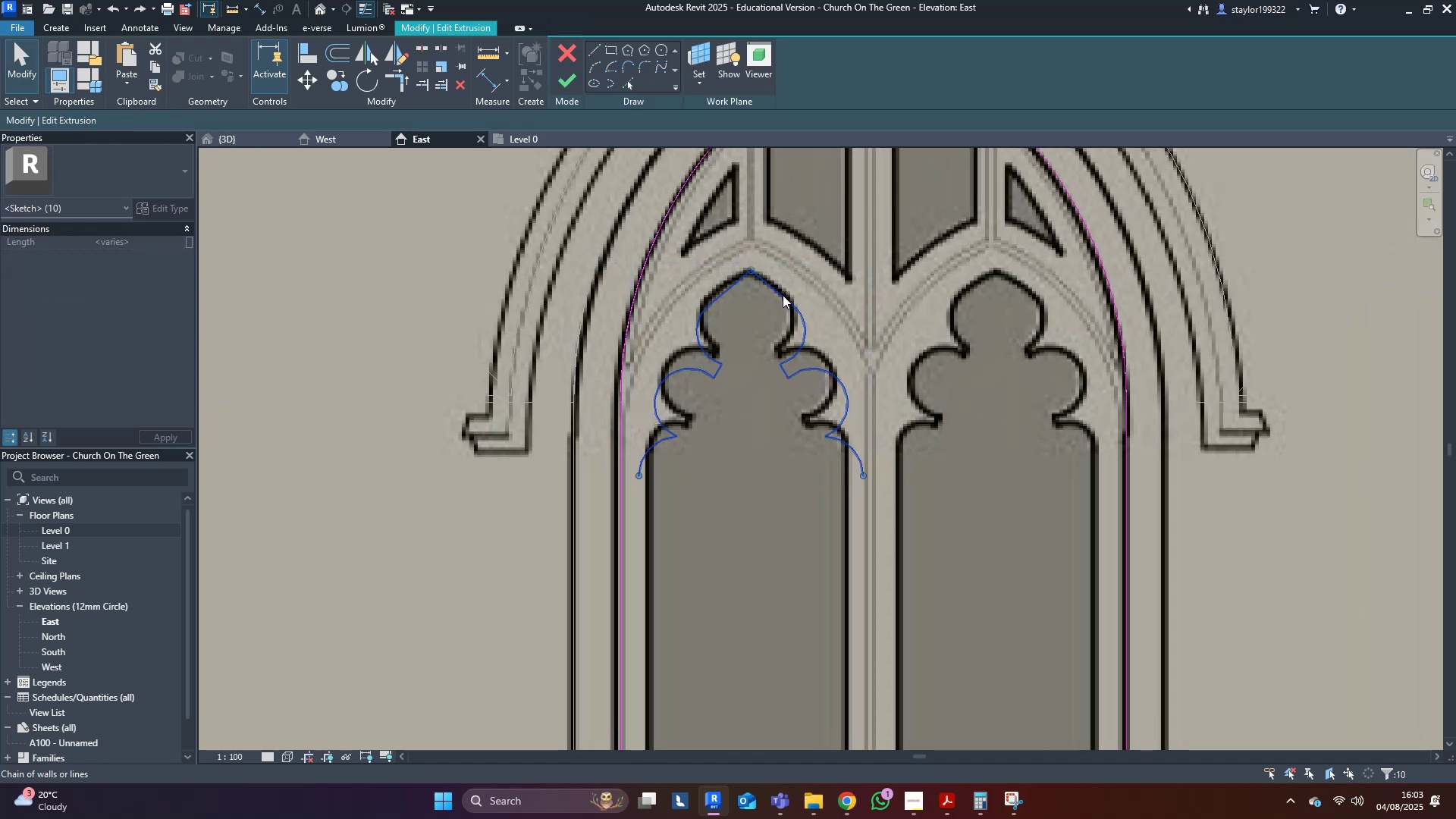 
type(re)
 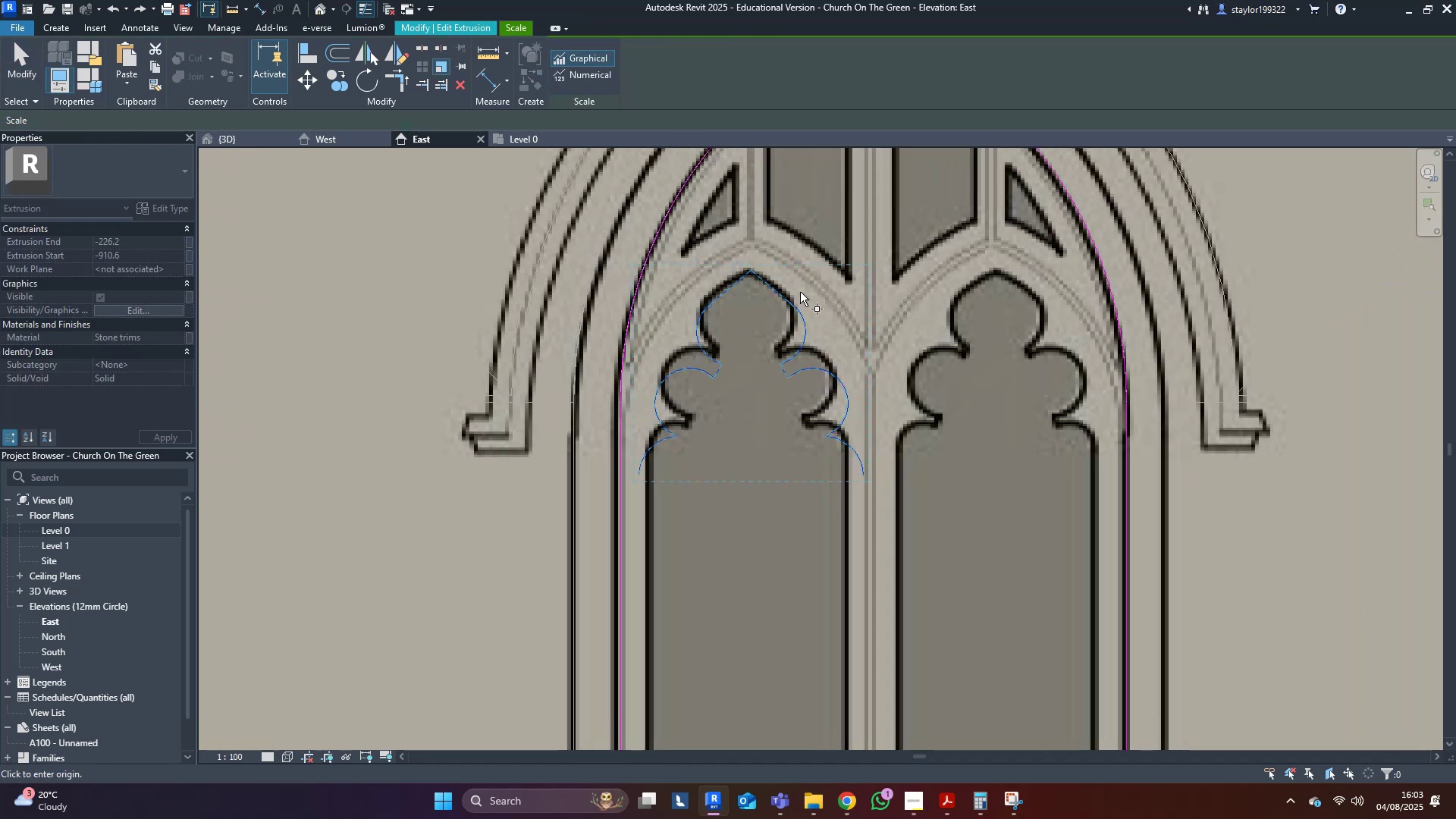 
left_click([752, 273])
 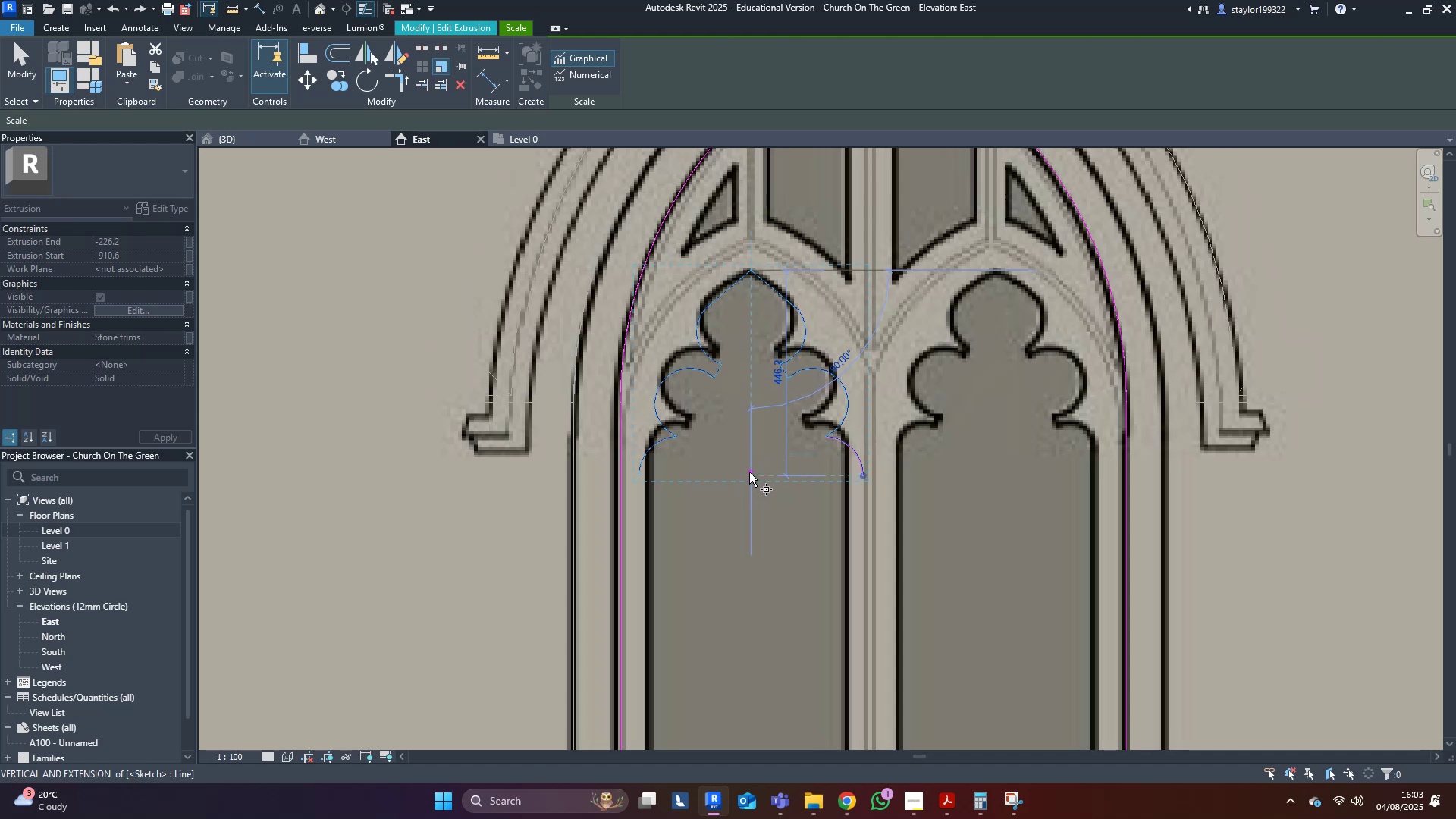 
left_click([749, 473])
 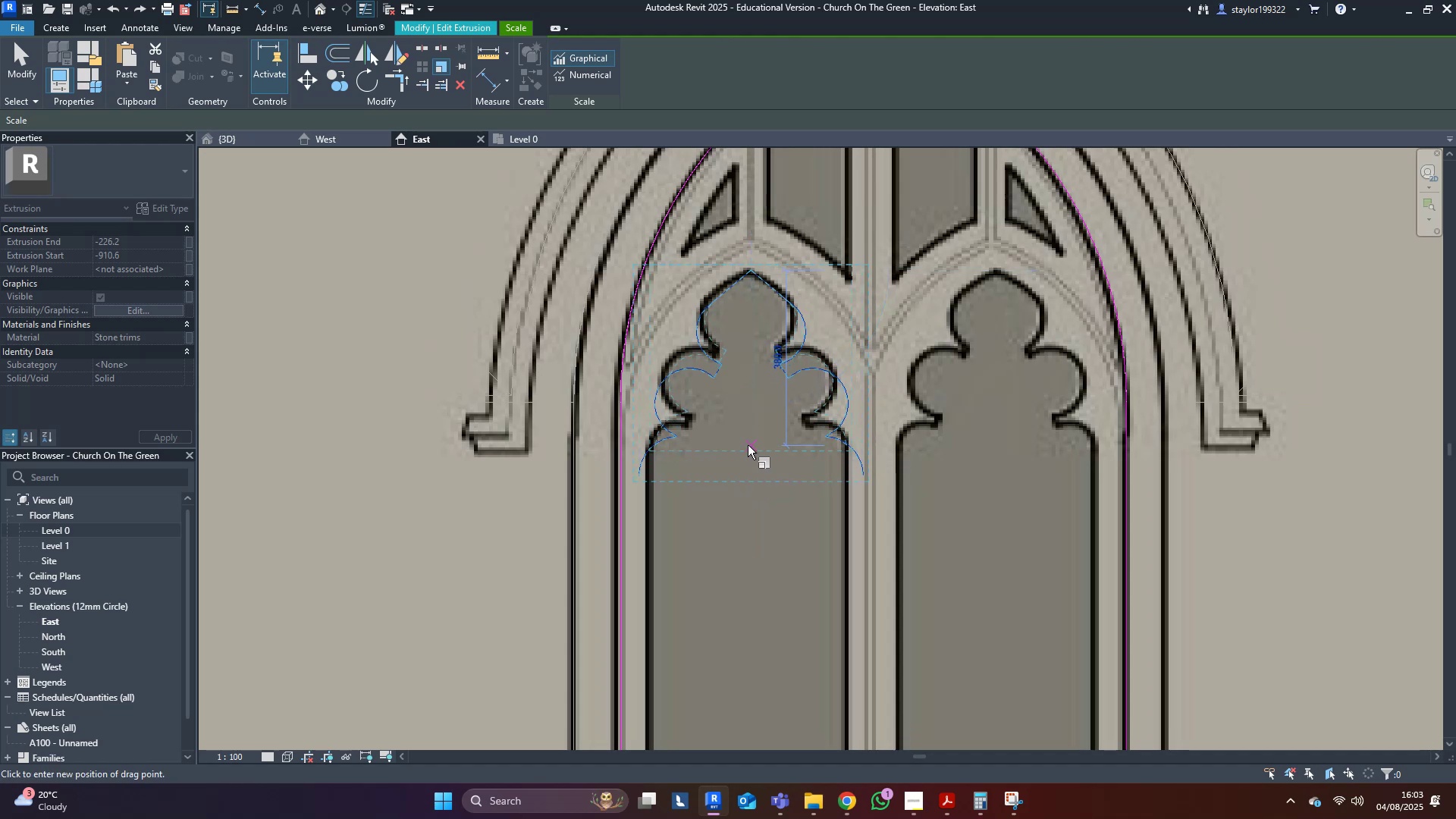 
double_click([756, 480])
 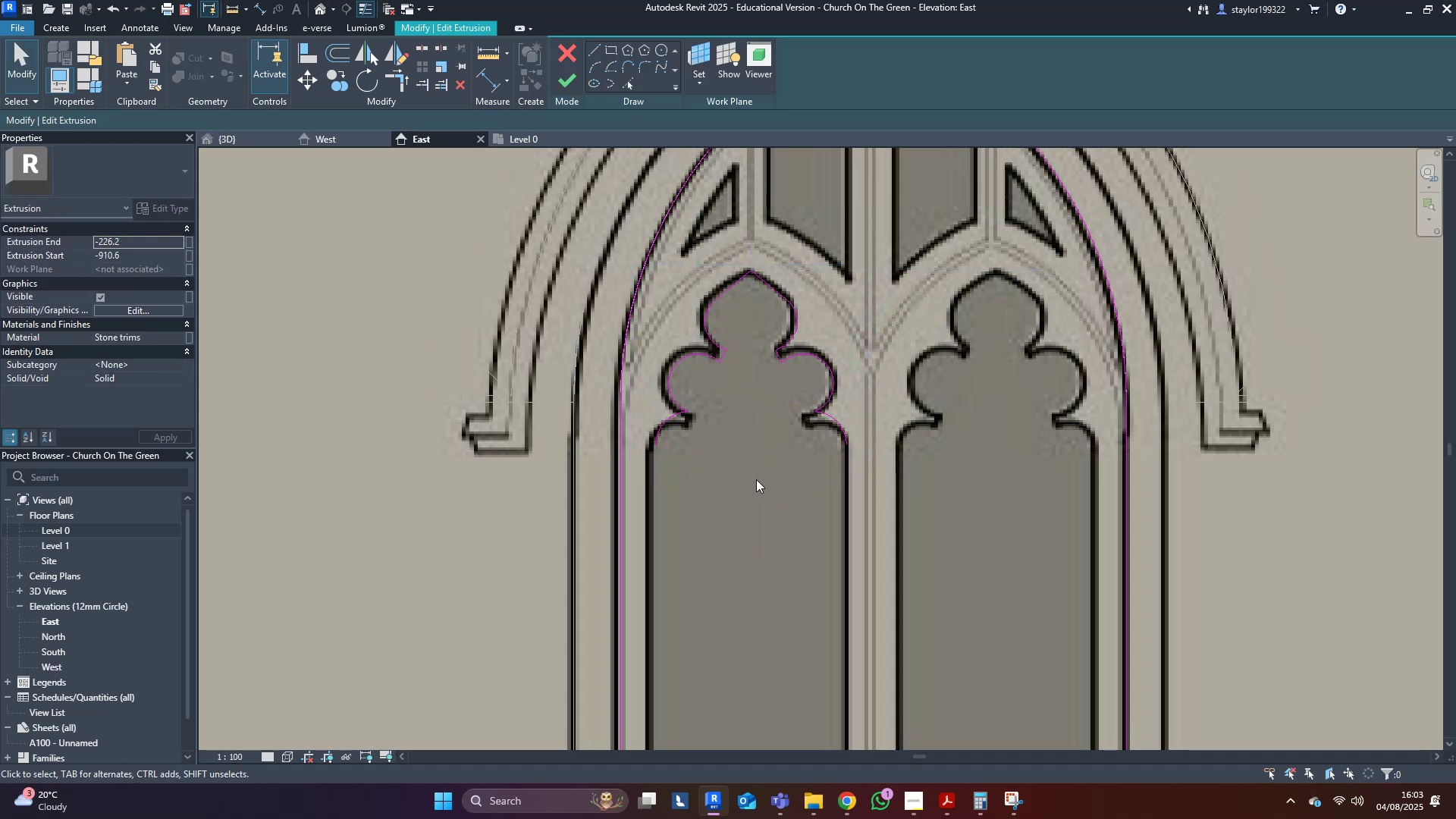 
scroll: coordinate [753, 465], scroll_direction: down, amount: 6.0
 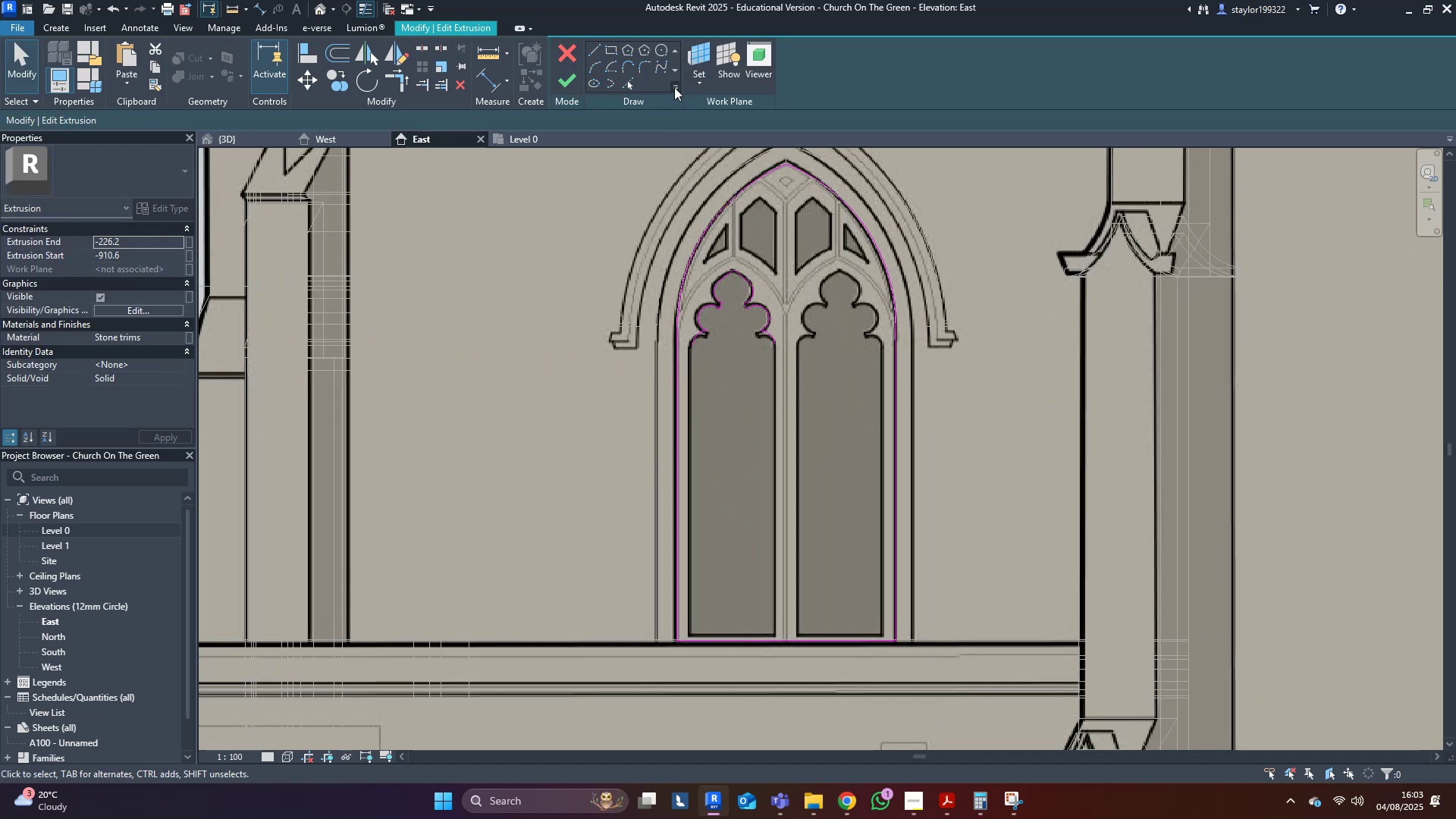 
left_click([596, 52])
 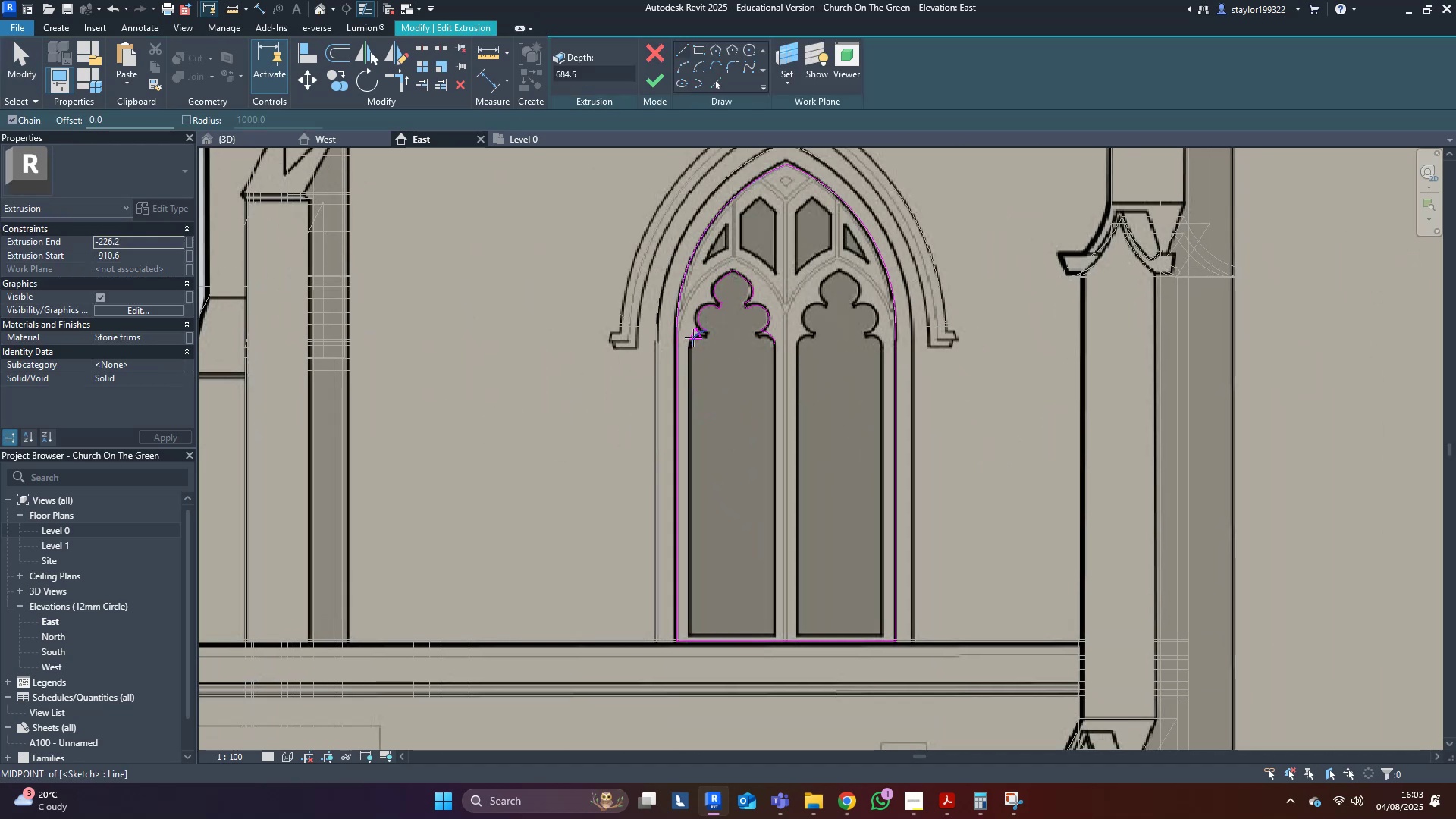 
left_click([692, 347])
 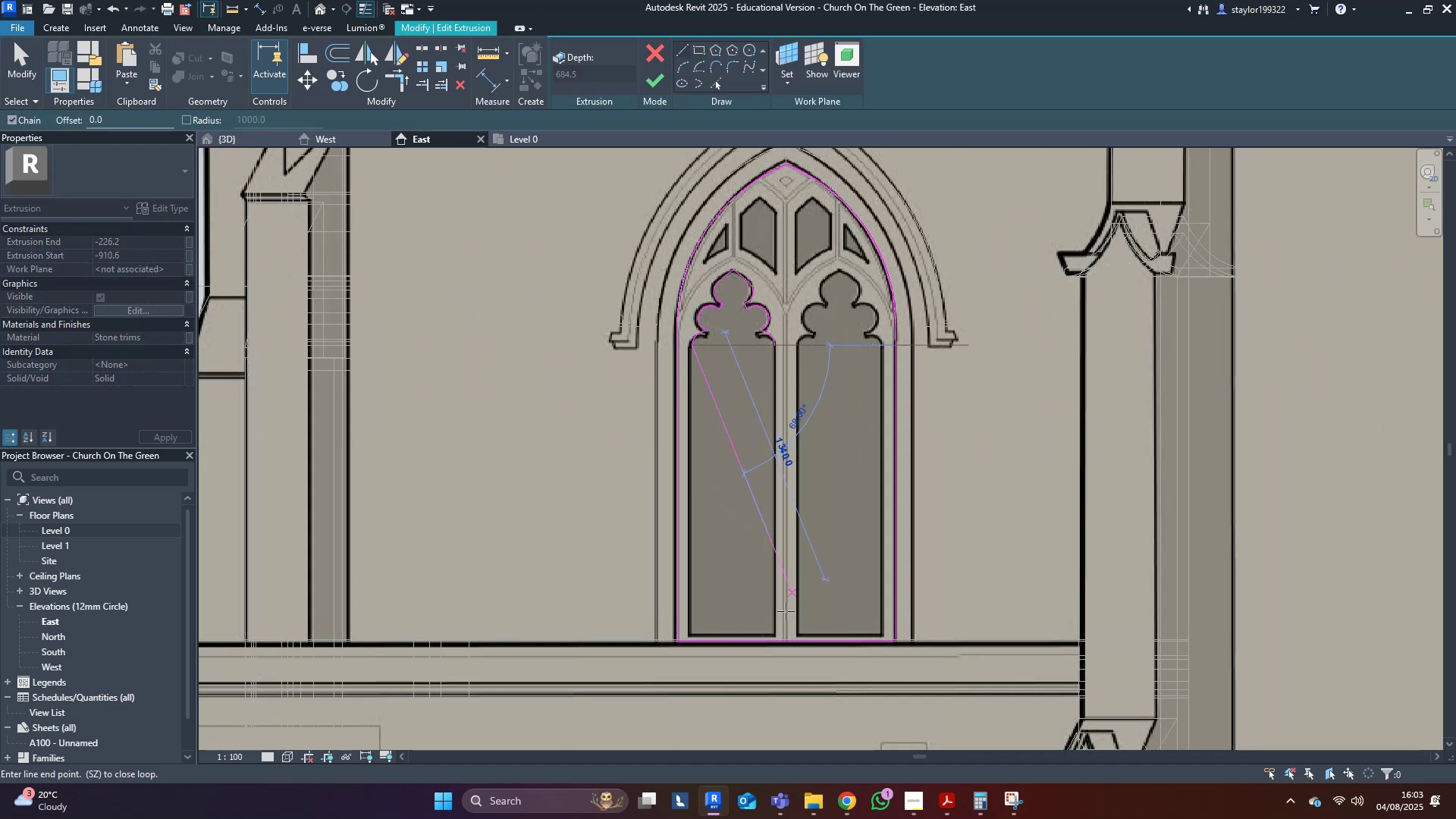 
scroll: coordinate [712, 602], scroll_direction: up, amount: 3.0
 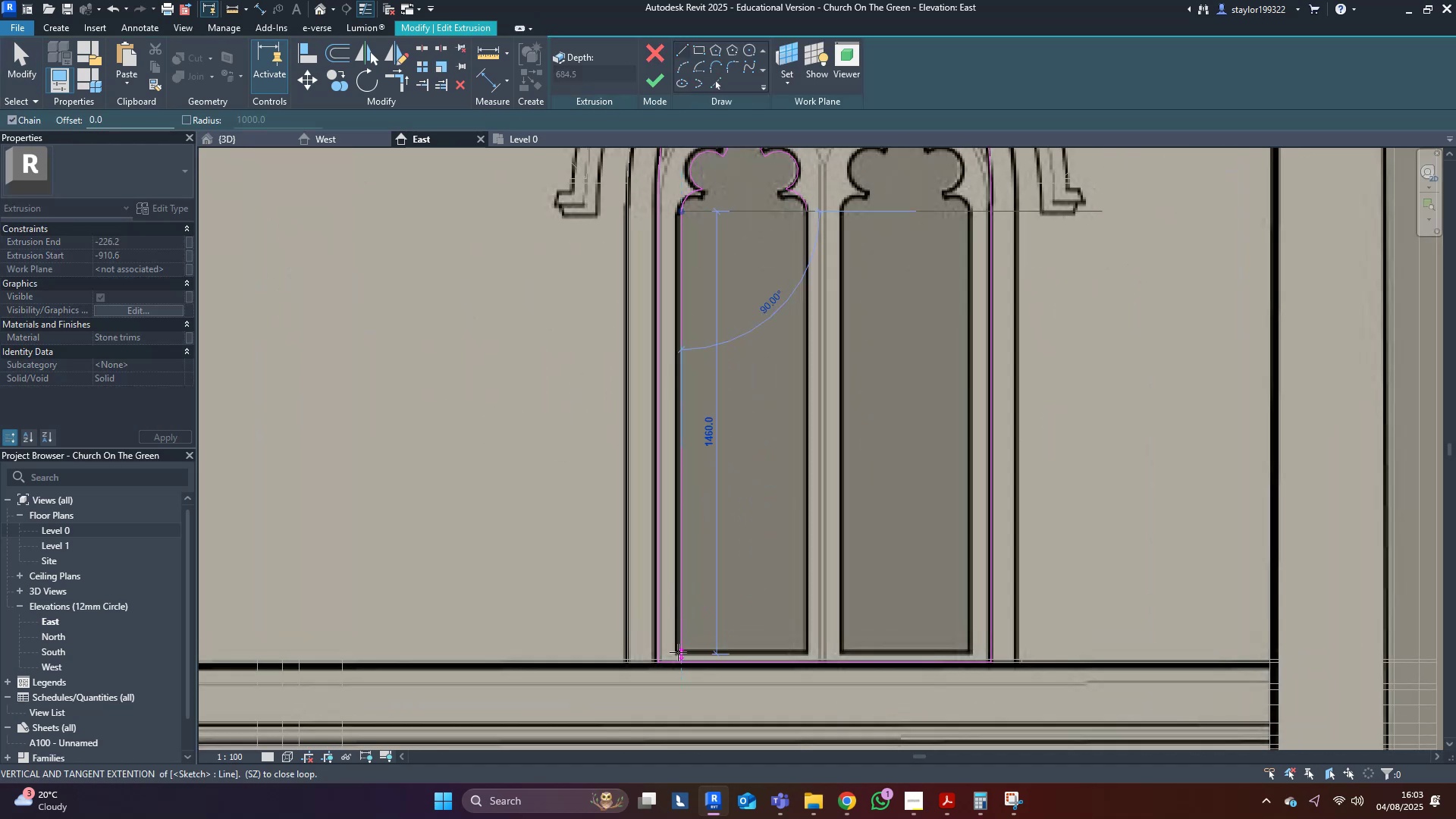 
left_click([679, 653])
 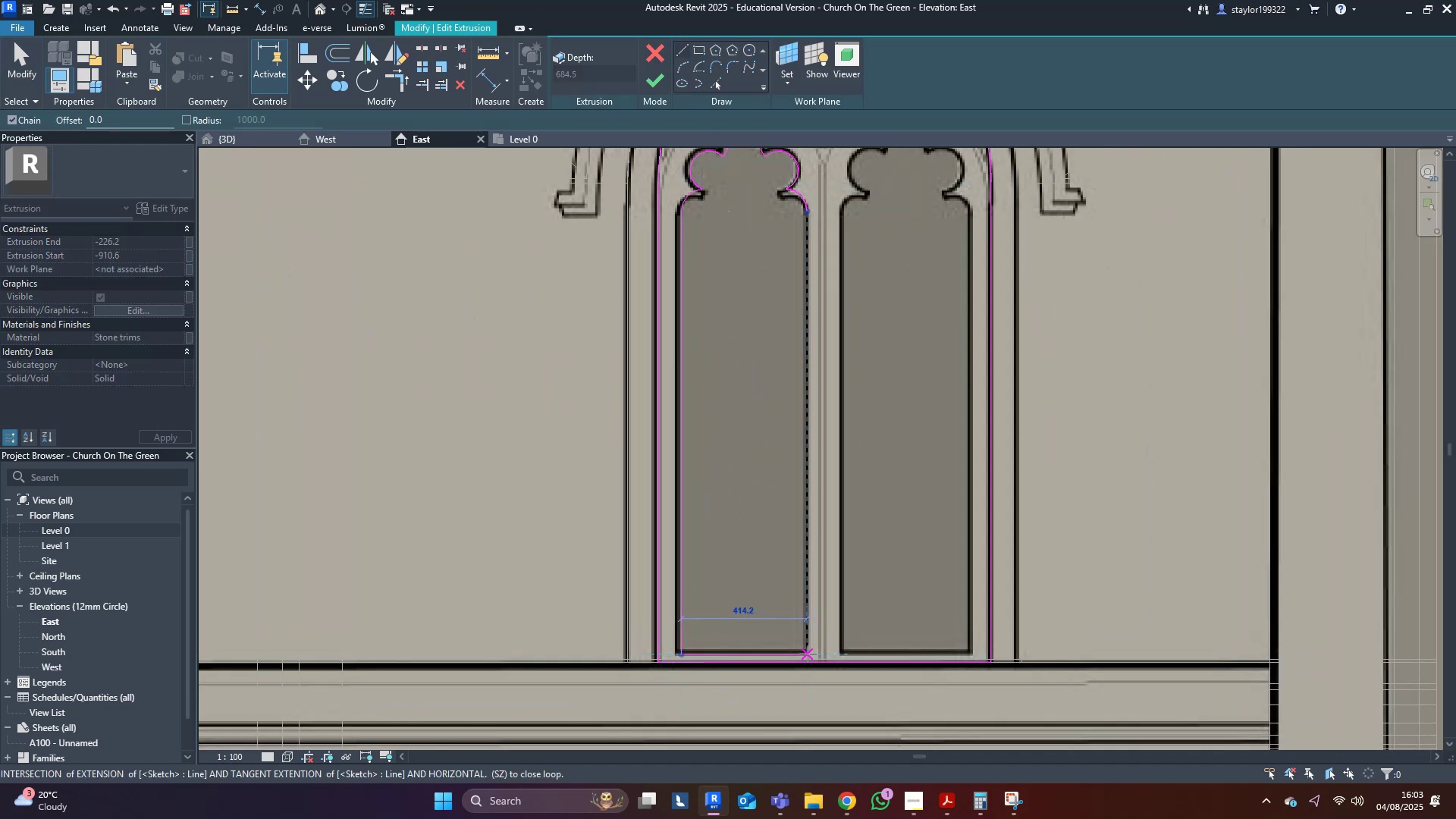 
left_click([808, 654])
 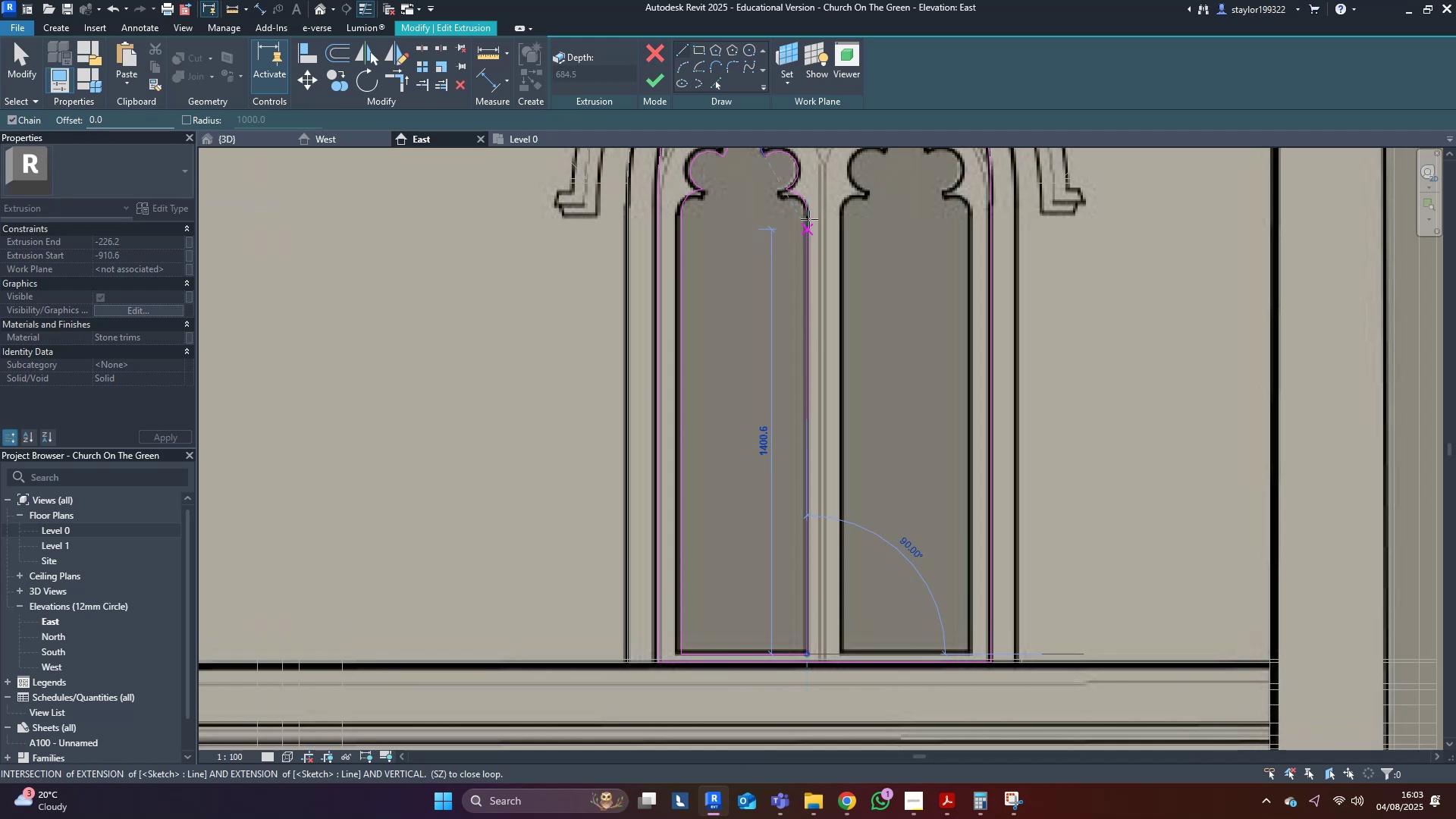 
left_click([810, 213])
 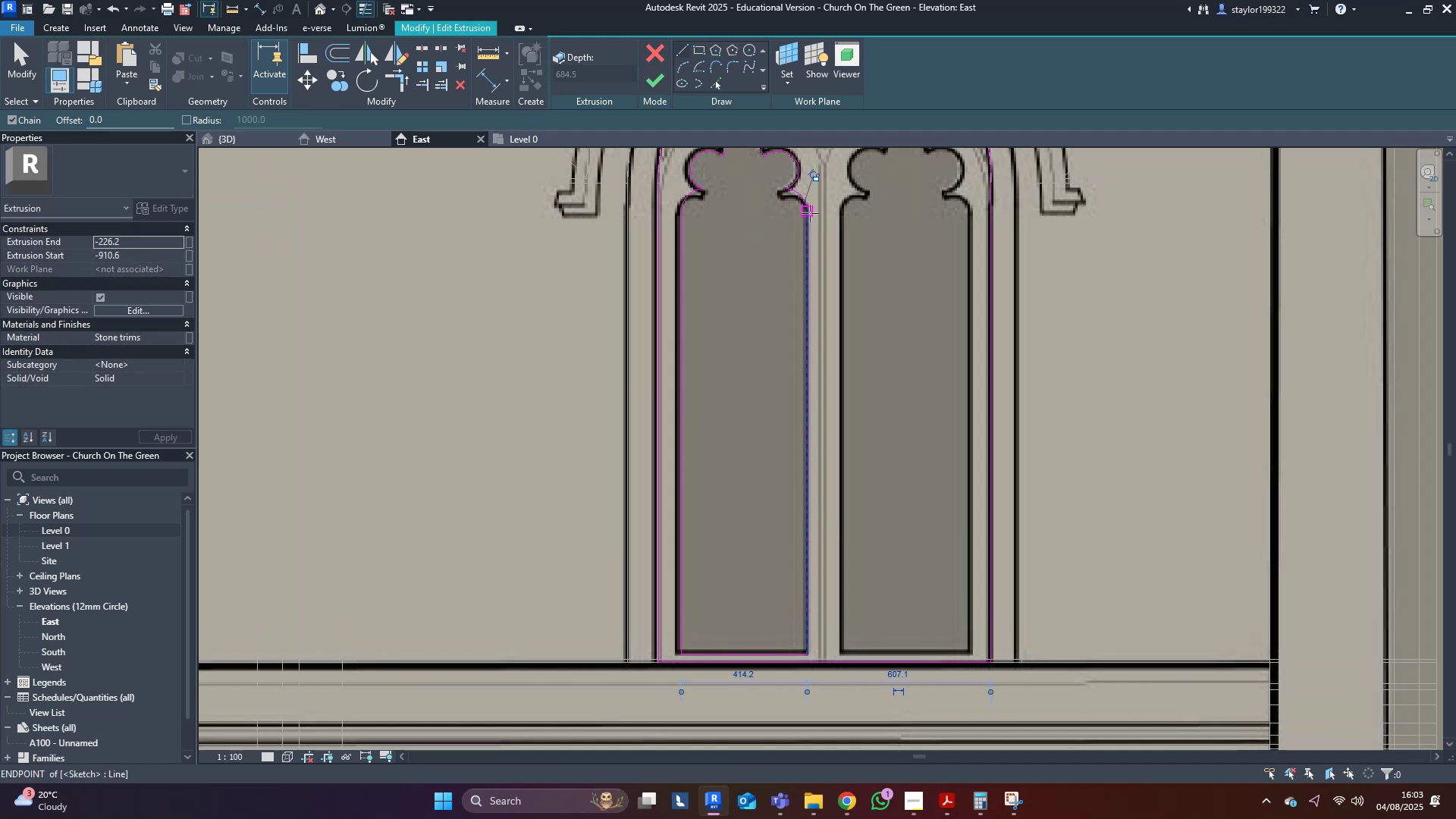 
key(Escape)
 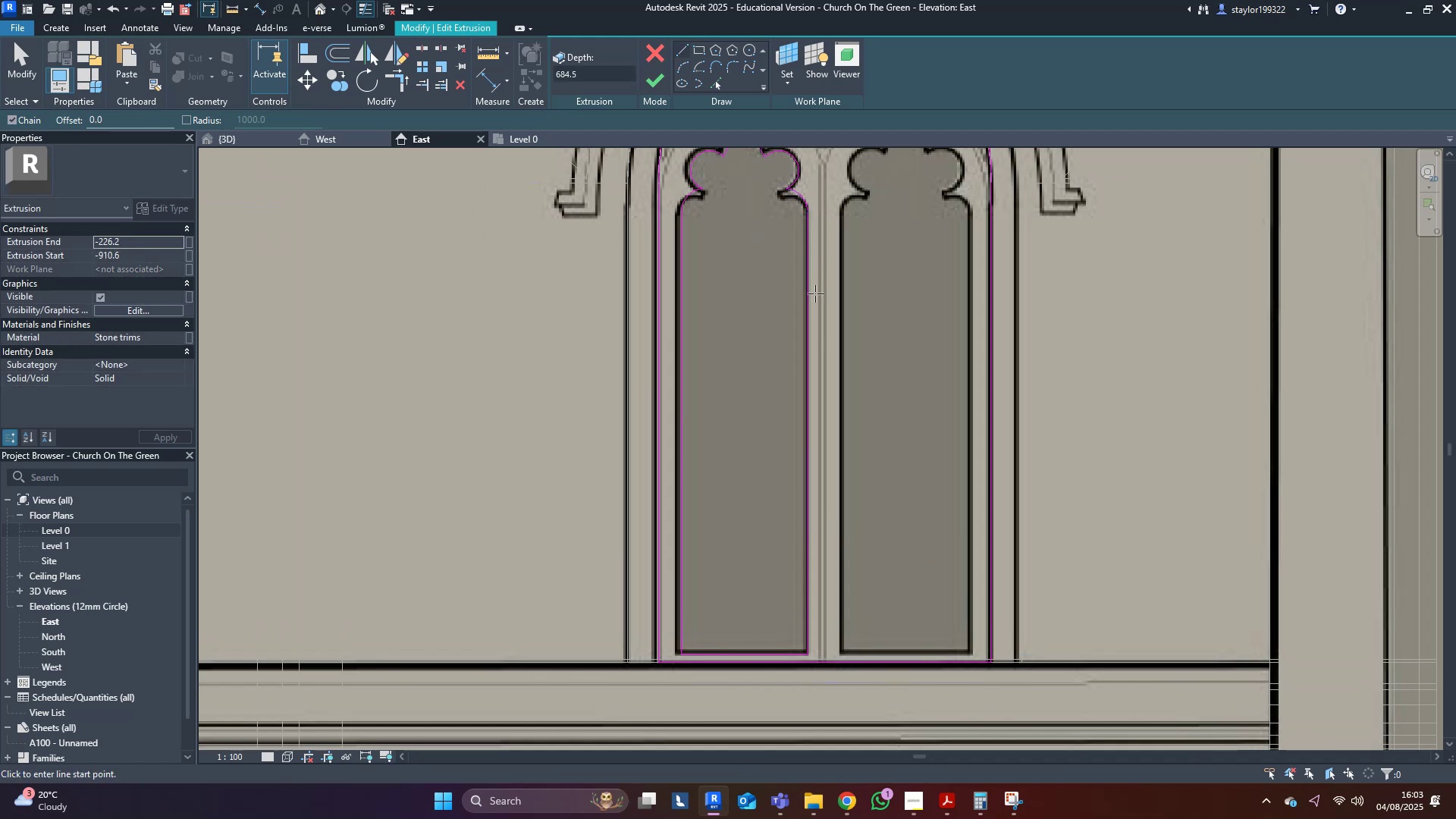 
hold_key(key=M, duration=1.96)
 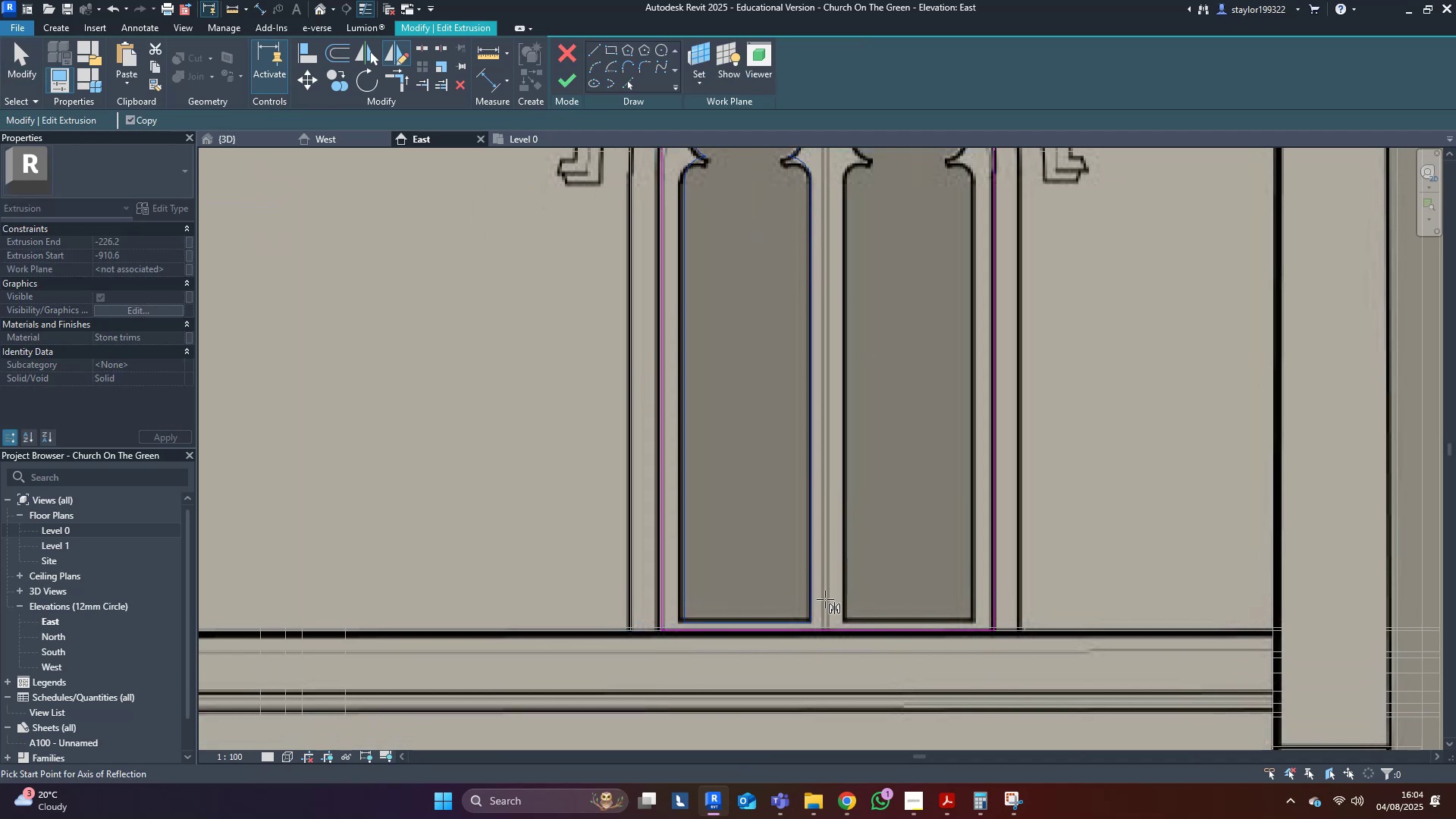 
key(D)
 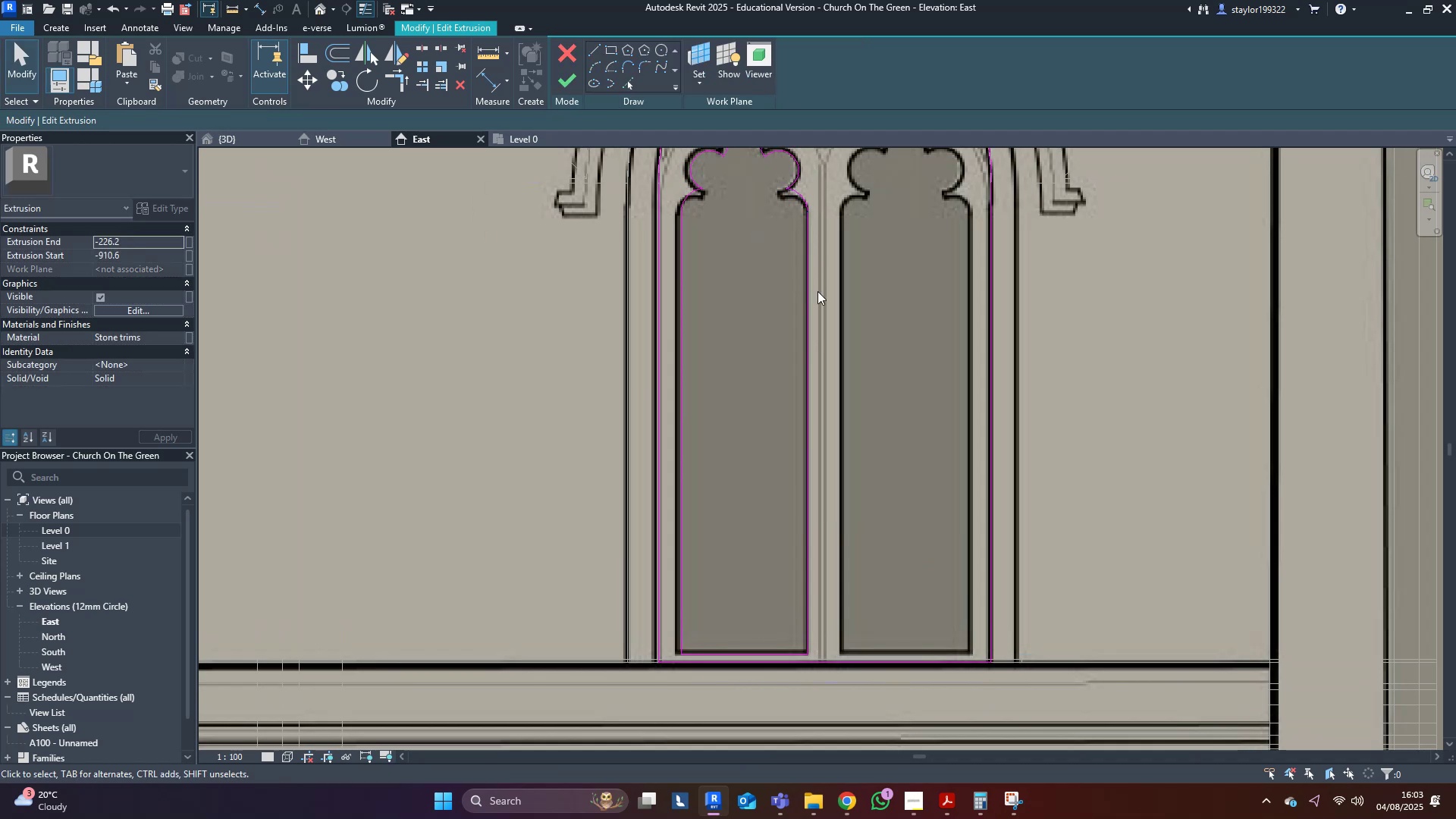 
key(Tab)
 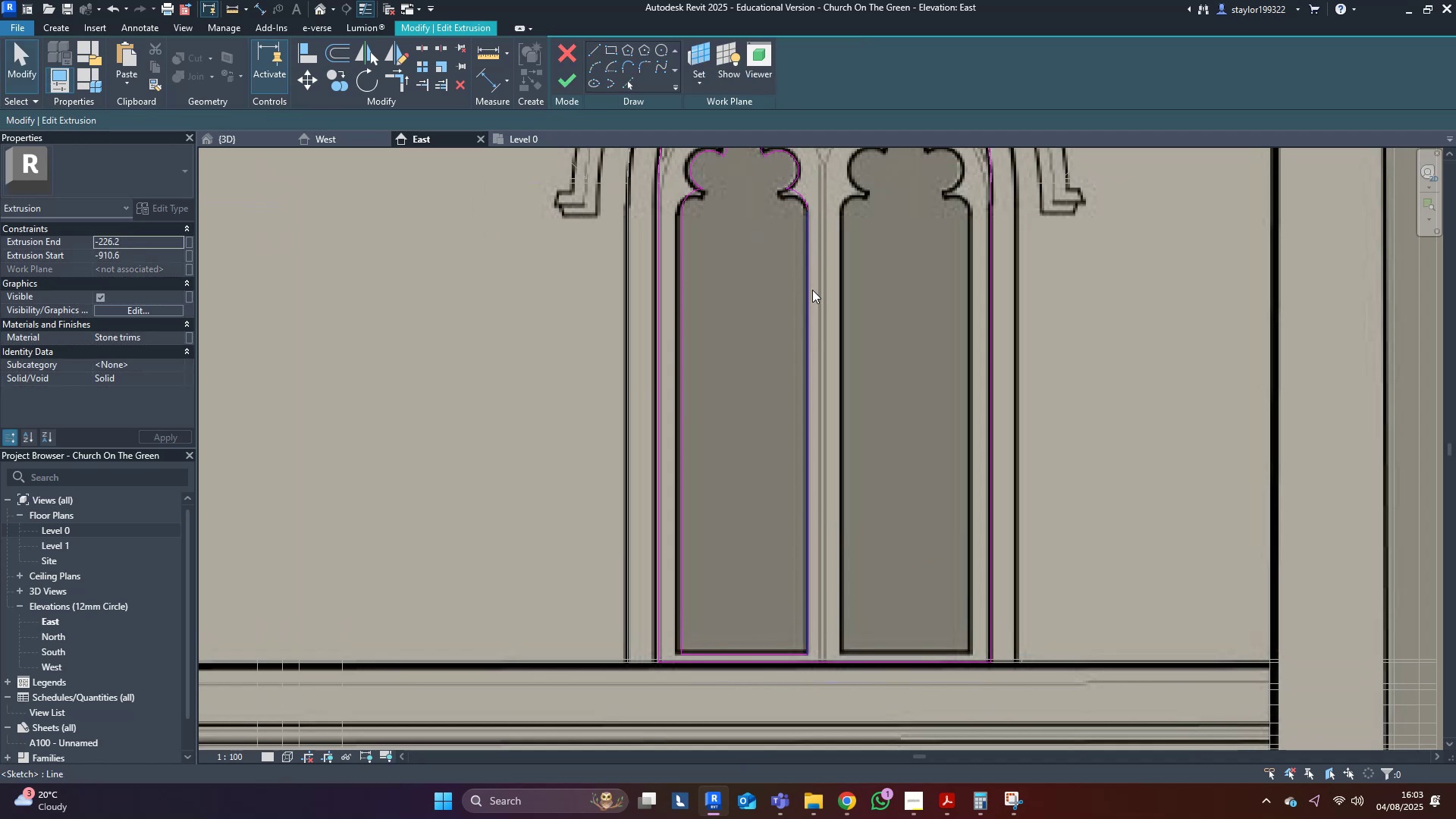 
key(Tab)
 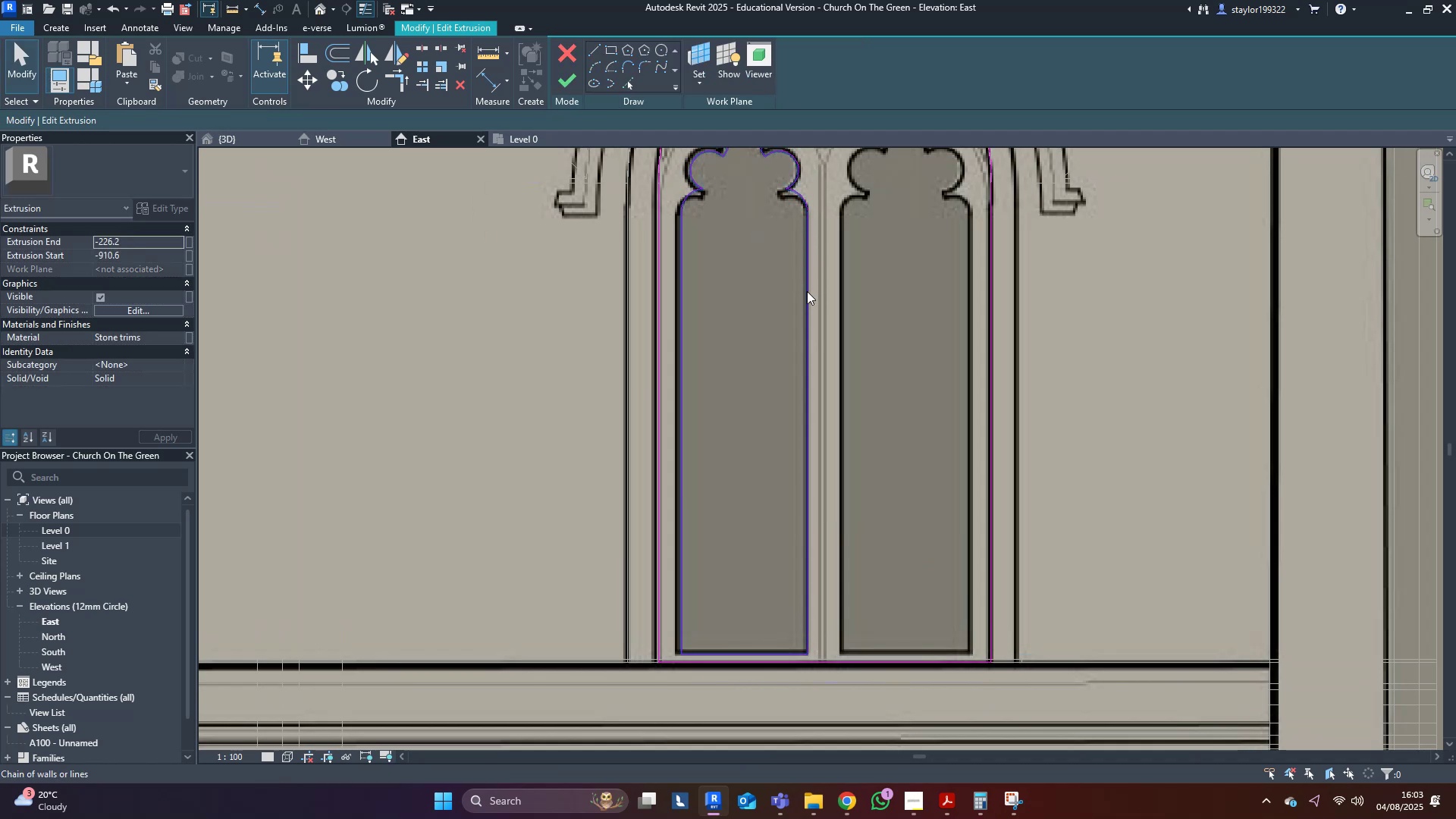 
left_click([807, 291])
 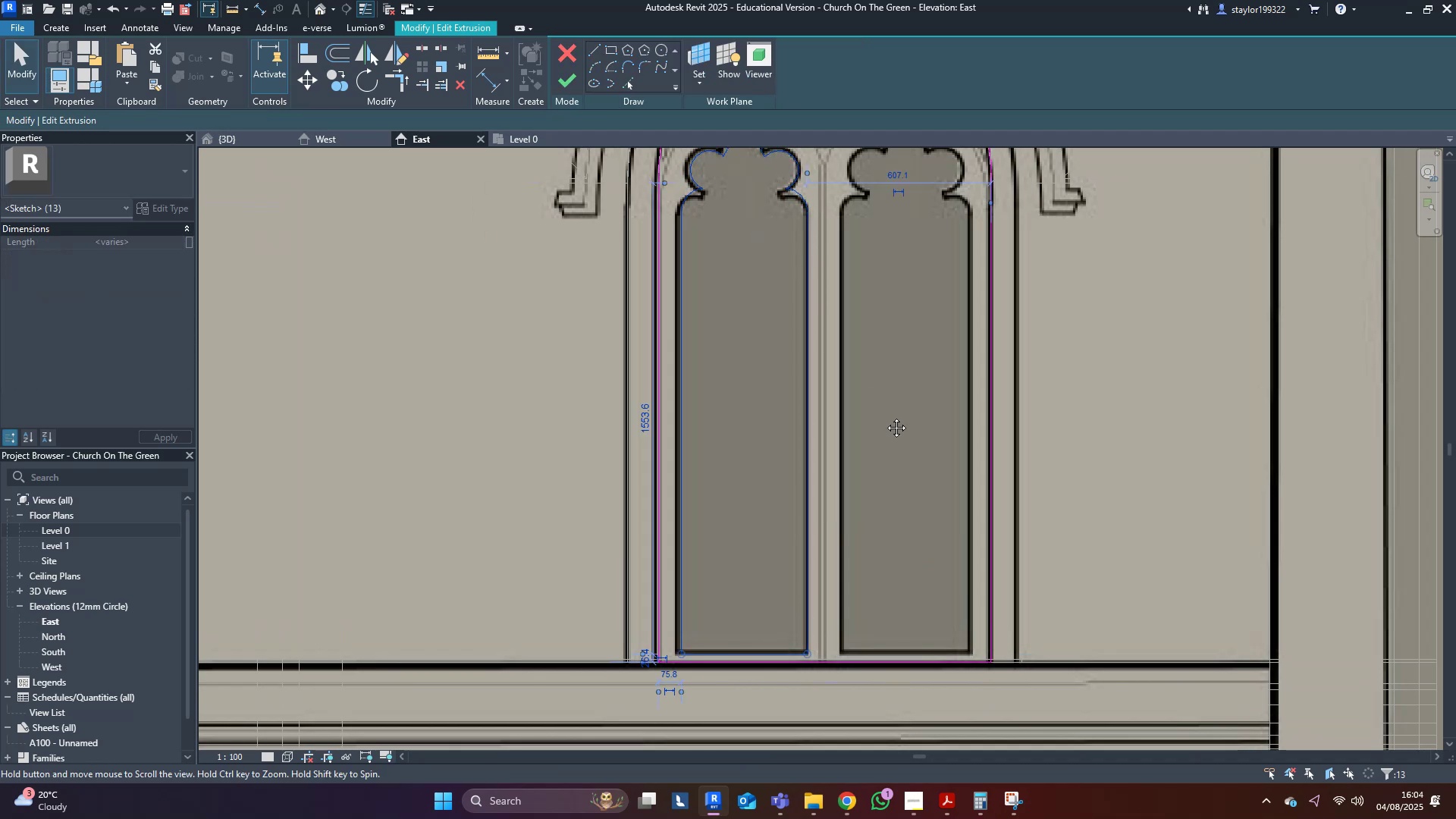 
key(D)
 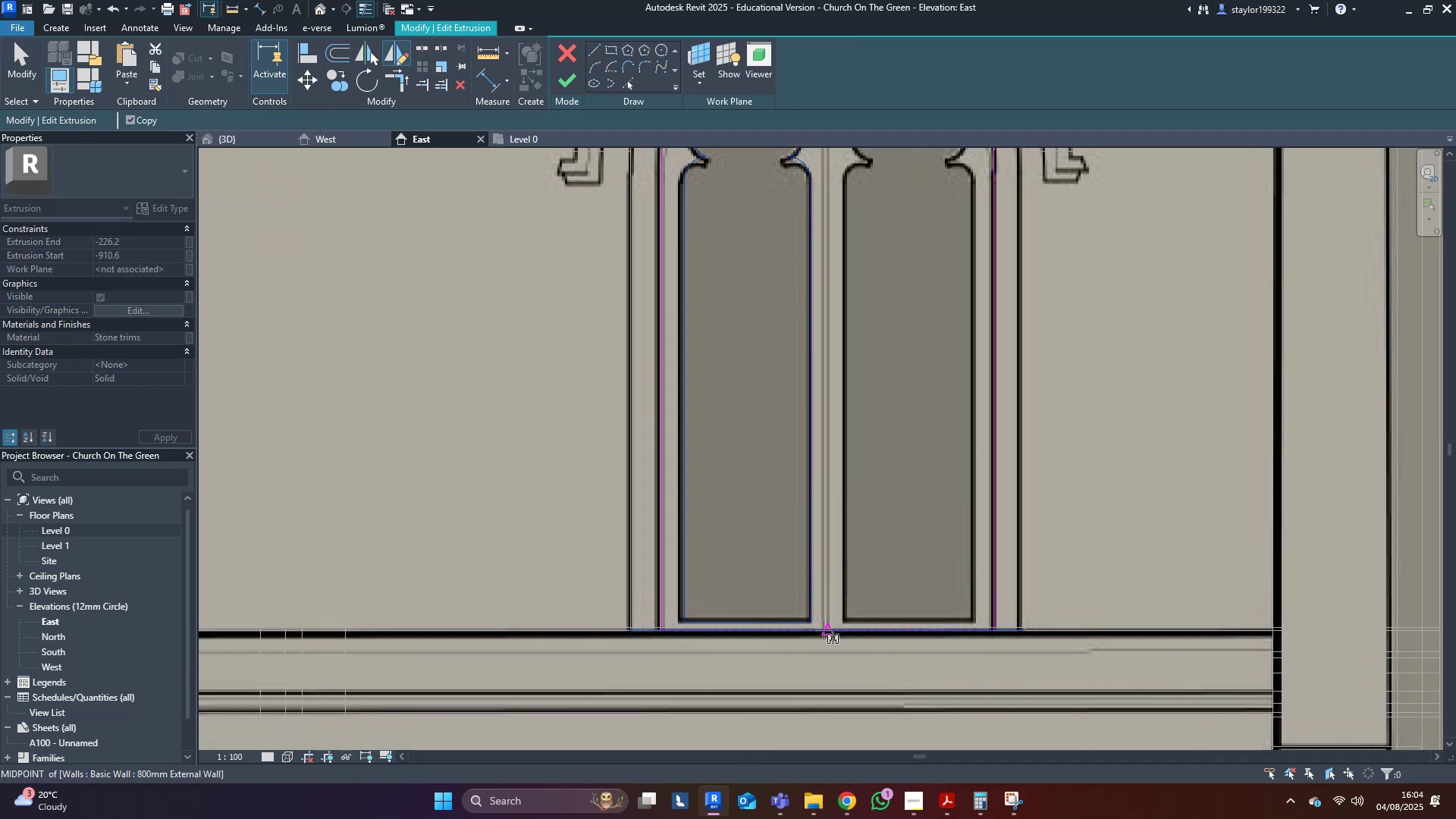 
left_click([824, 629])
 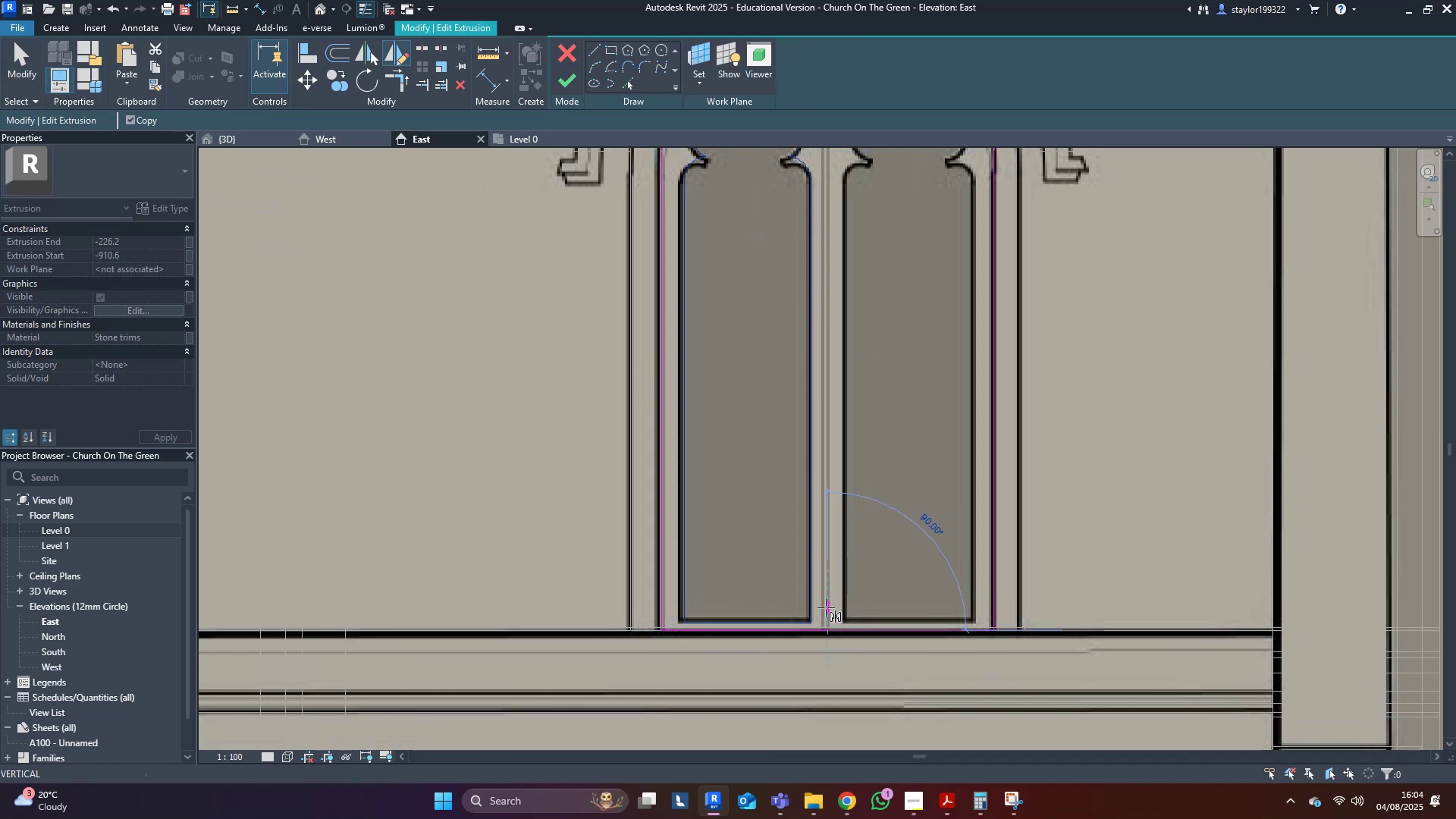 
left_click([826, 607])
 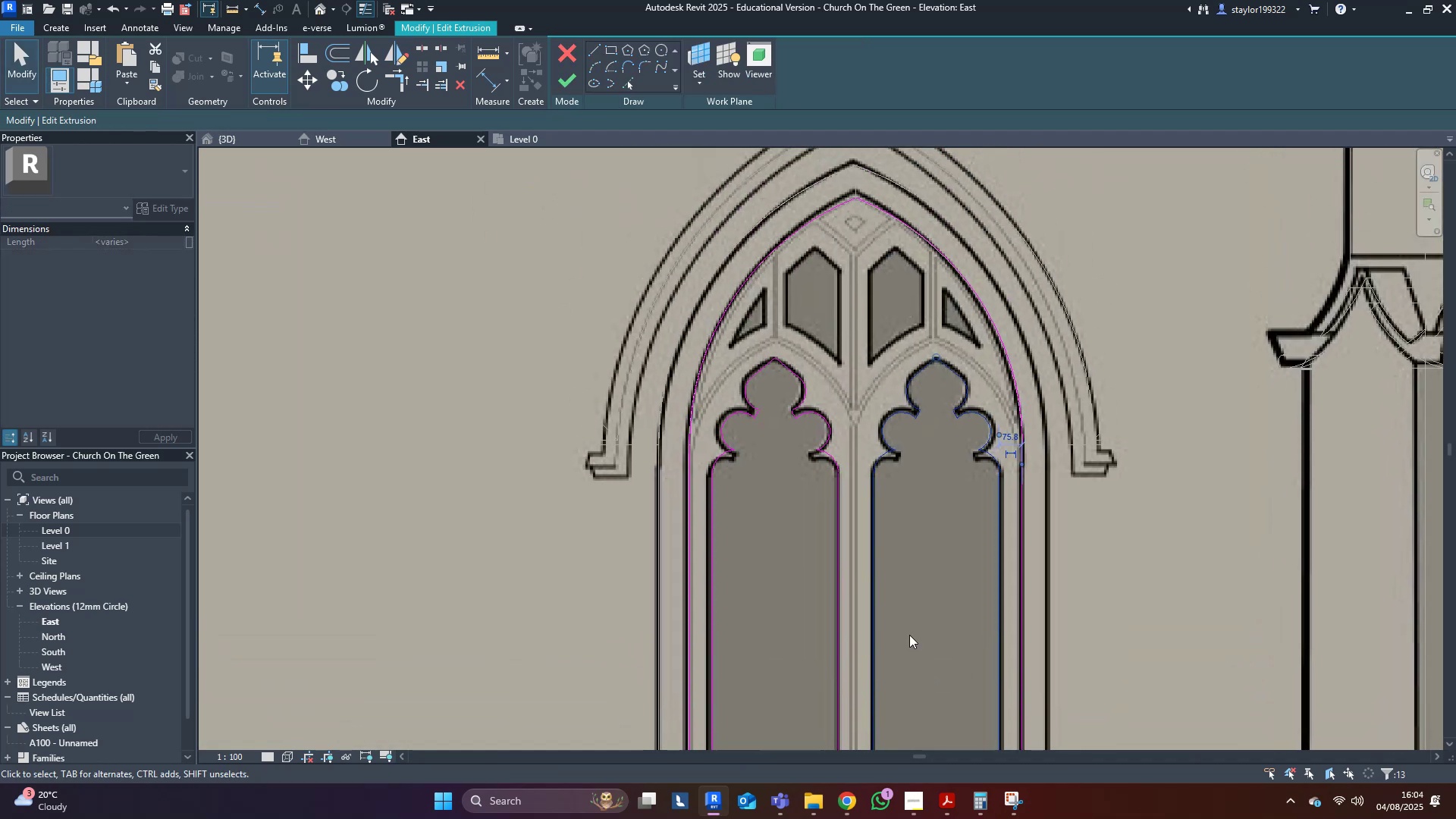 
left_click([918, 537])
 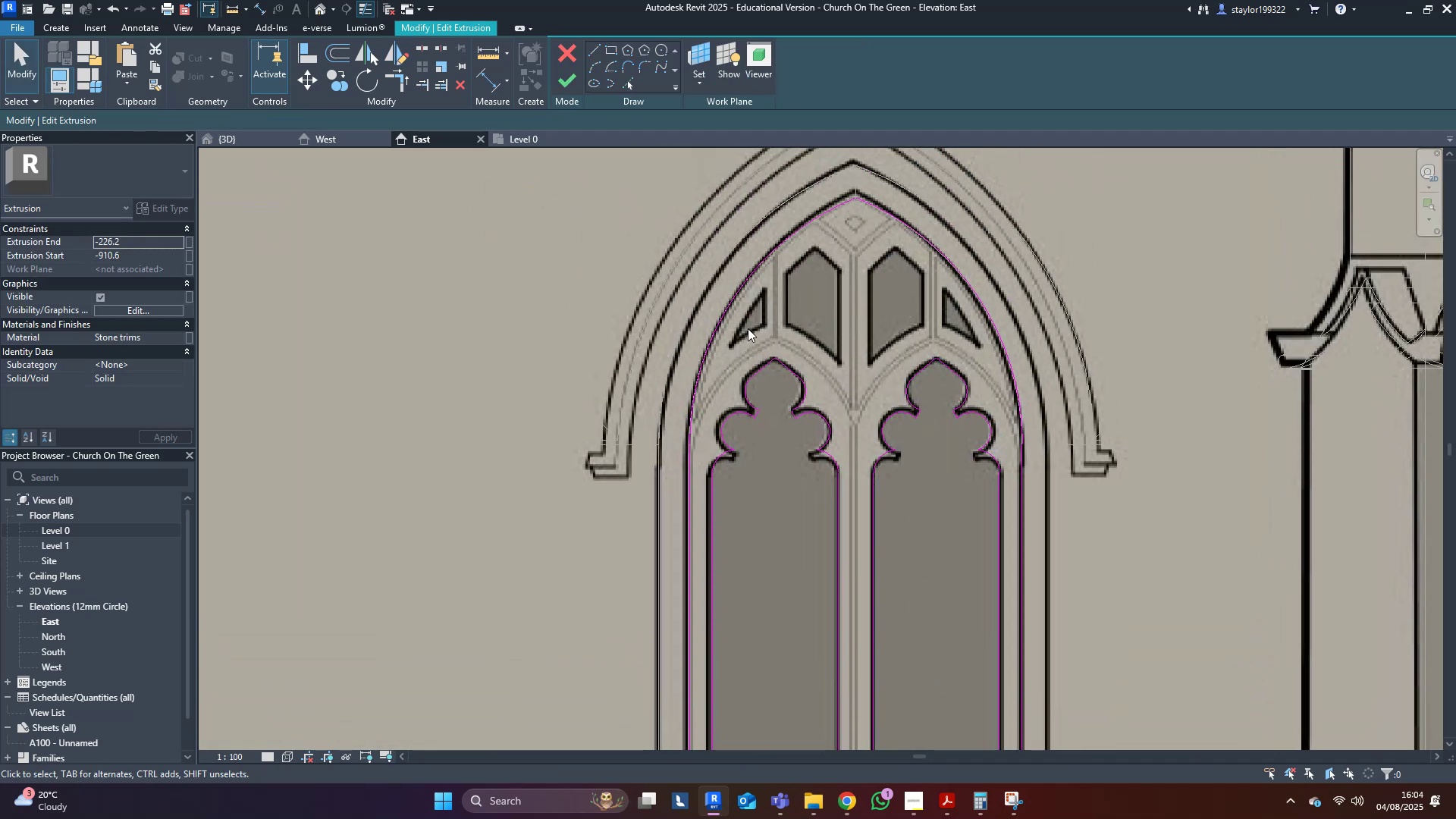 
scroll: coordinate [745, 363], scroll_direction: up, amount: 4.0
 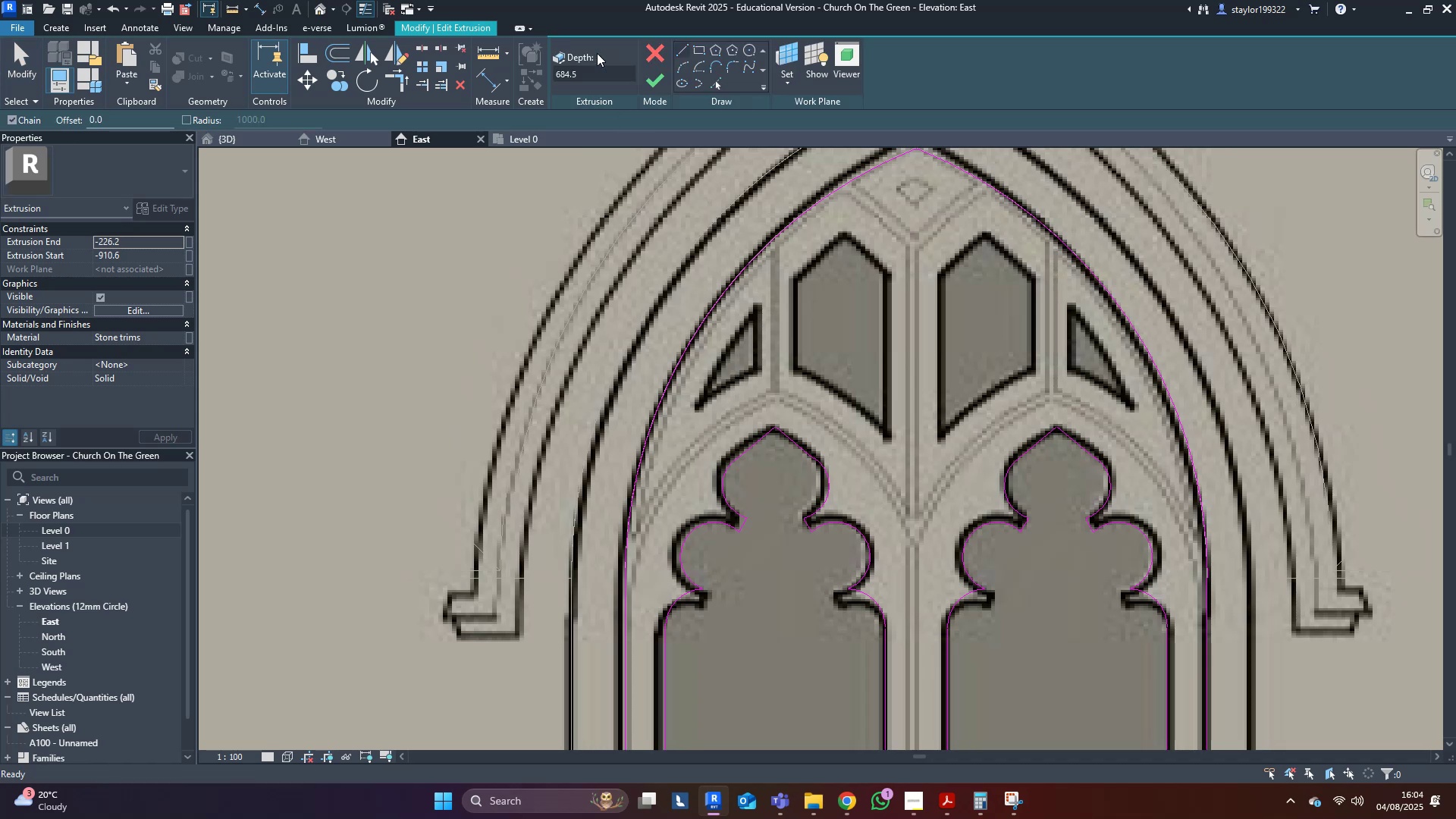 
wait(6.01)
 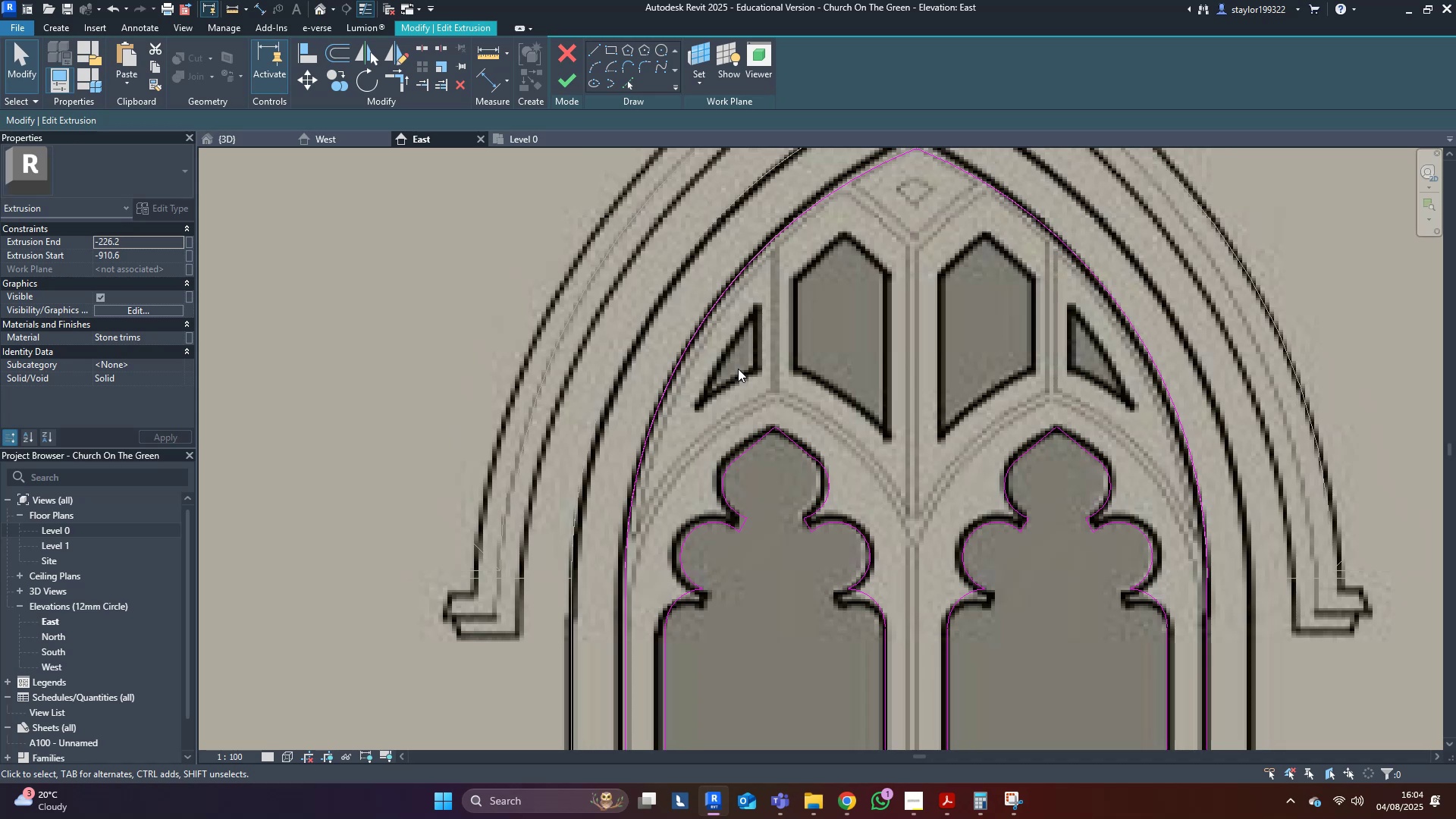 
scroll: coordinate [811, 380], scroll_direction: up, amount: 2.0
 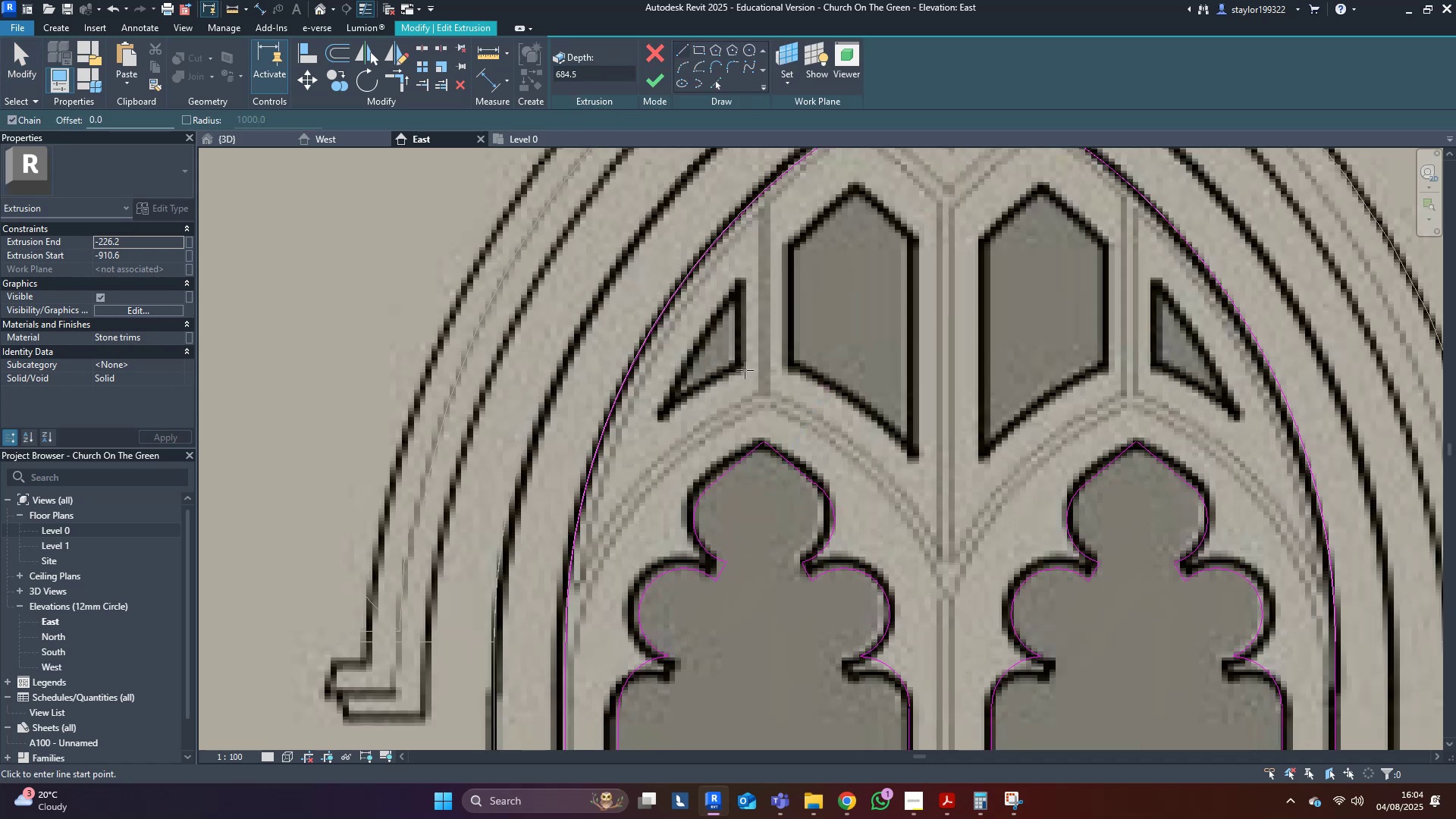 
left_click([745, 374])
 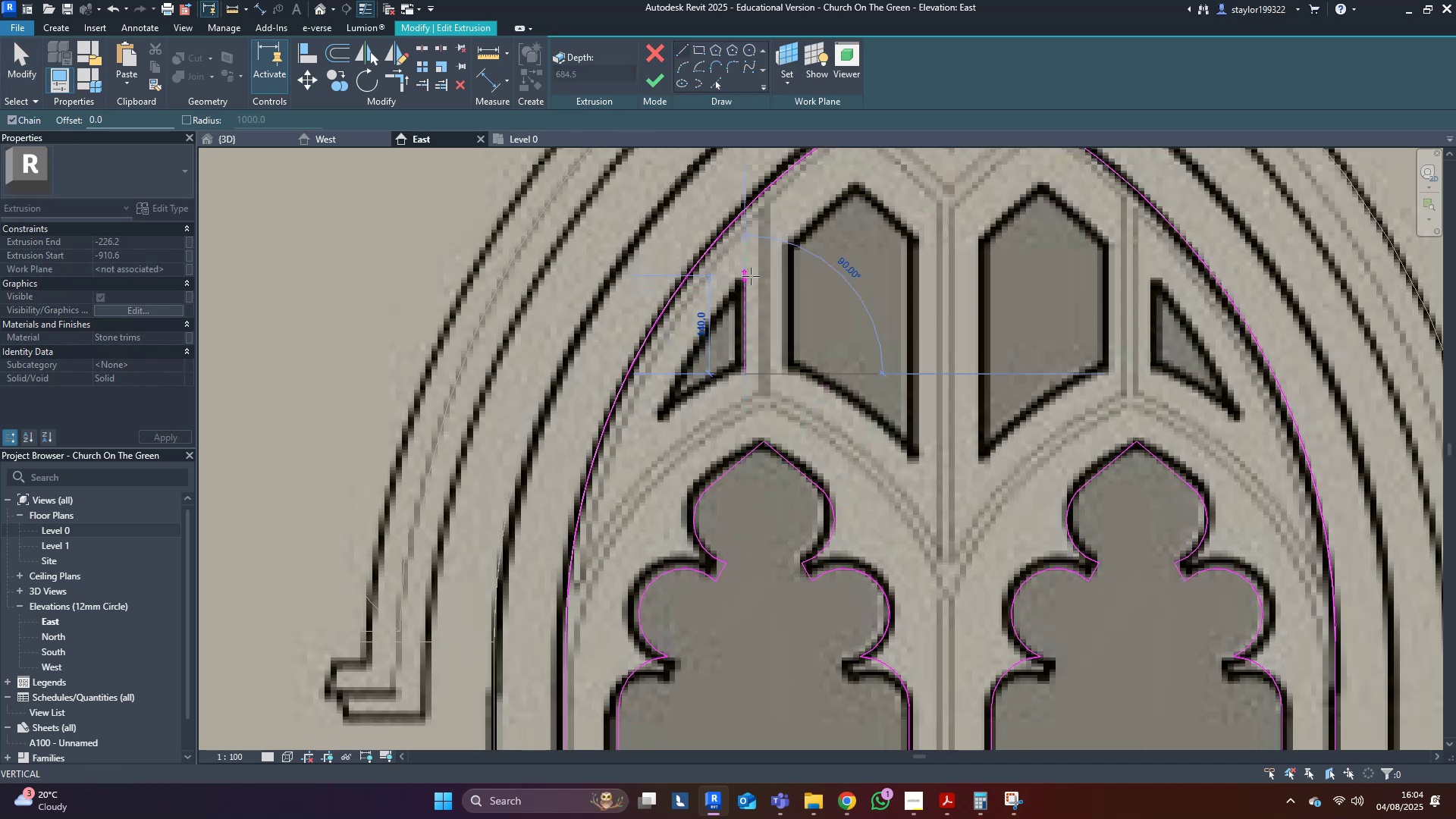 
left_click([751, 276])
 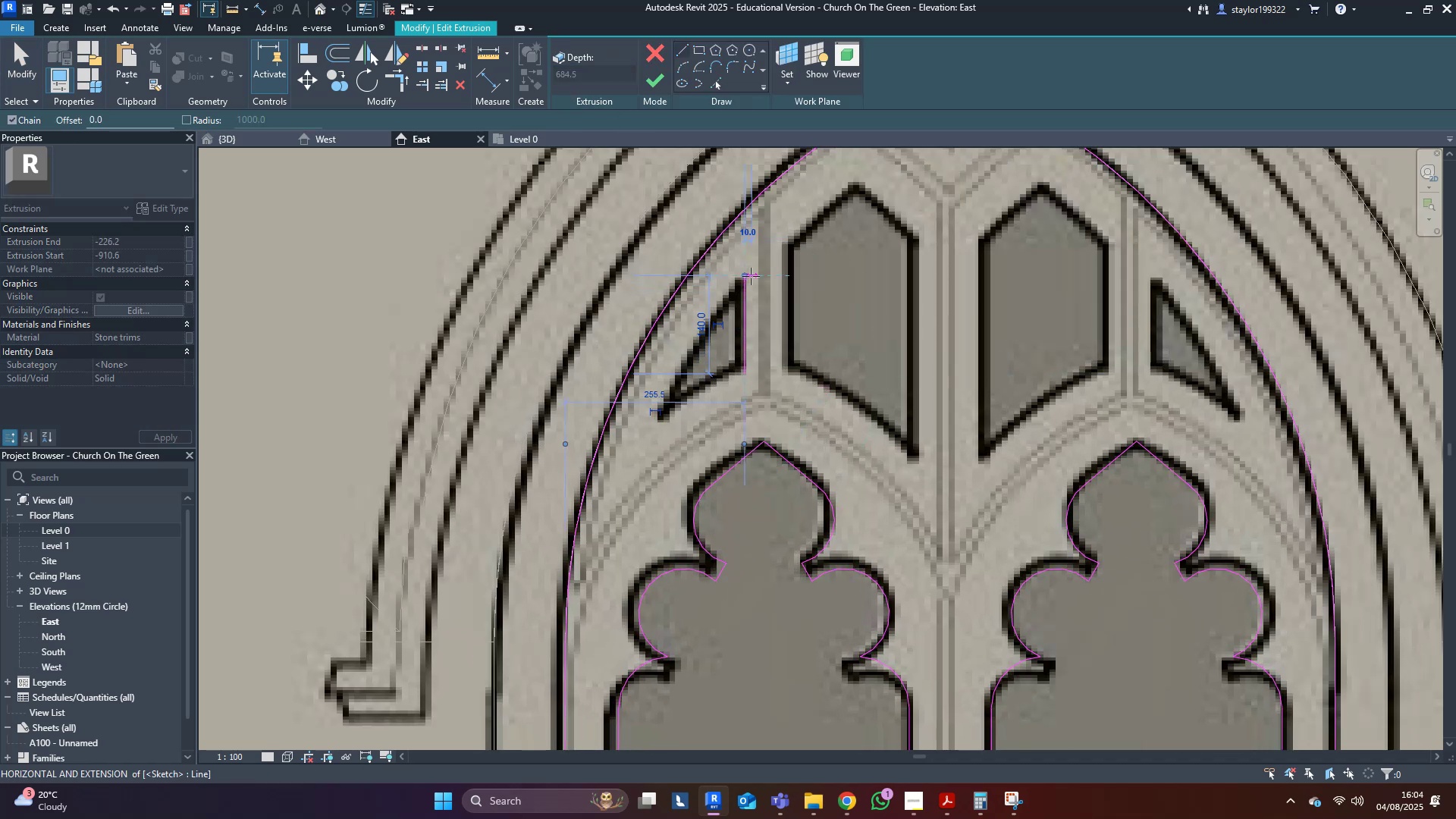 
key(Escape)
 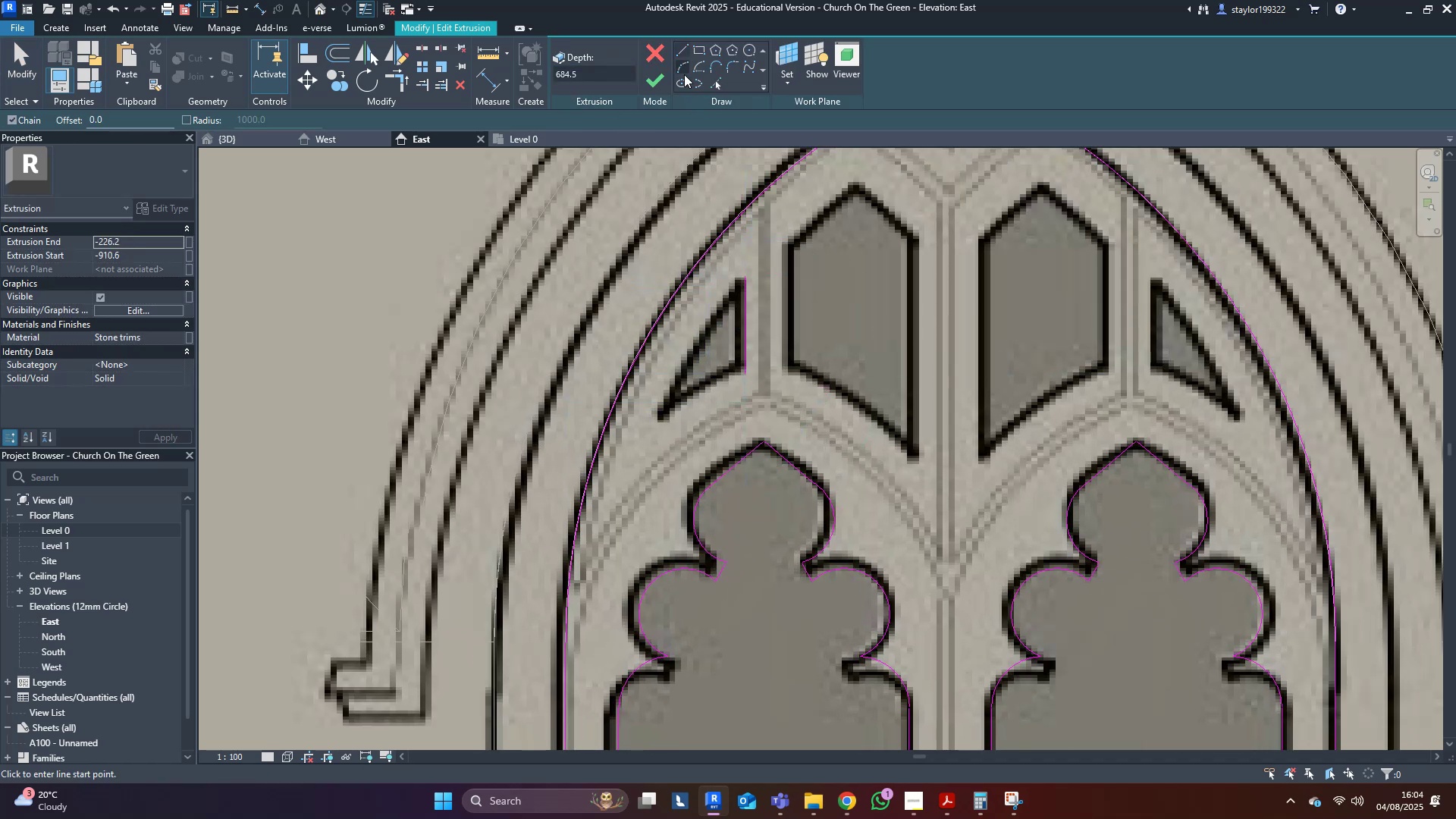 
left_click([684, 73])
 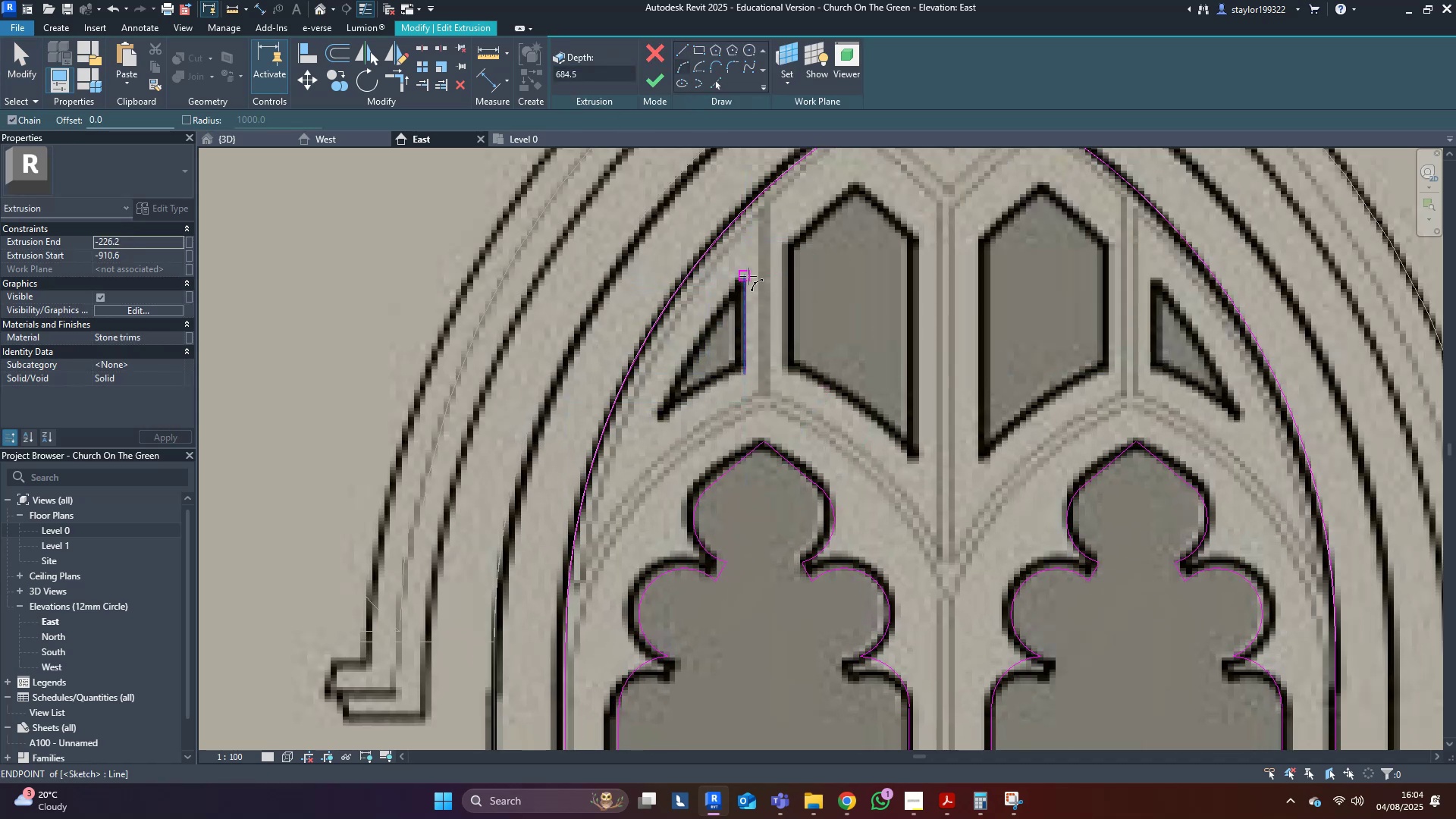 
left_click([747, 275])
 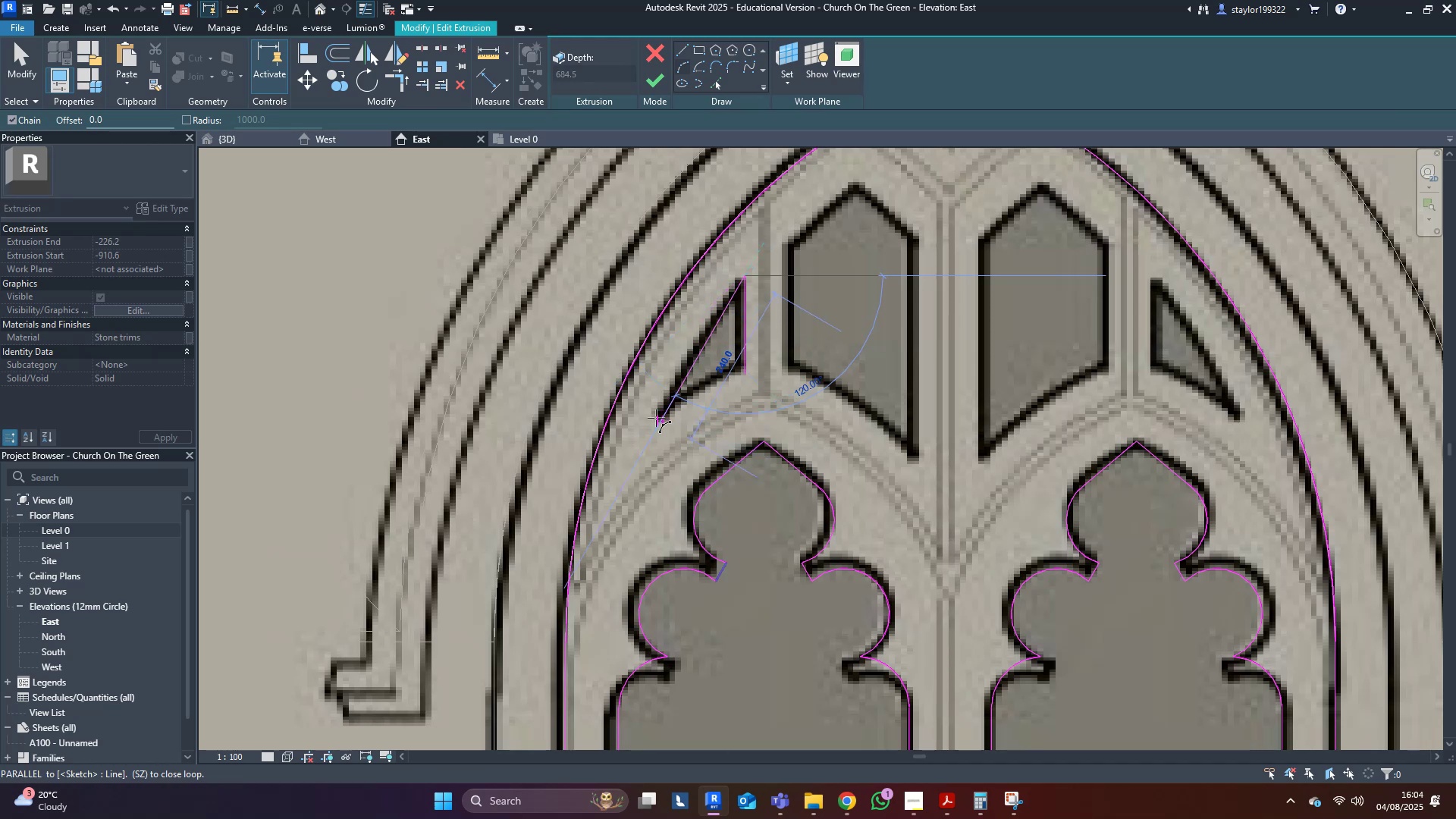 
left_click([656, 418])
 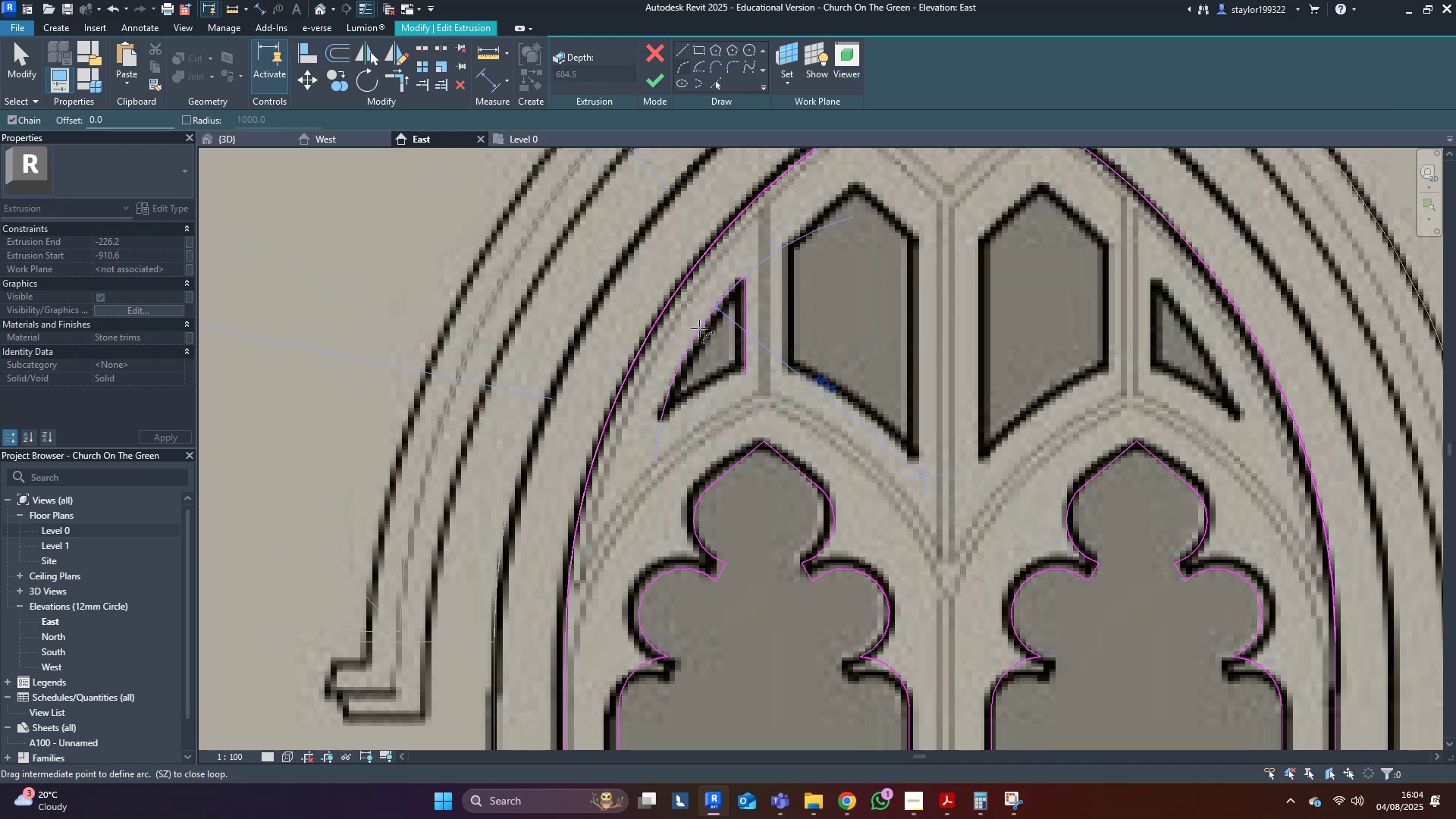 
left_click([697, 328])
 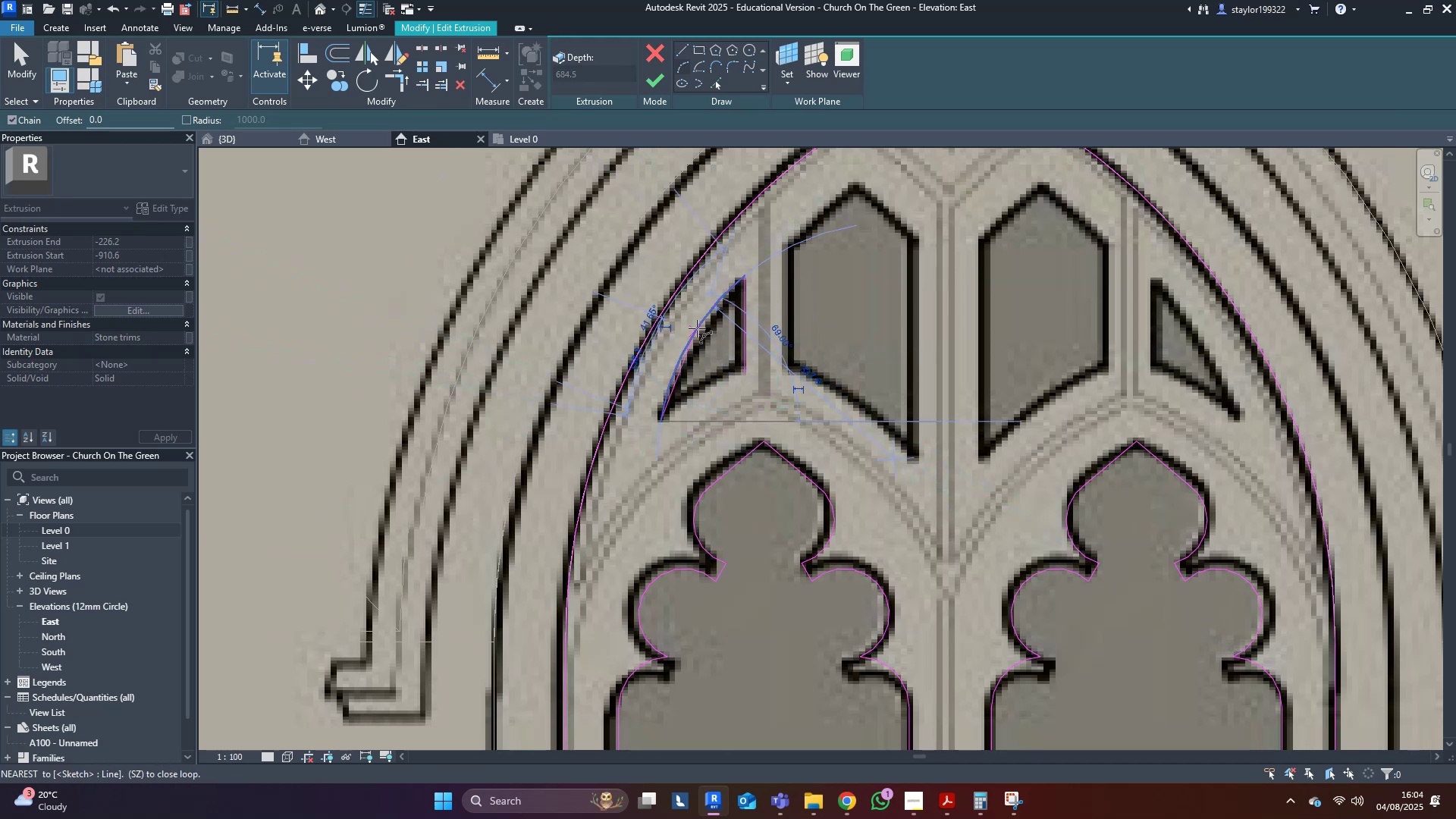 
key(Escape)
 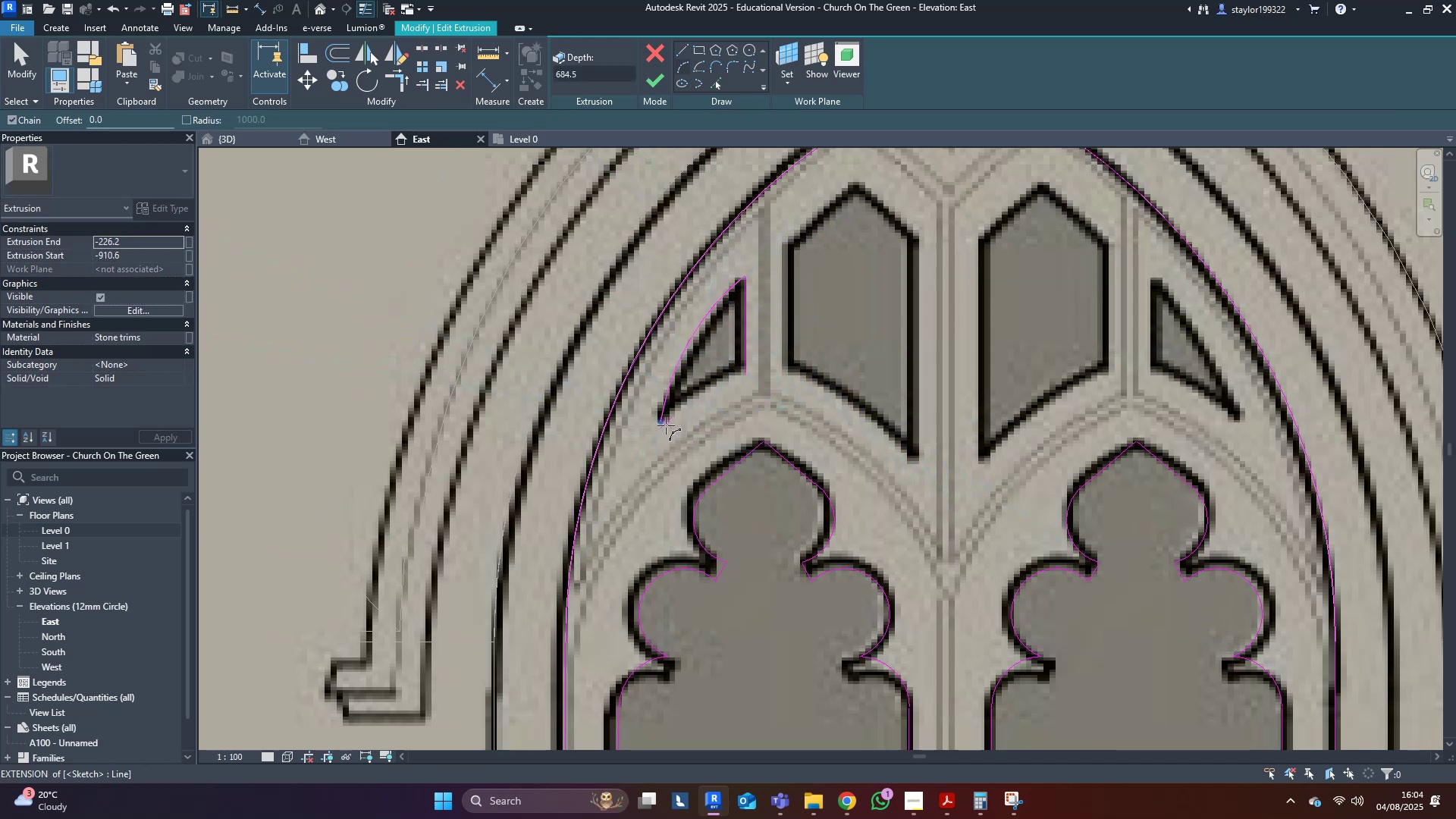 
left_click_drag(start_coordinate=[664, 425], to_coordinate=[667, 425])
 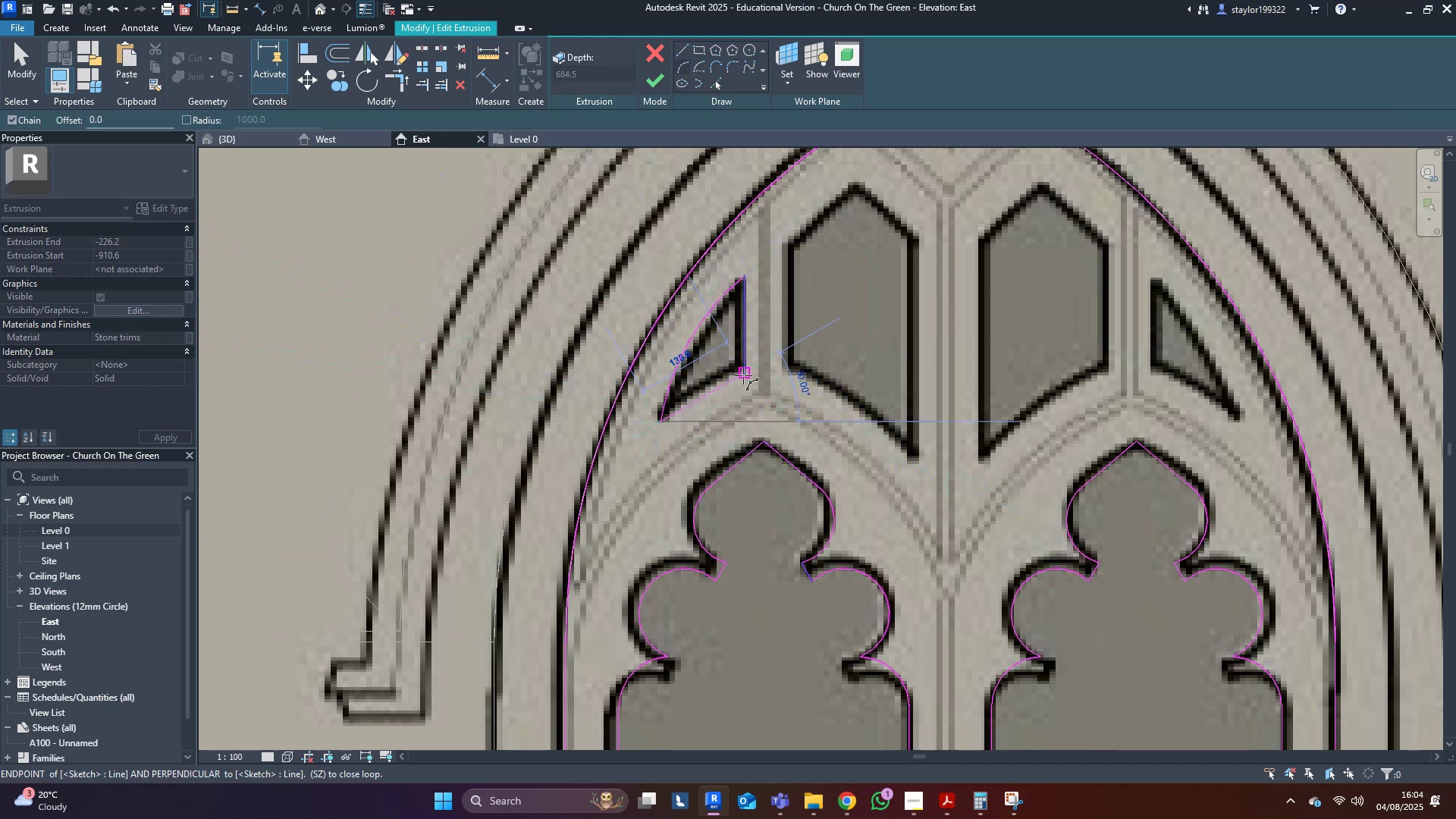 
left_click([743, 375])
 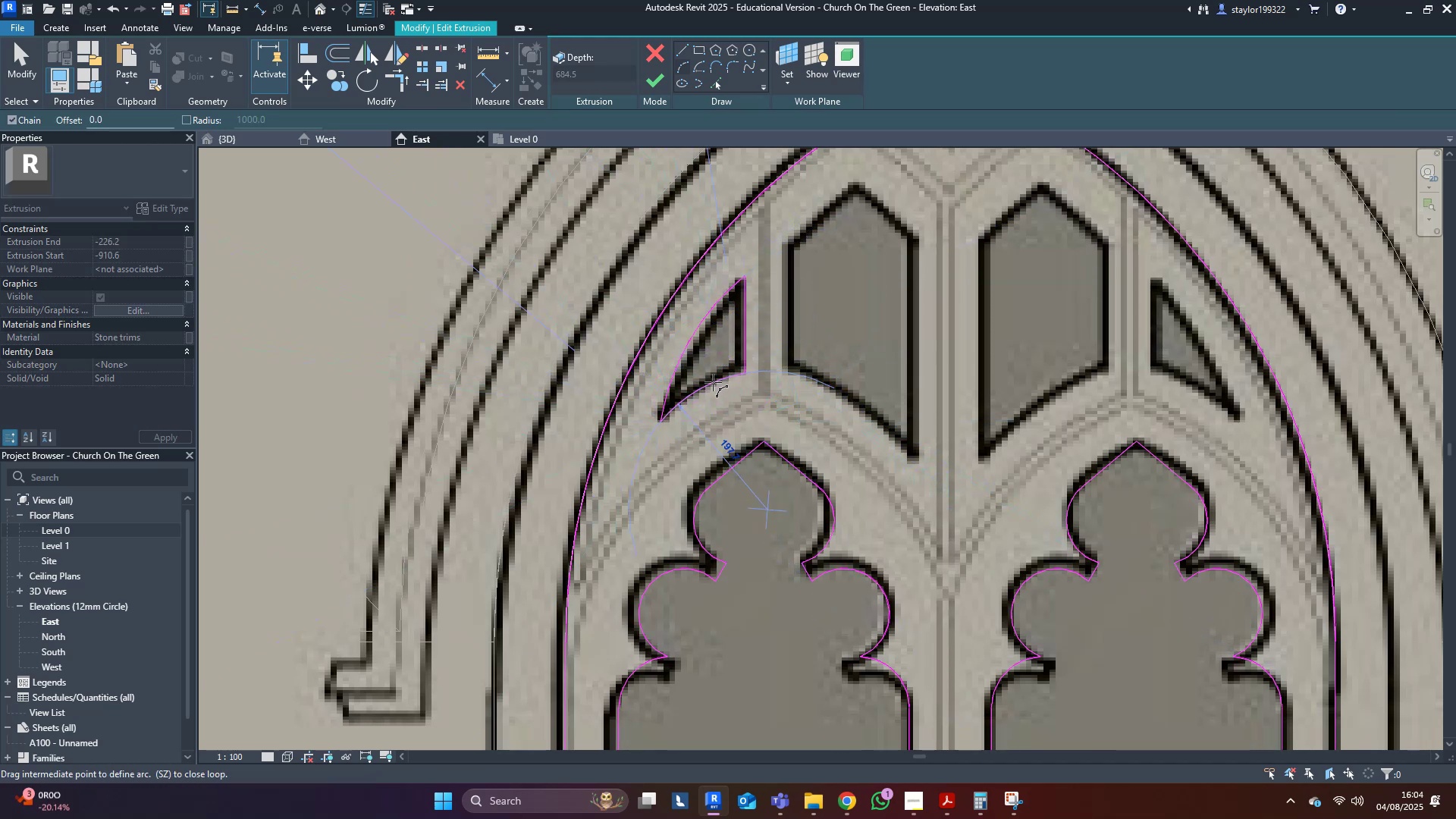 
key(Escape)
 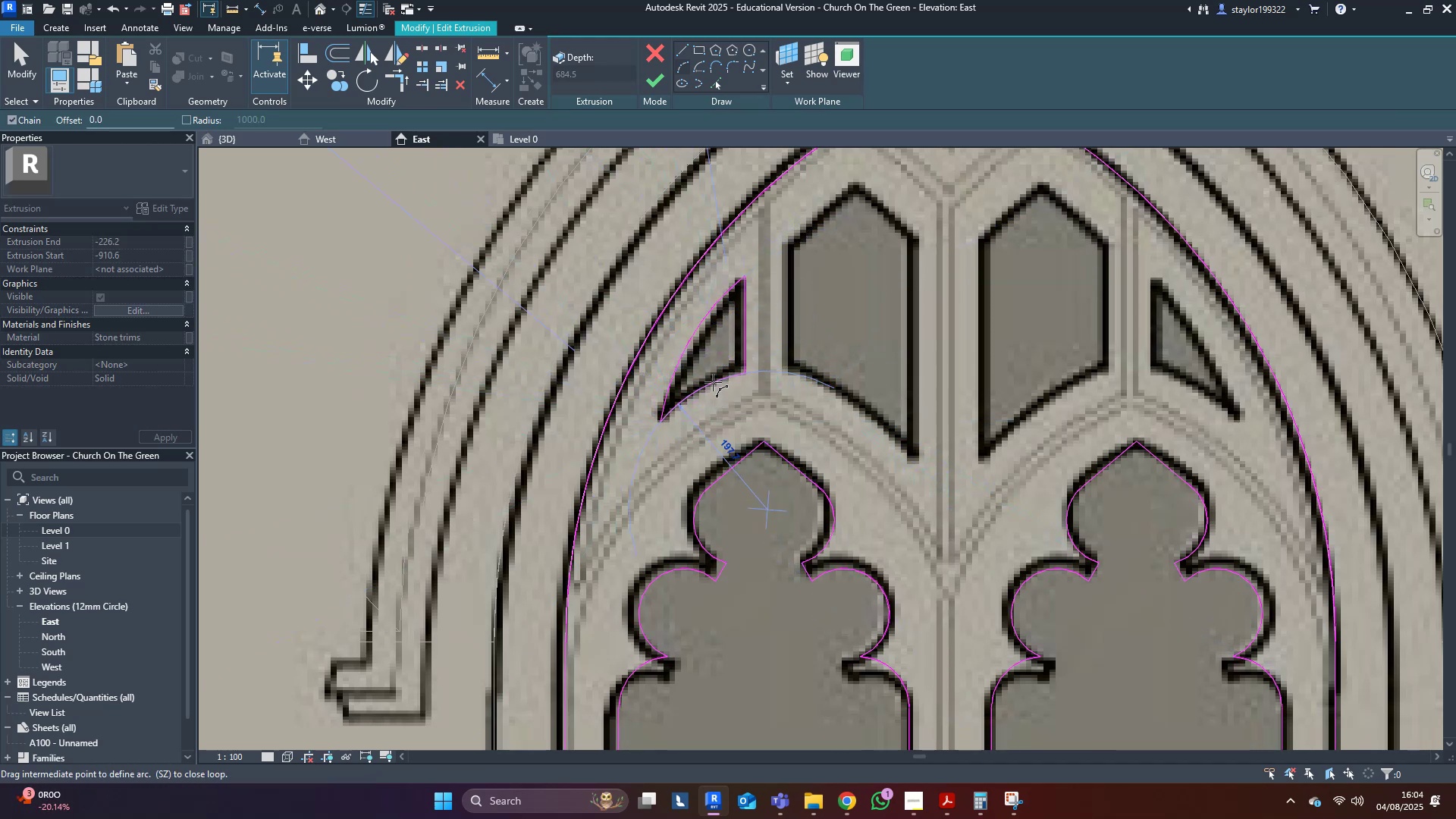 
left_click([713, 382])
 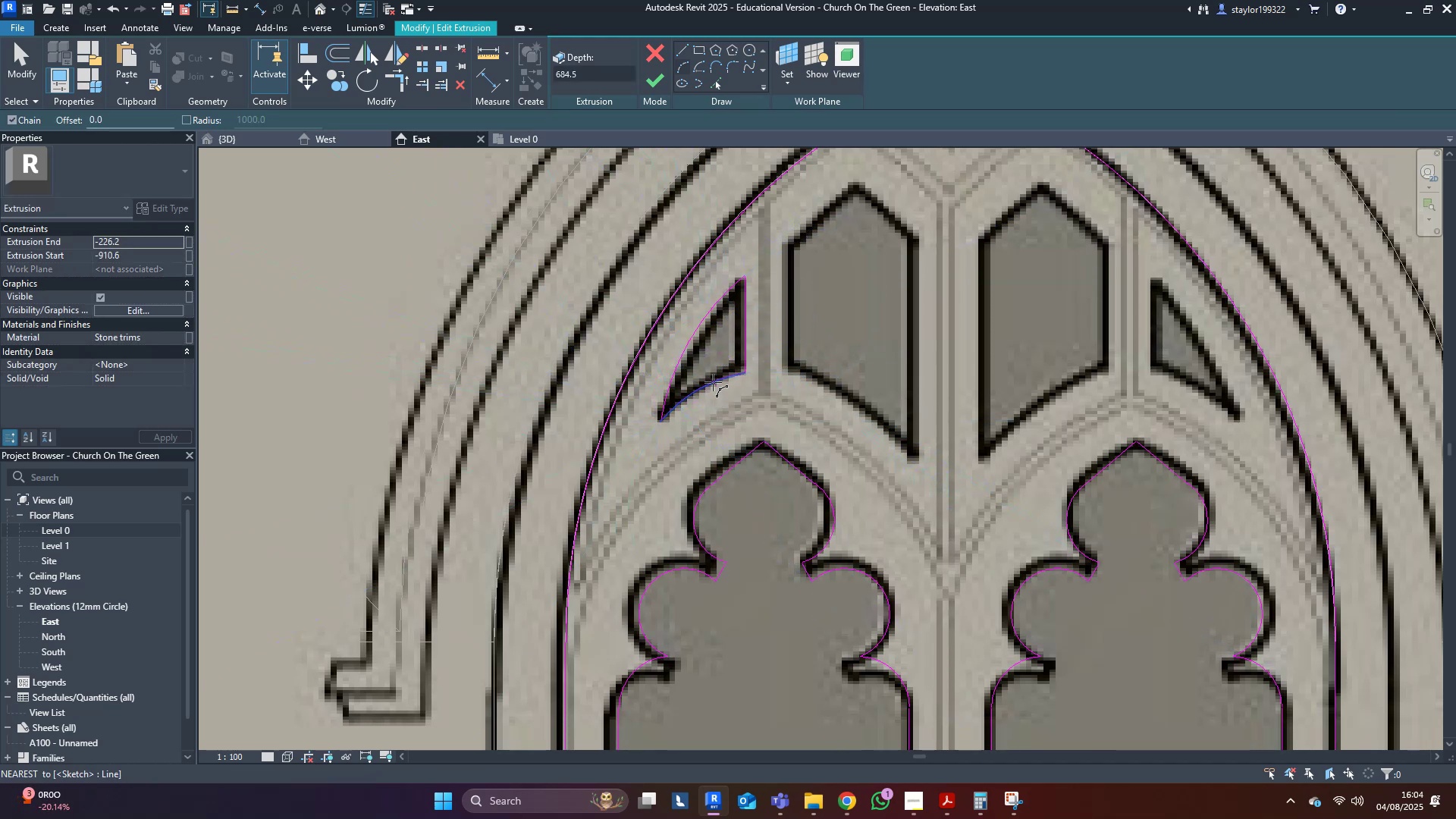 
key(Escape)
 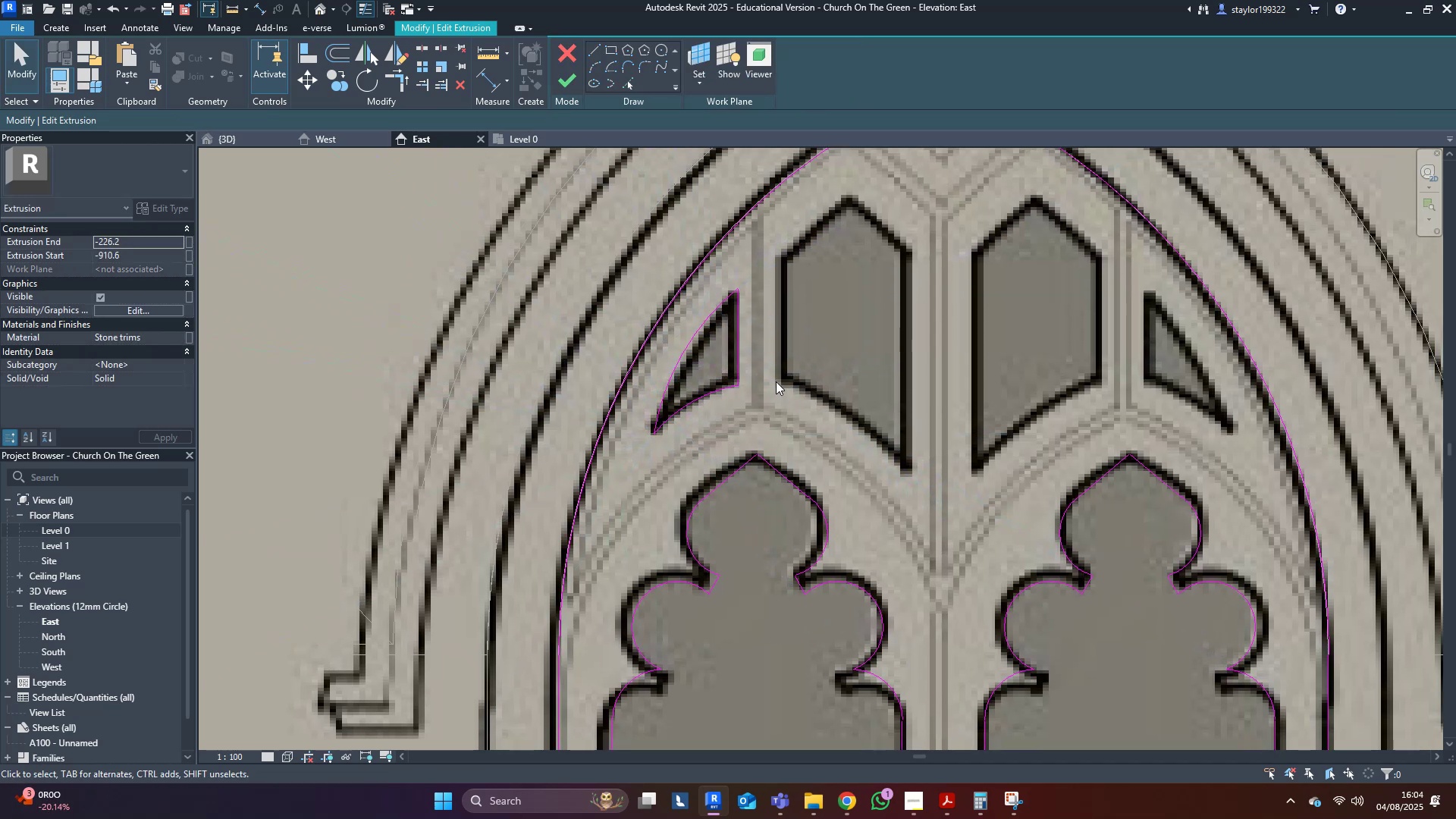 
left_click([783, 380])
 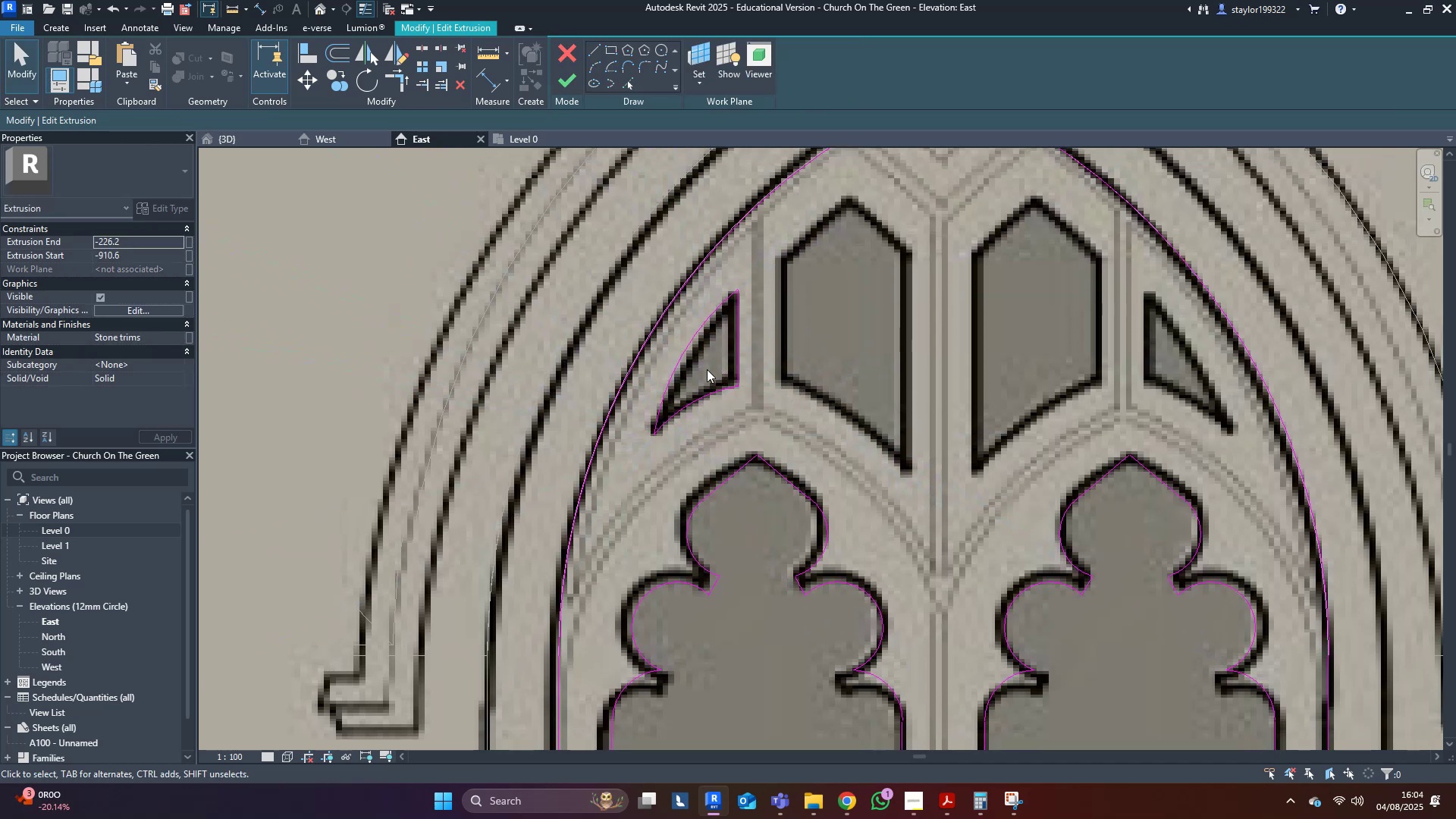 
left_click([712, 388])
 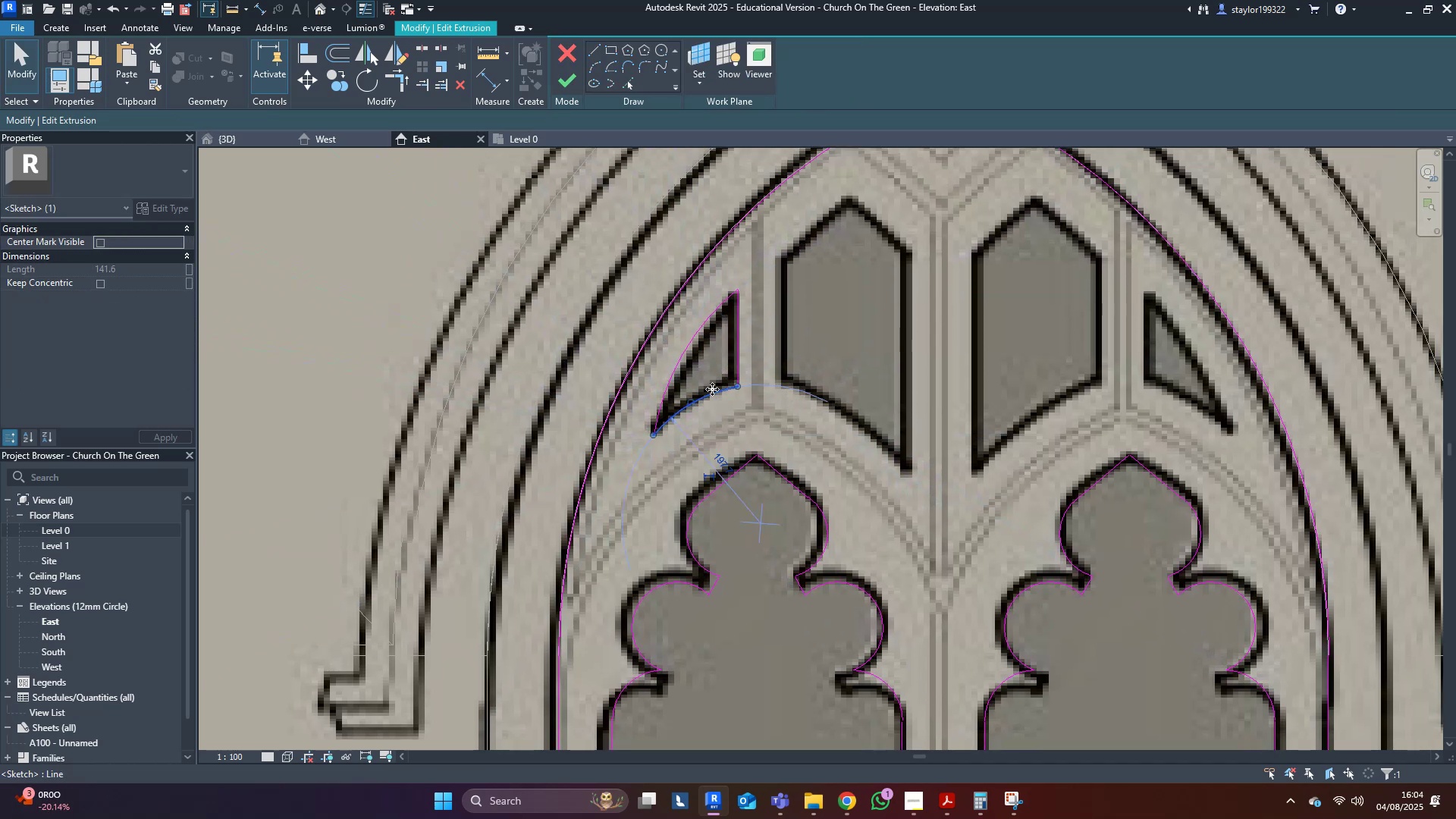 
middle_click([712, 389])
 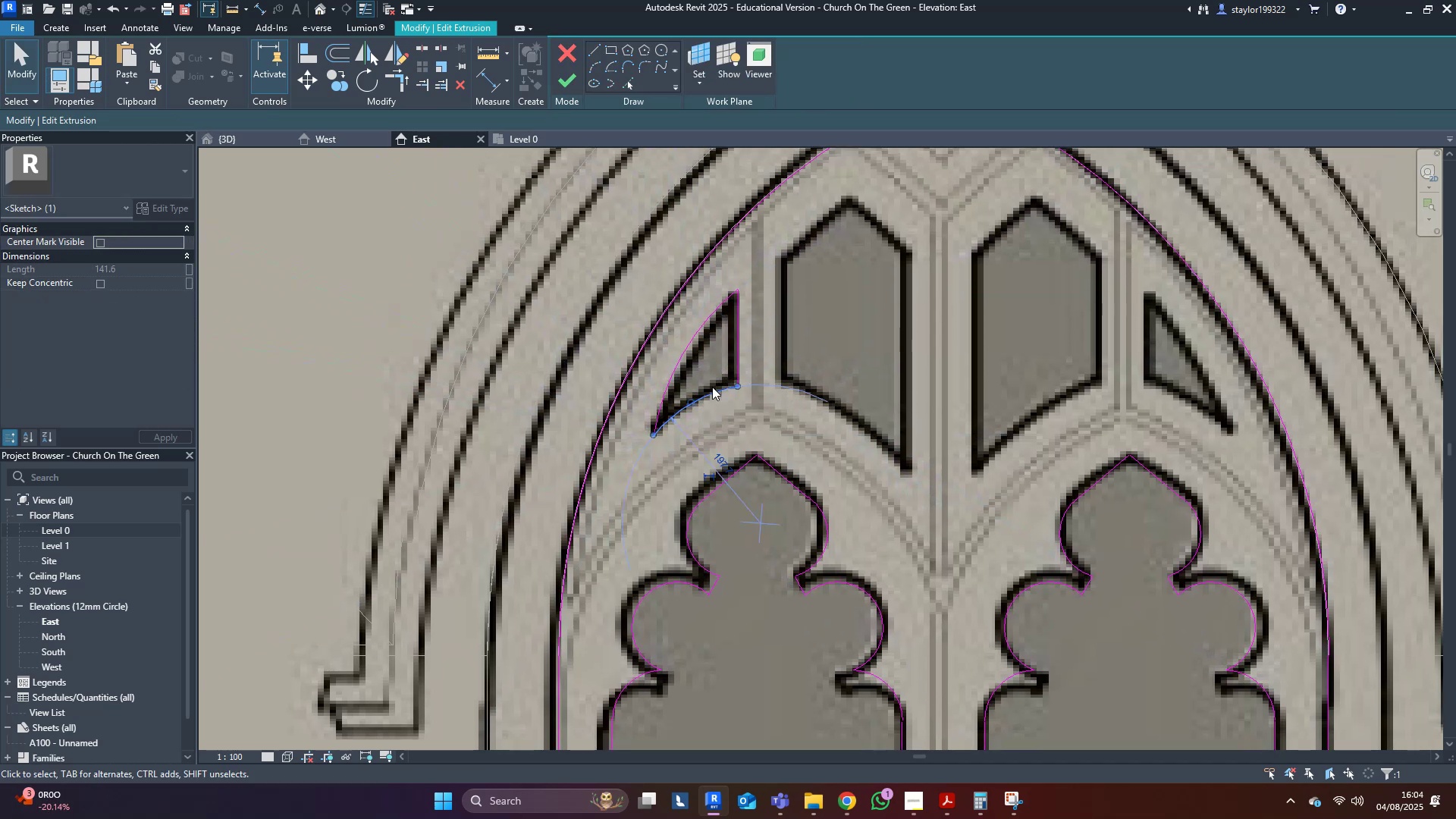 
type(dm)
key(Escape)
key(Escape)
 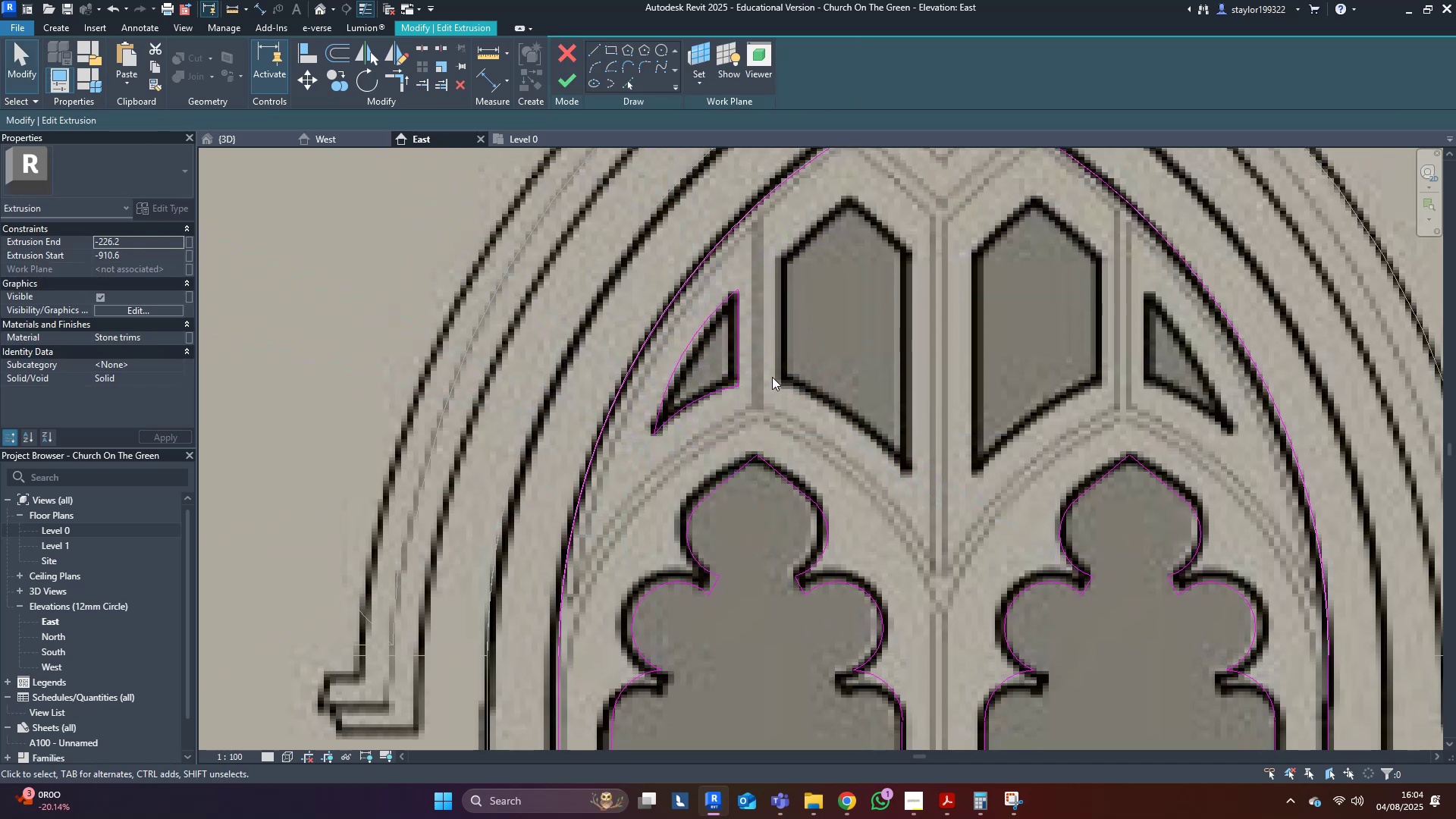 
left_click_drag(start_coordinate=[777, 364], to_coordinate=[717, 406])
 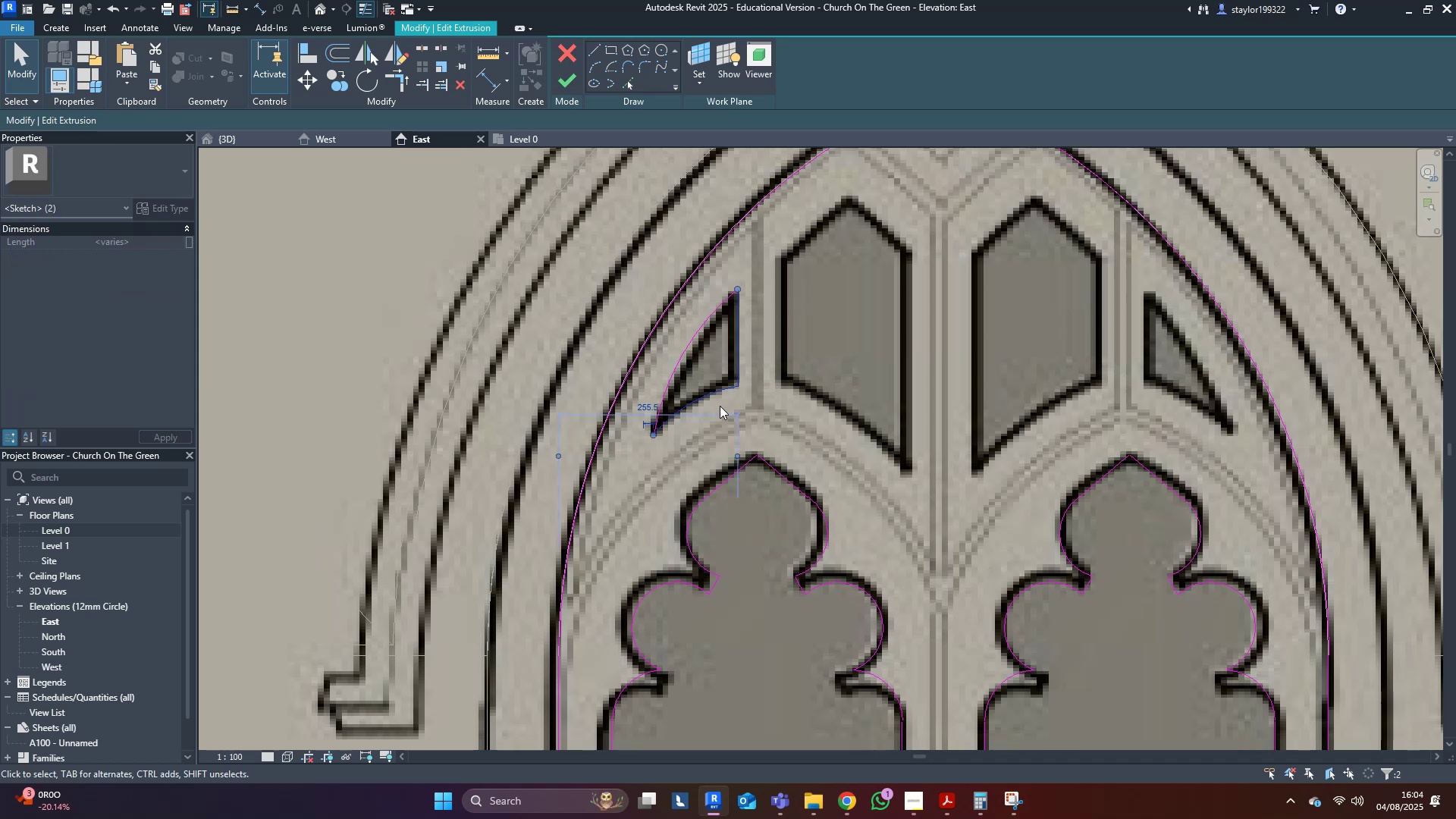 
middle_click([737, 405])
 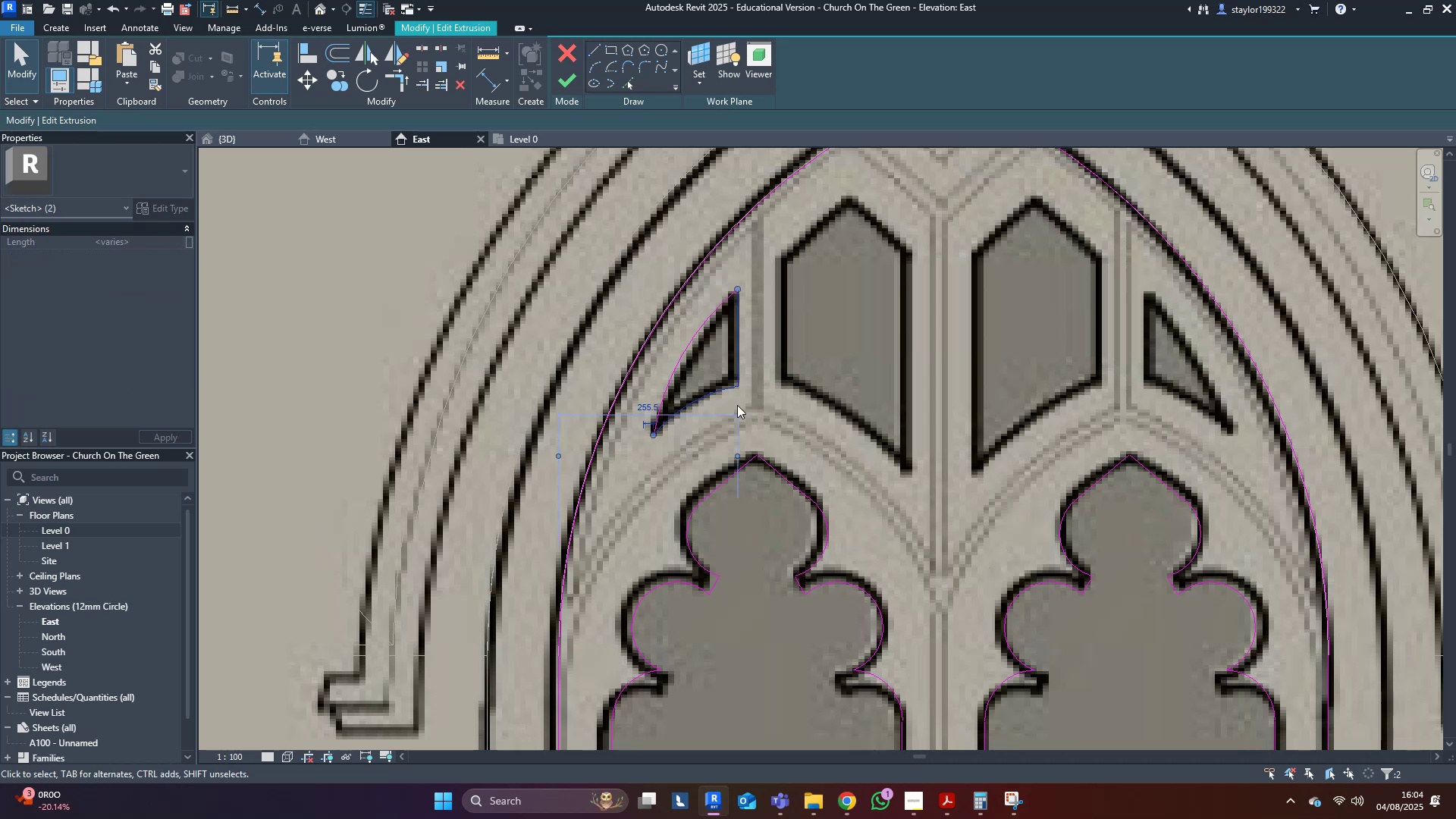 
type(dm)
 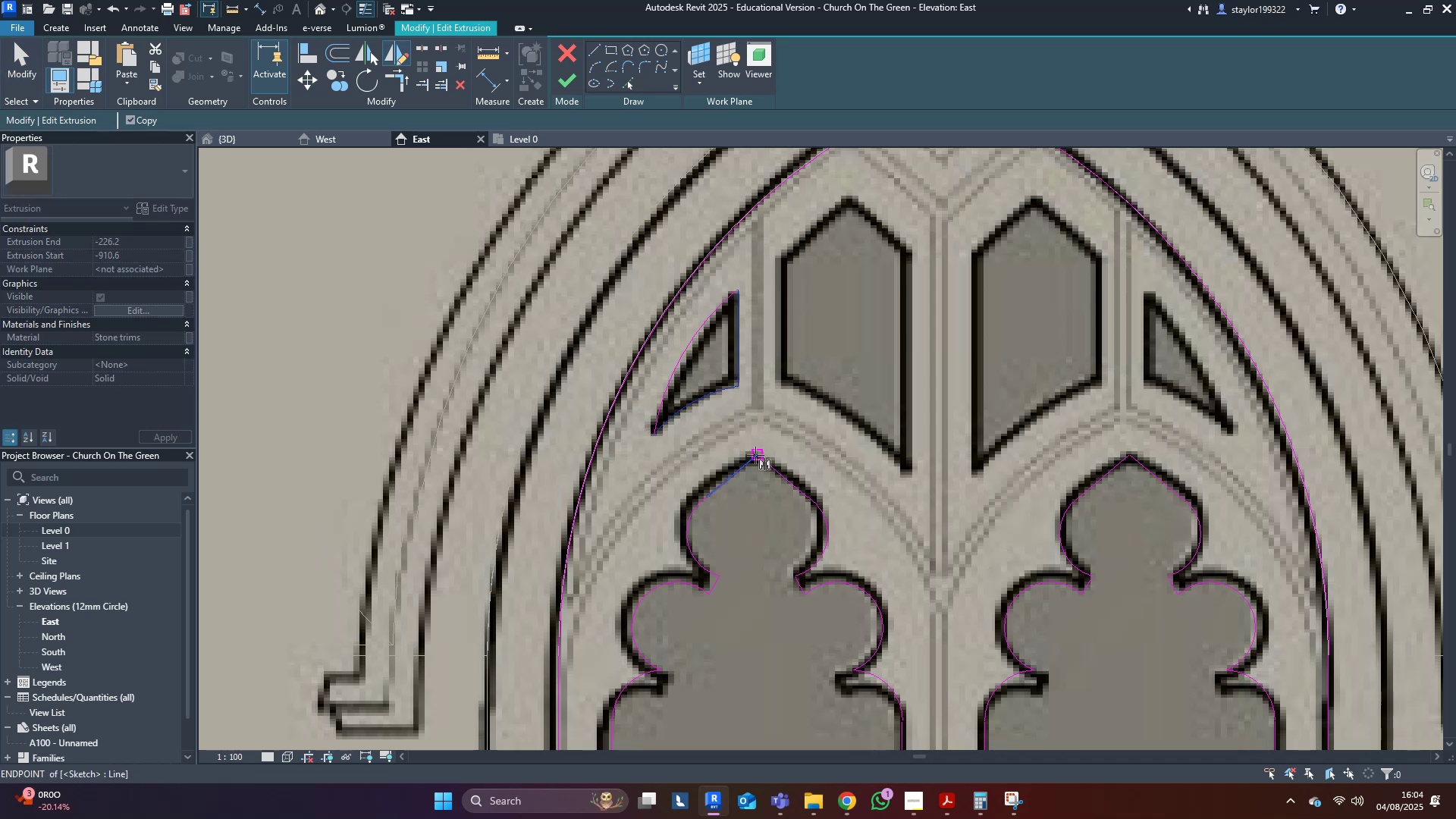 
left_click([755, 455])
 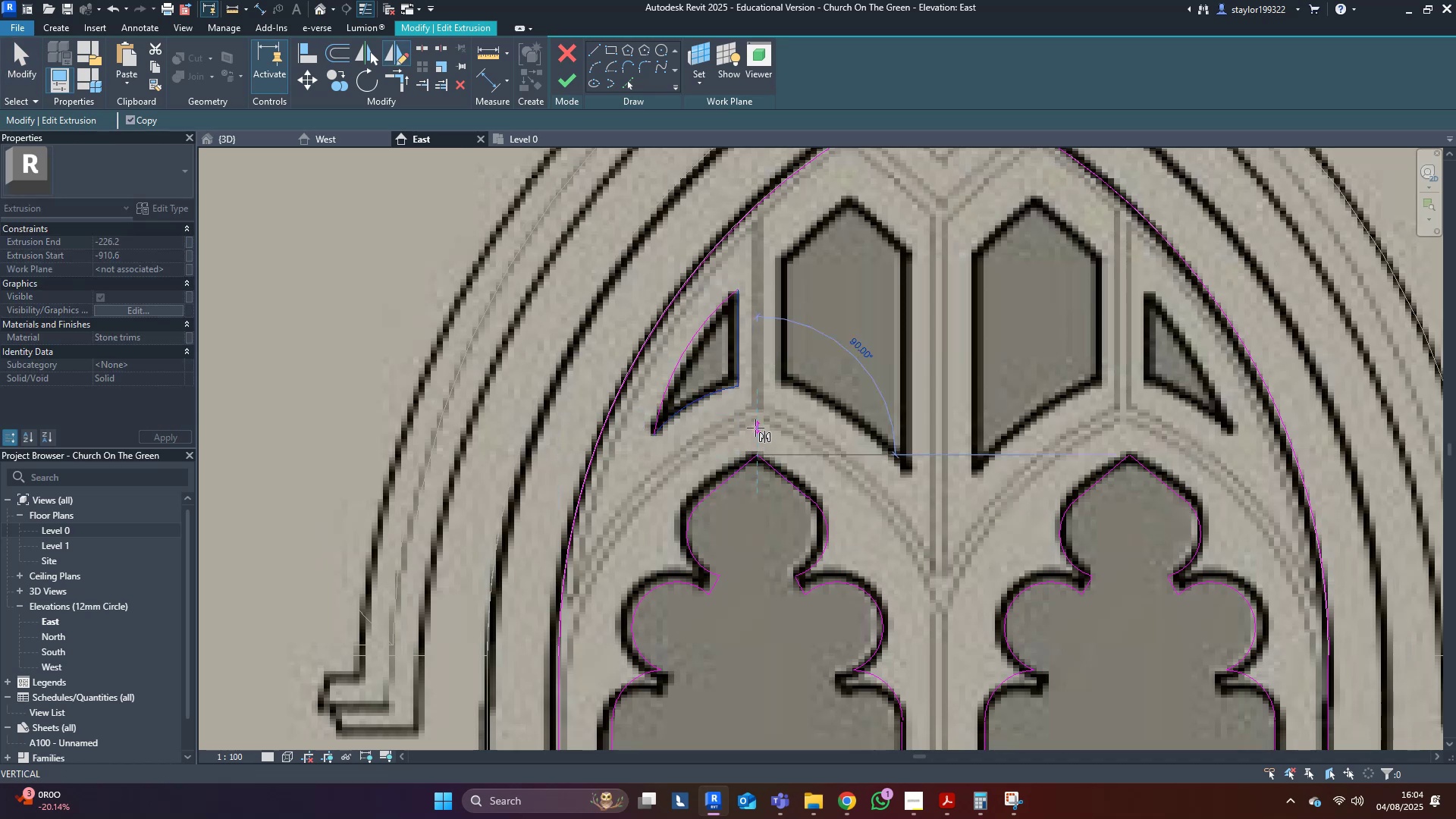 
left_click([755, 428])
 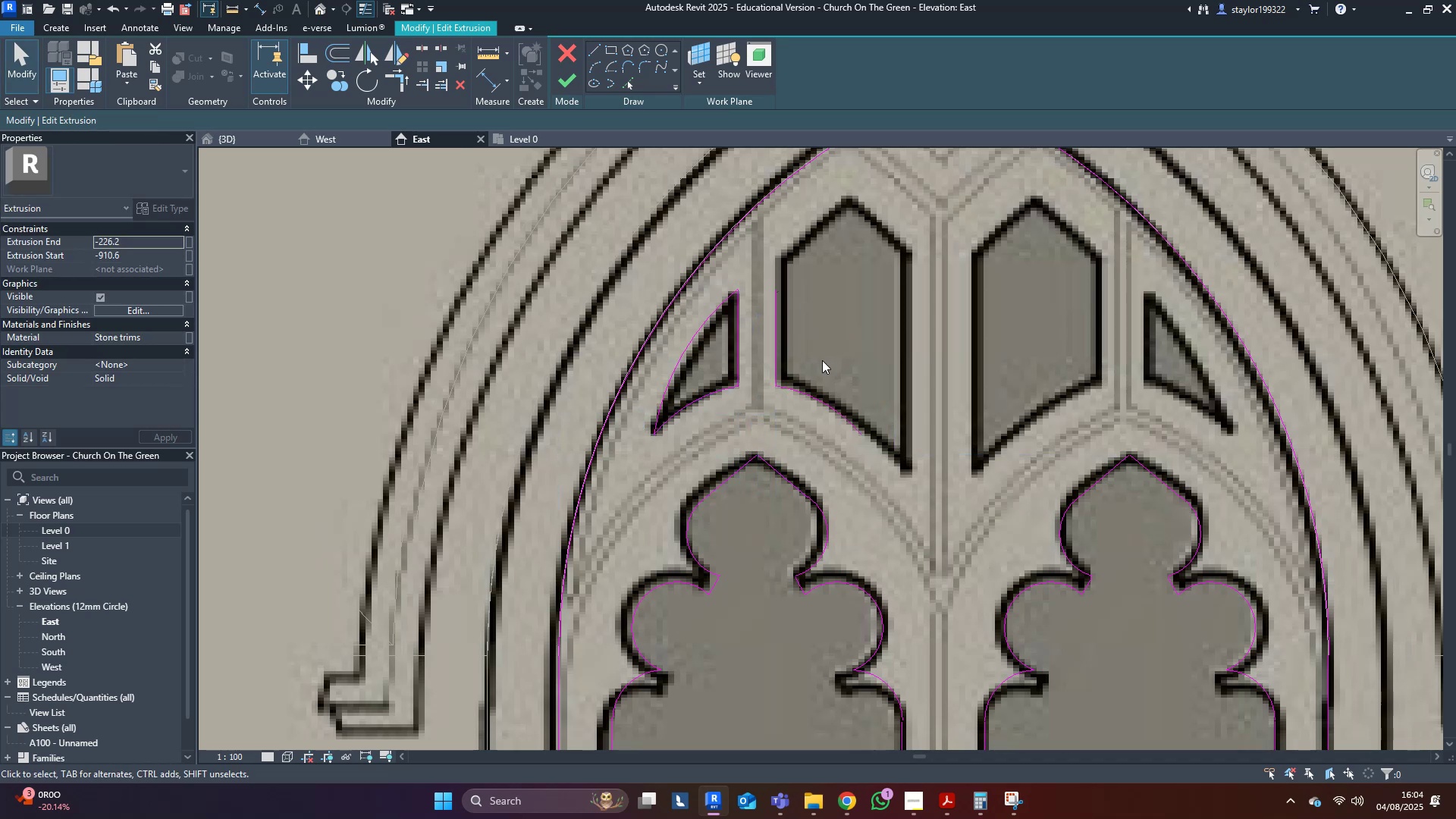 
double_click([781, 356])
 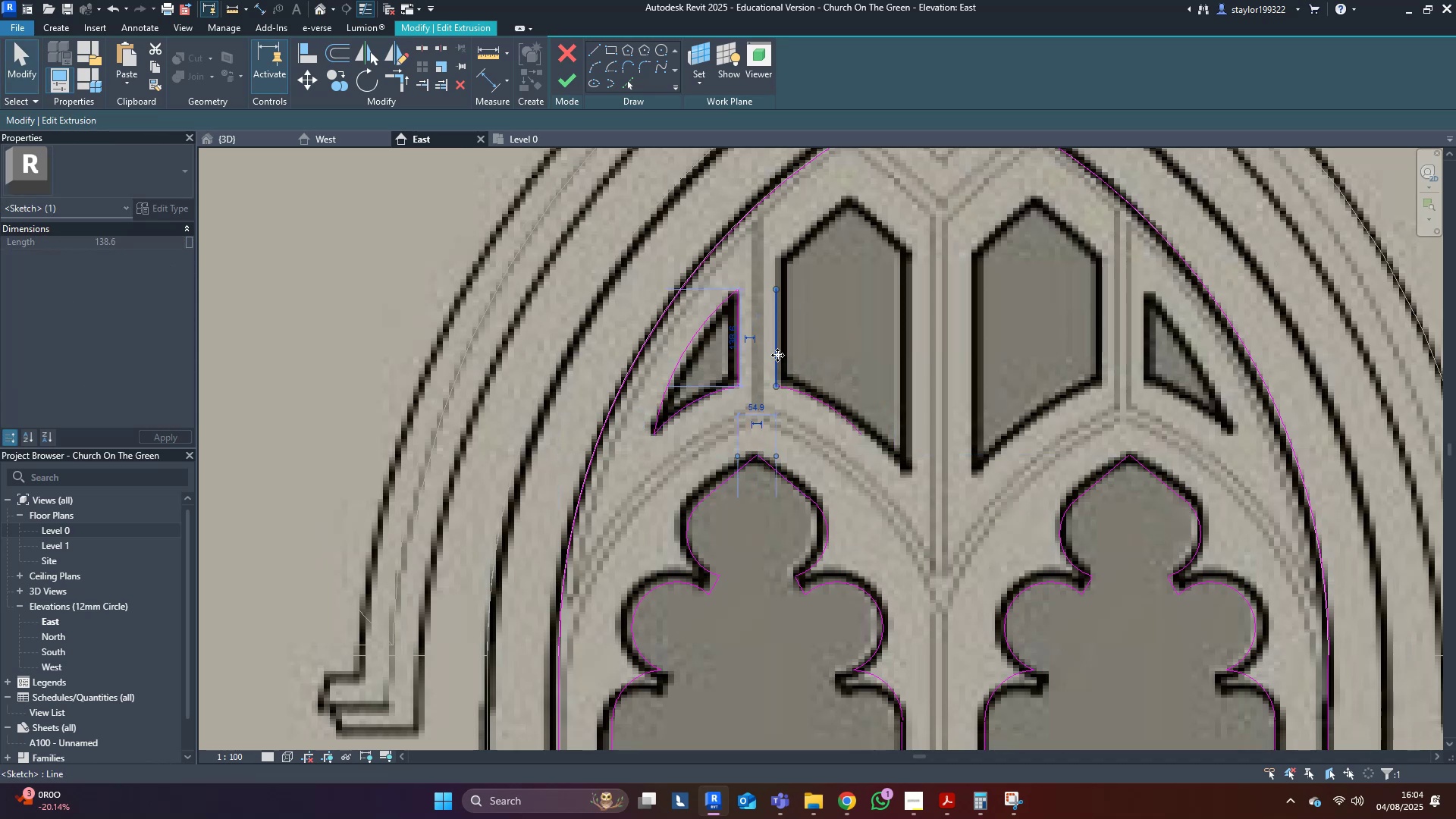 
hold_key(key=ControlLeft, duration=1.54)
left_click_drag(start_coordinate=[775, 355], to_coordinate=[910, 355])
 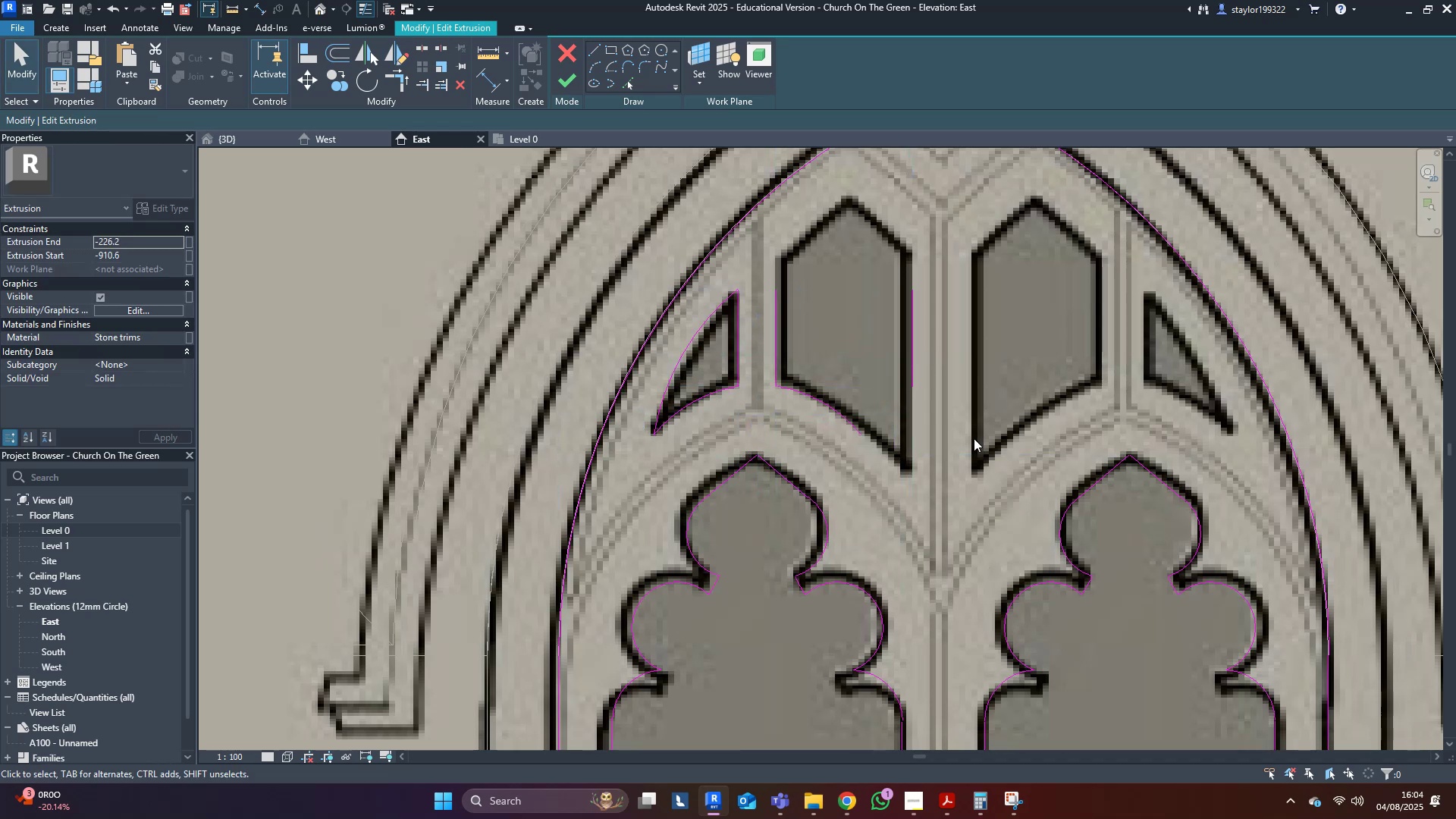 
hold_key(key=ControlLeft, duration=0.72)
 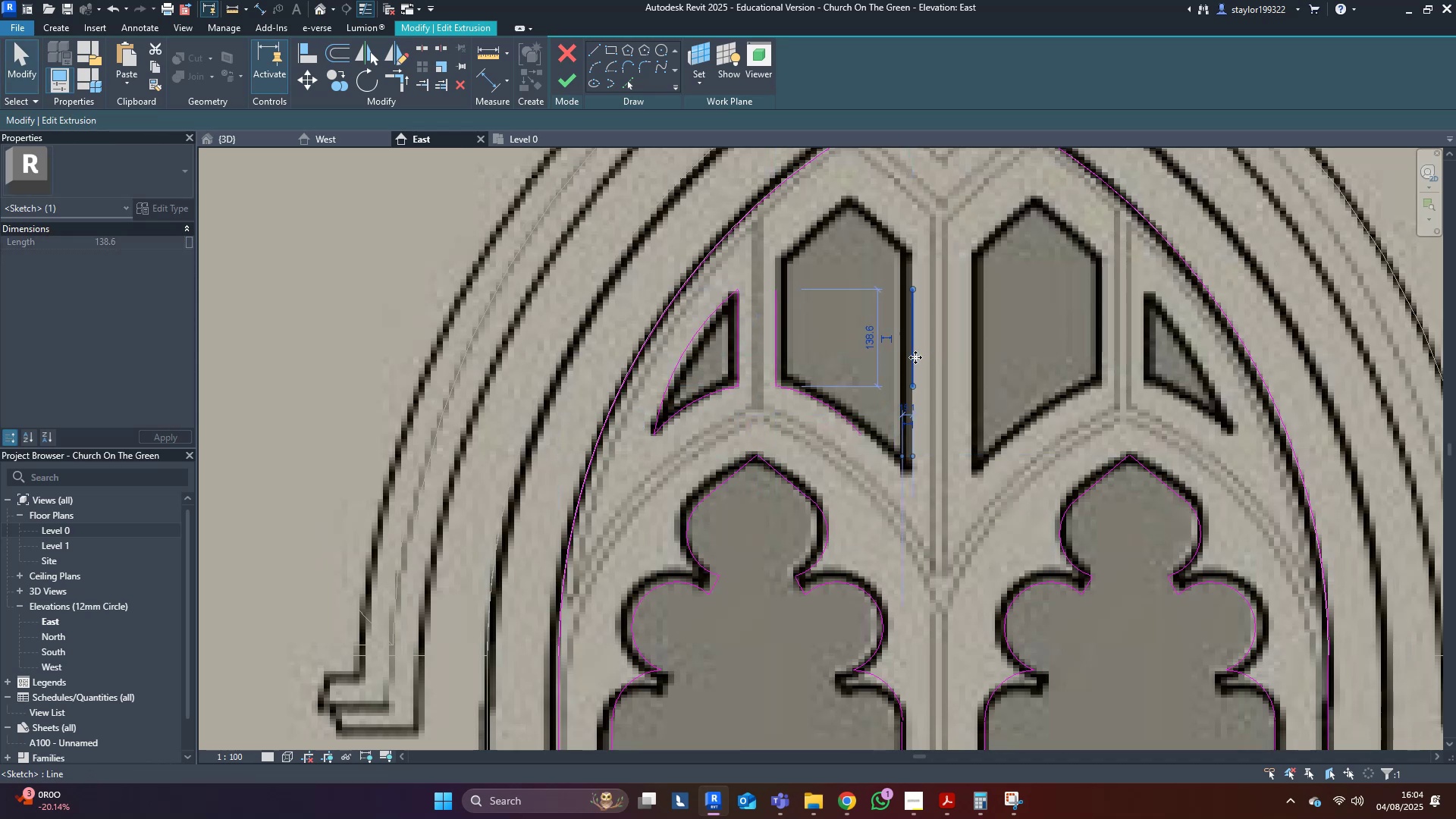 
key(Control+Escape)
 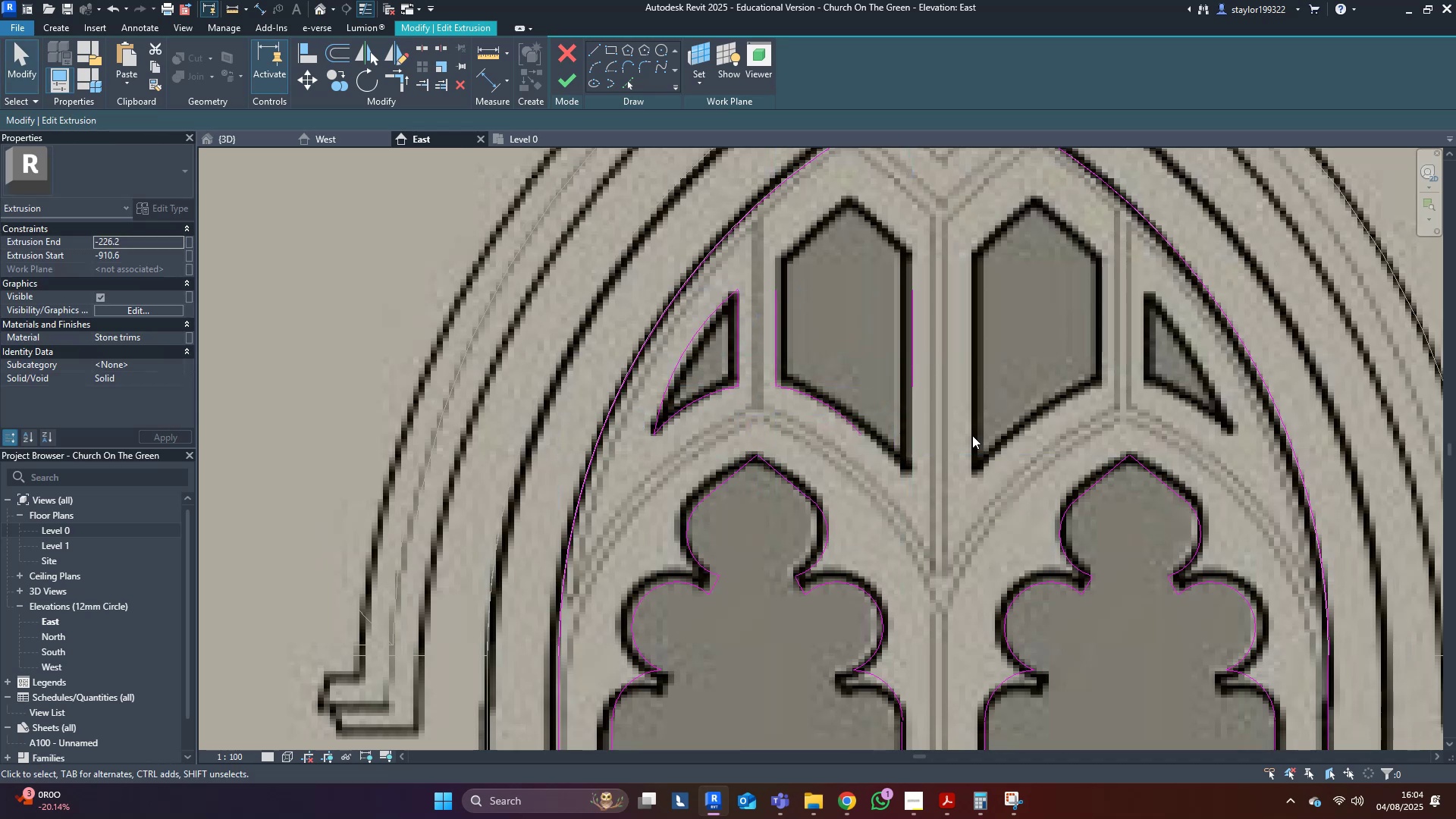 
left_click([974, 438])
 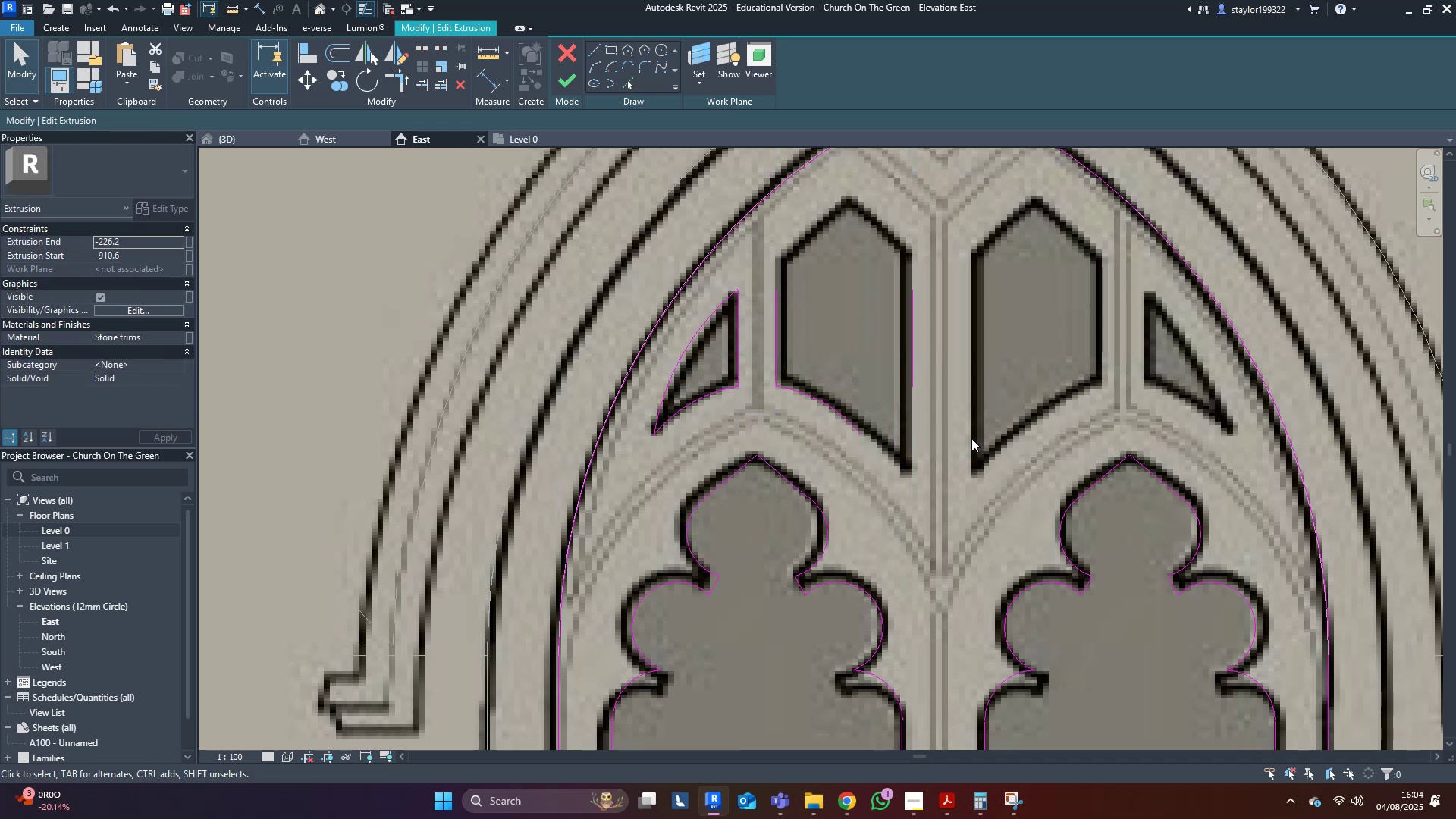 
type(tr)
 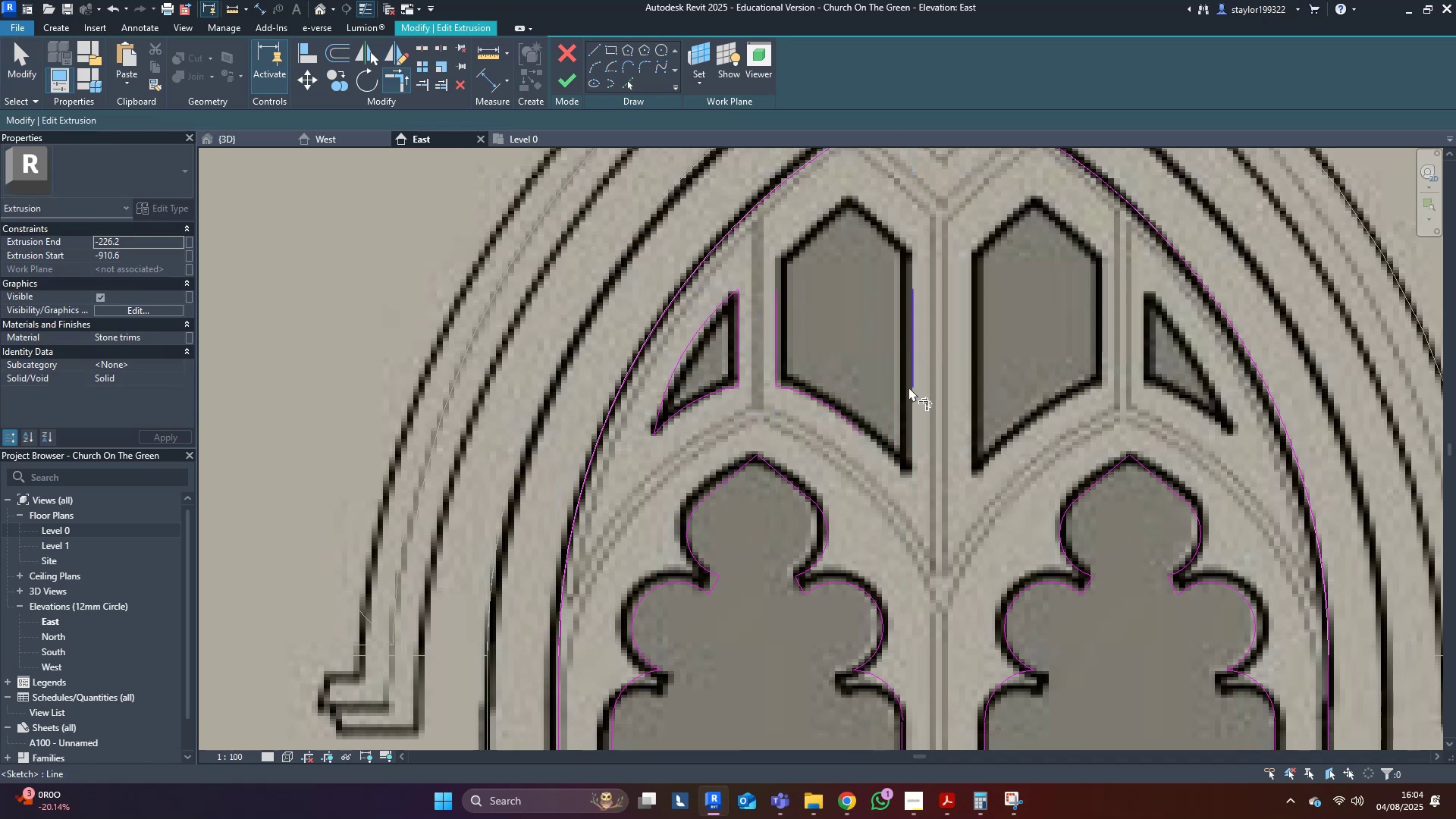 
double_click([915, 384])
 